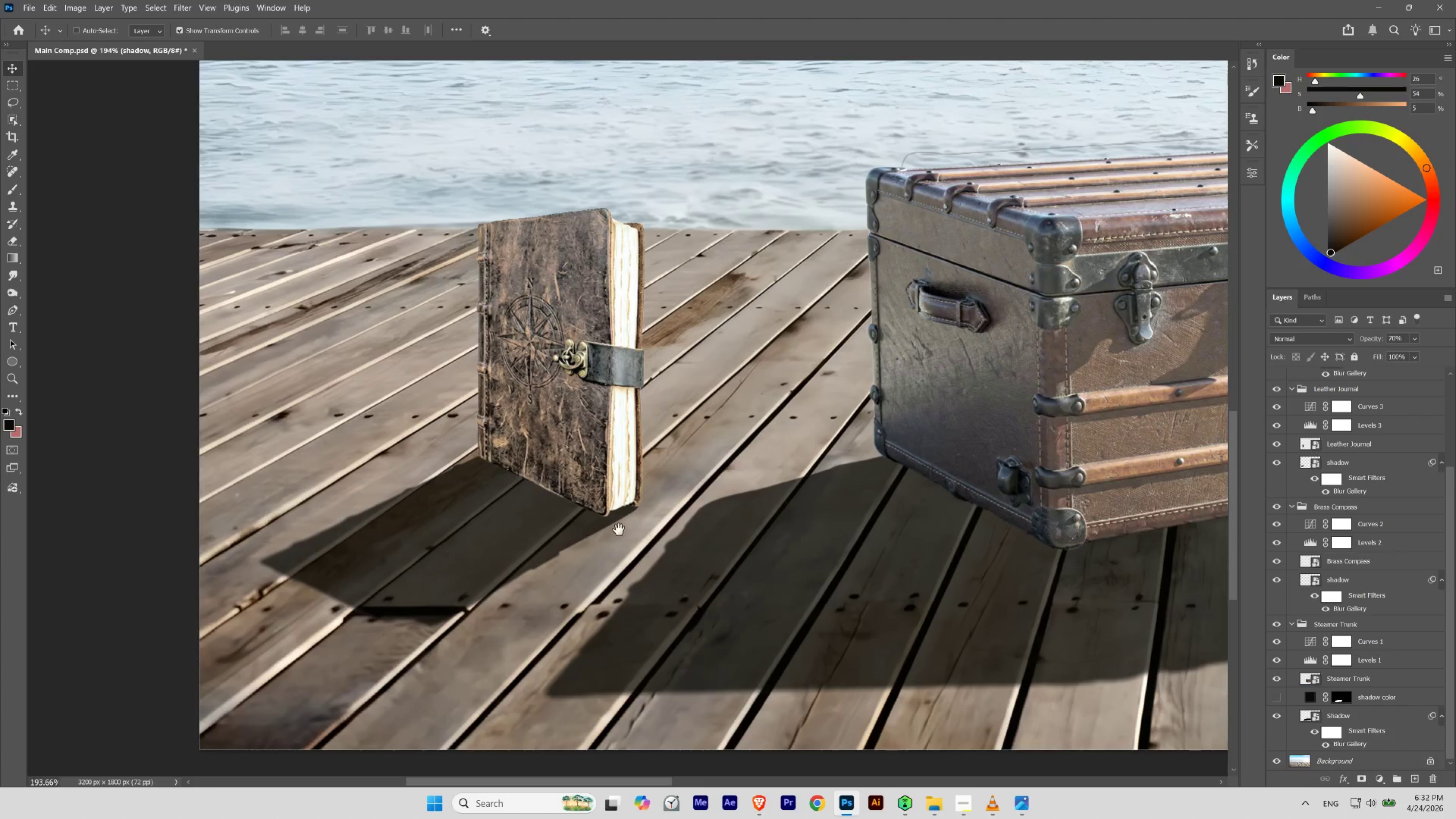 
left_click_drag(start_coordinate=[619, 529], to_coordinate=[577, 537])
 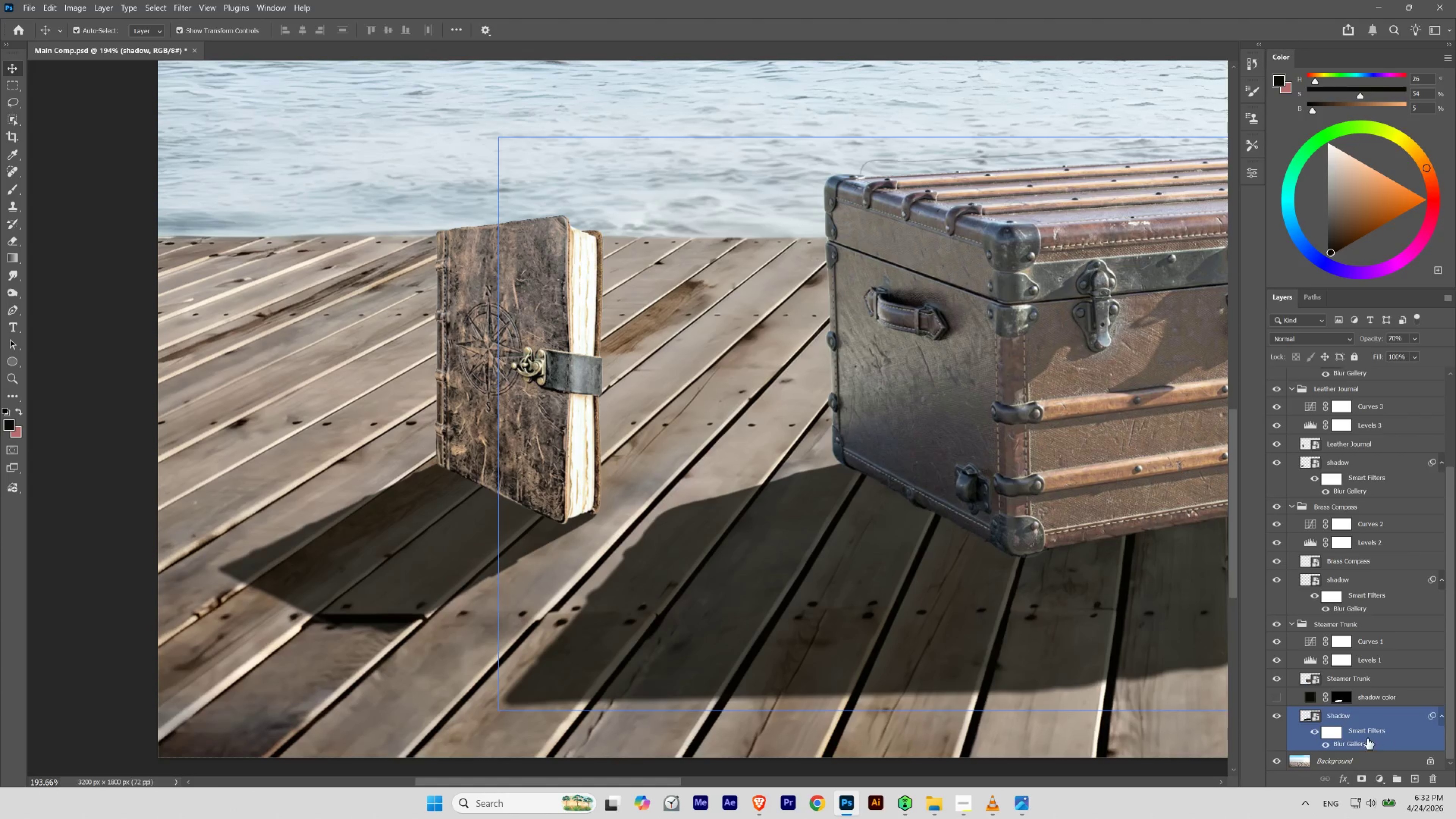 
scroll: coordinate [1349, 750], scroll_direction: down, amount: 4.0
 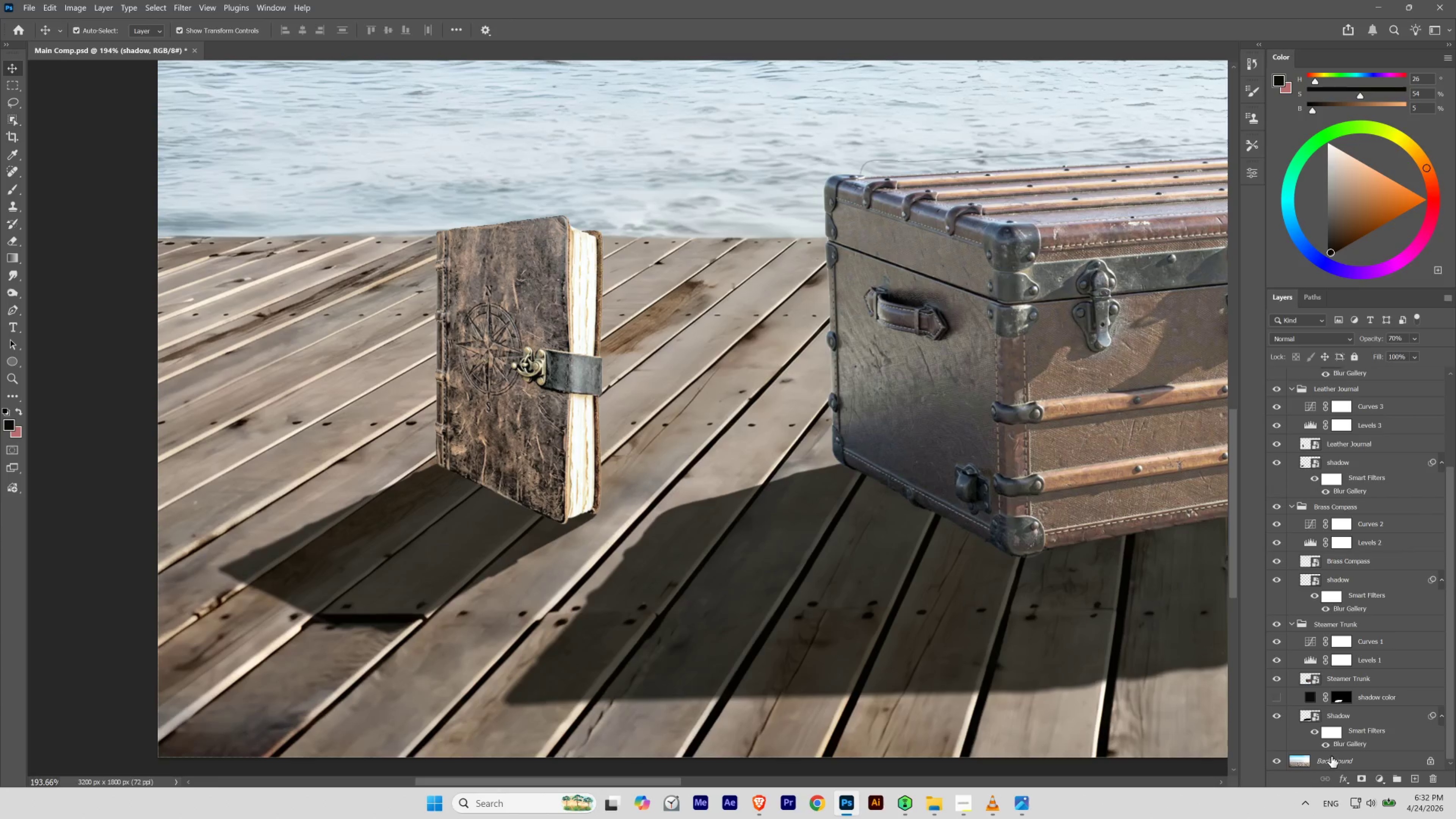 
left_click([1319, 719])
 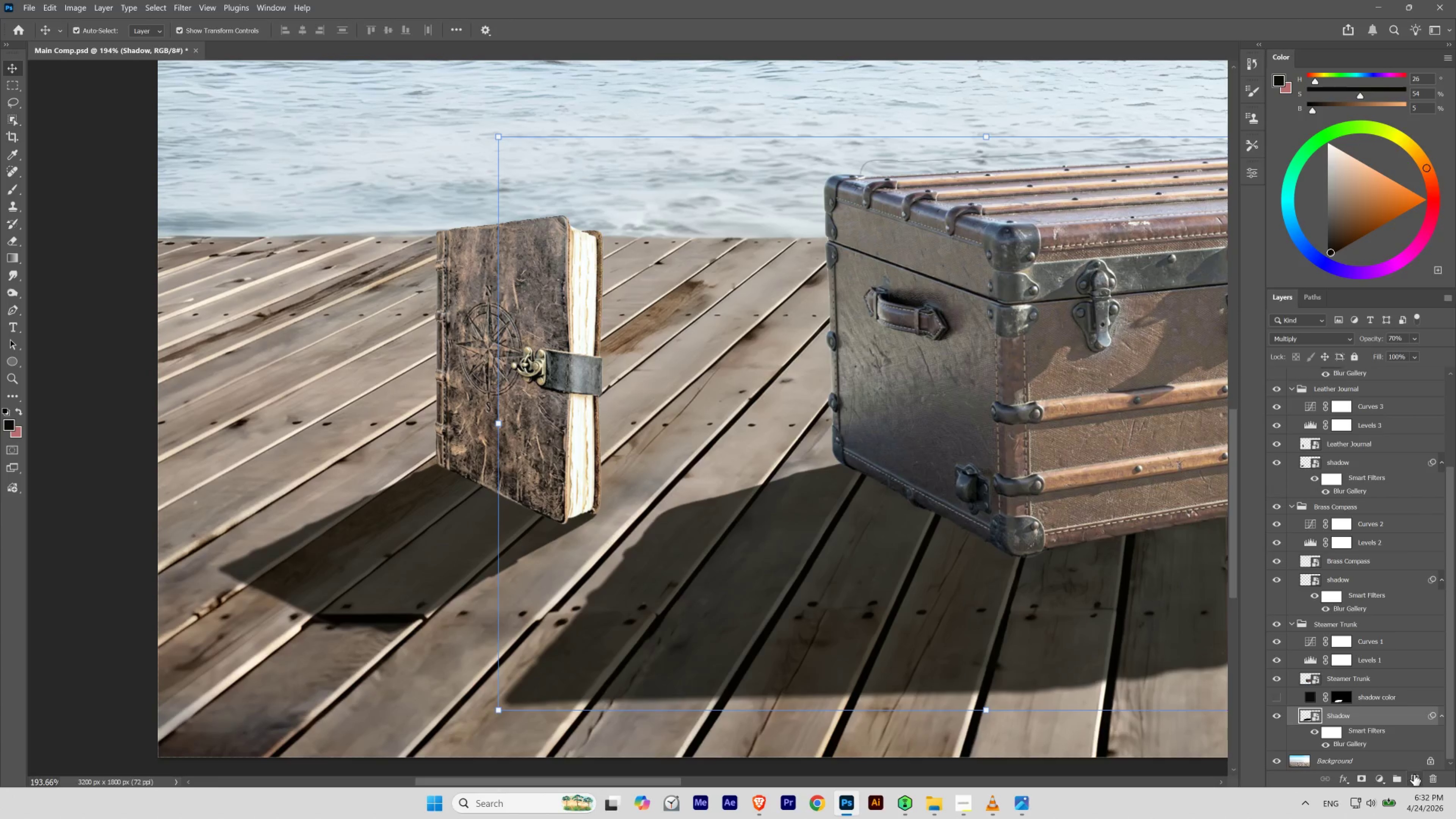 
left_click([1414, 776])
 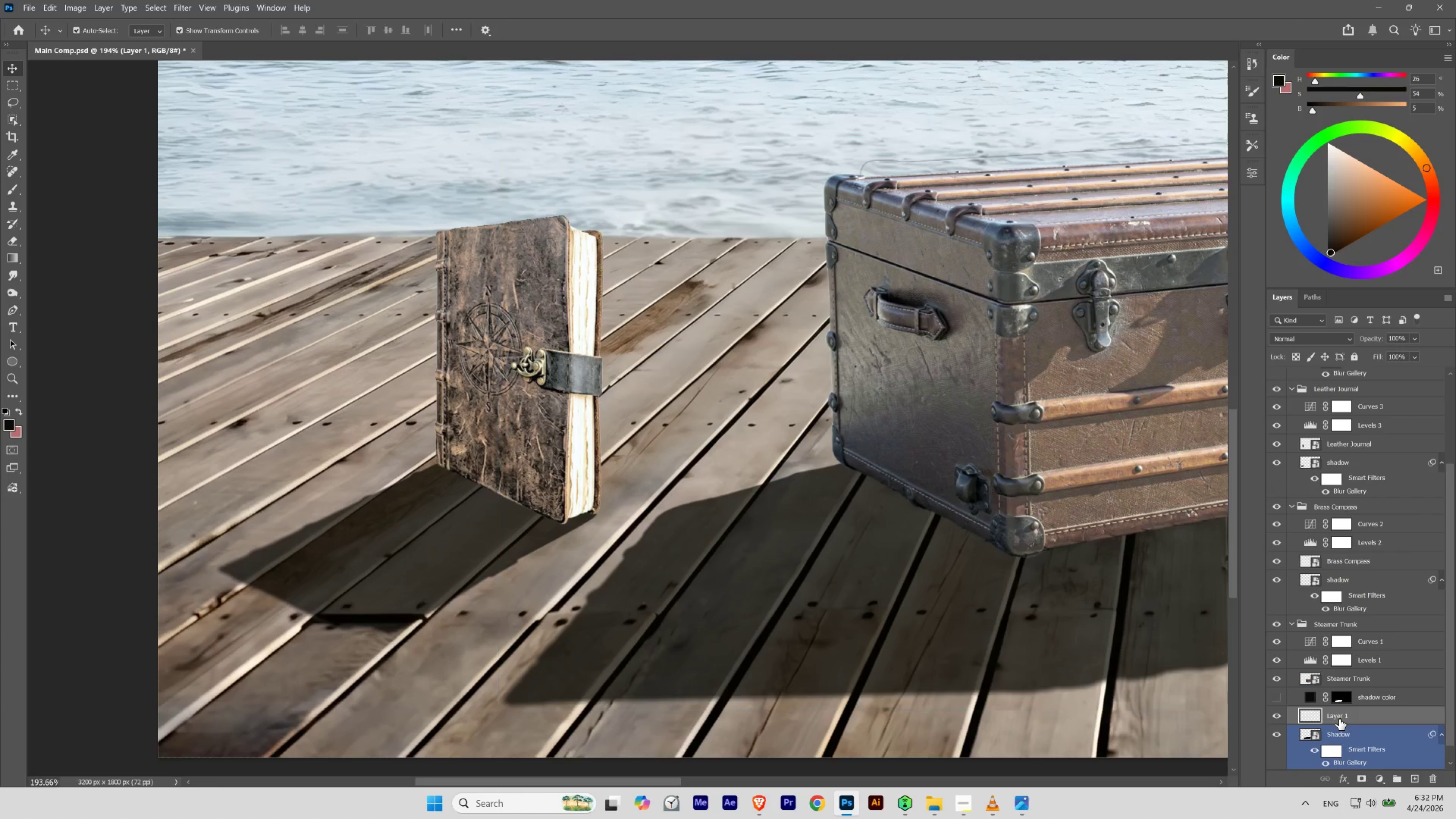 
double_click([1339, 719])
 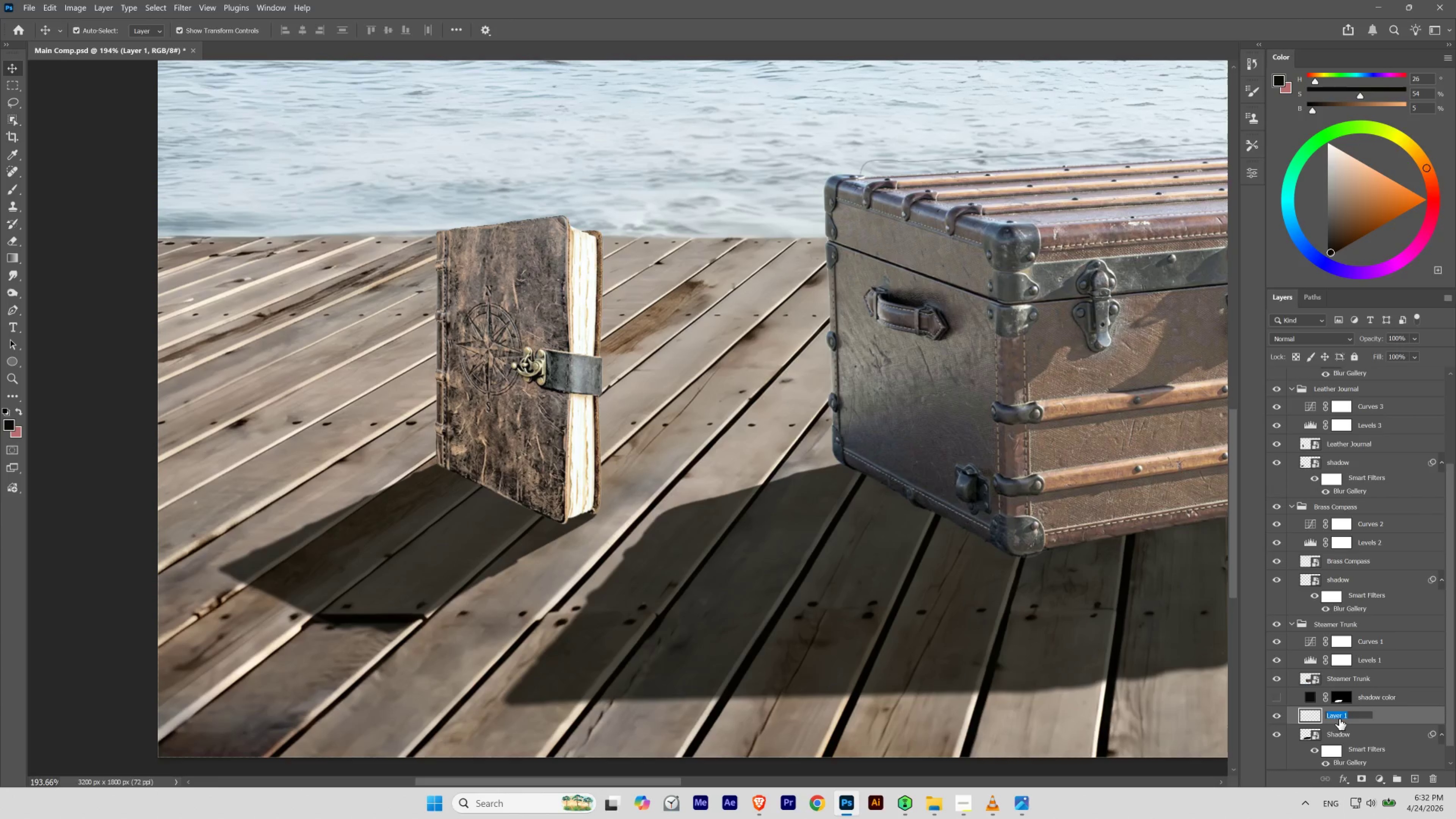 
type(contact shadow)
 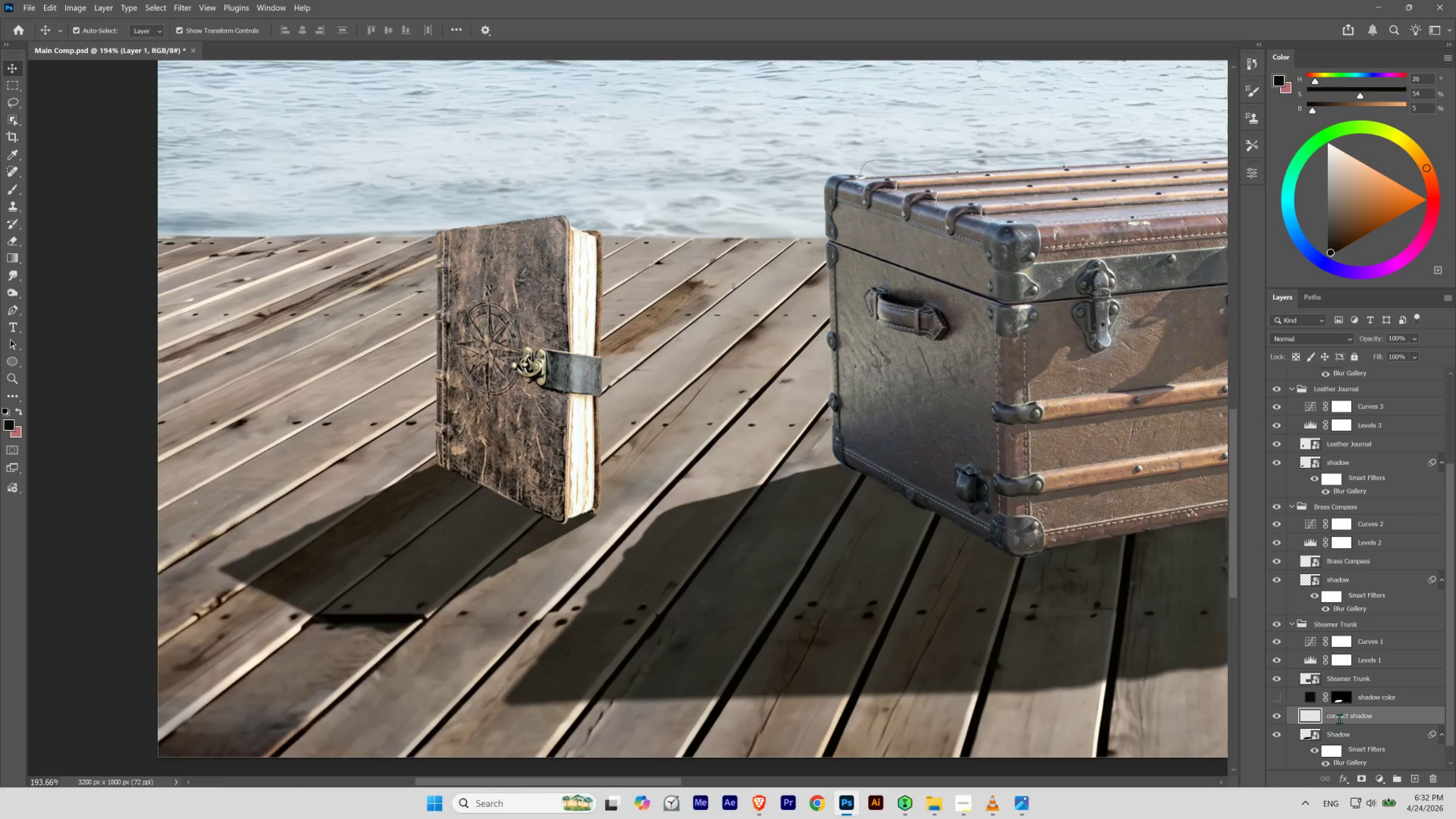 
key(Enter)
 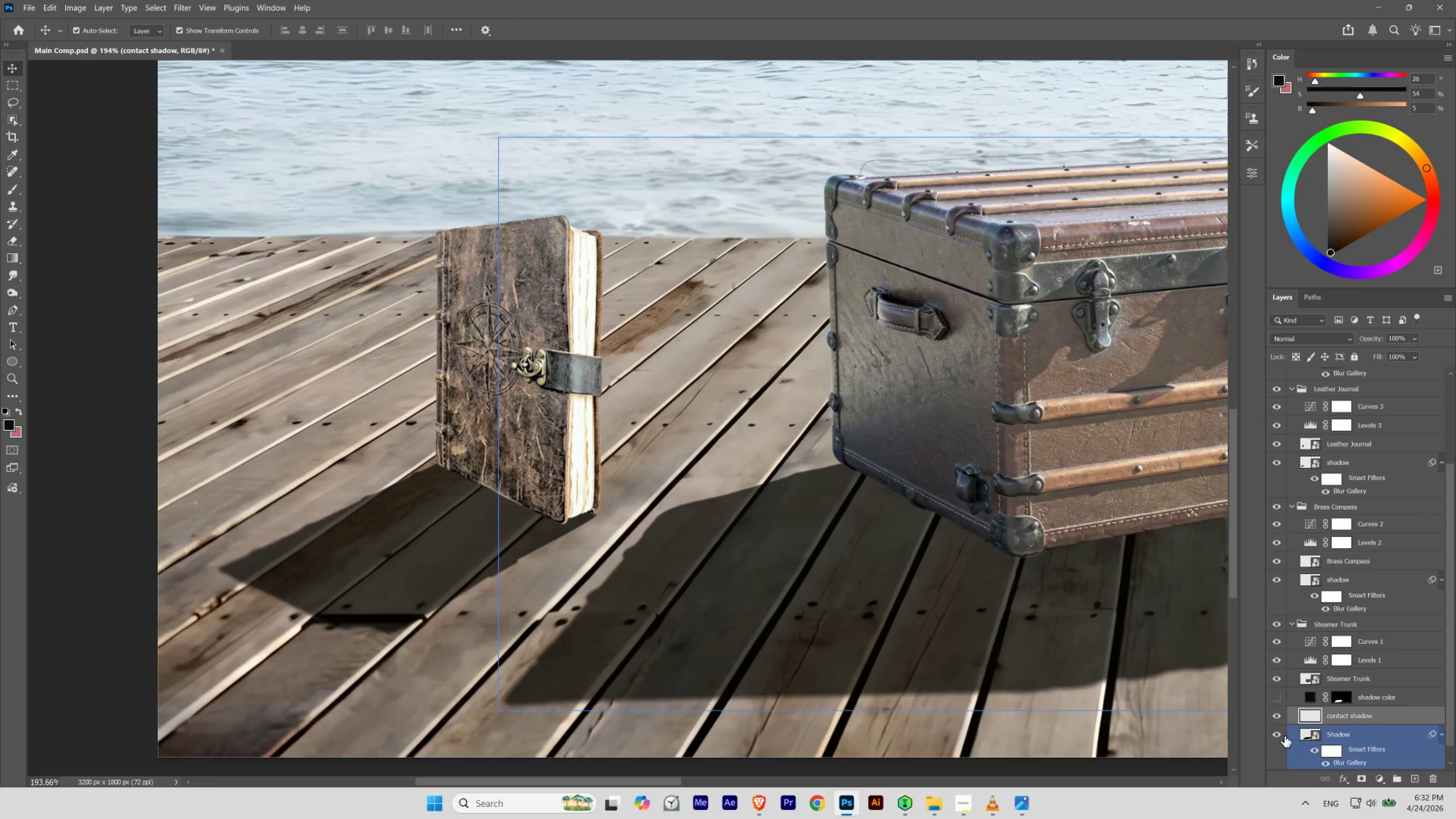 
double_click([1281, 736])
 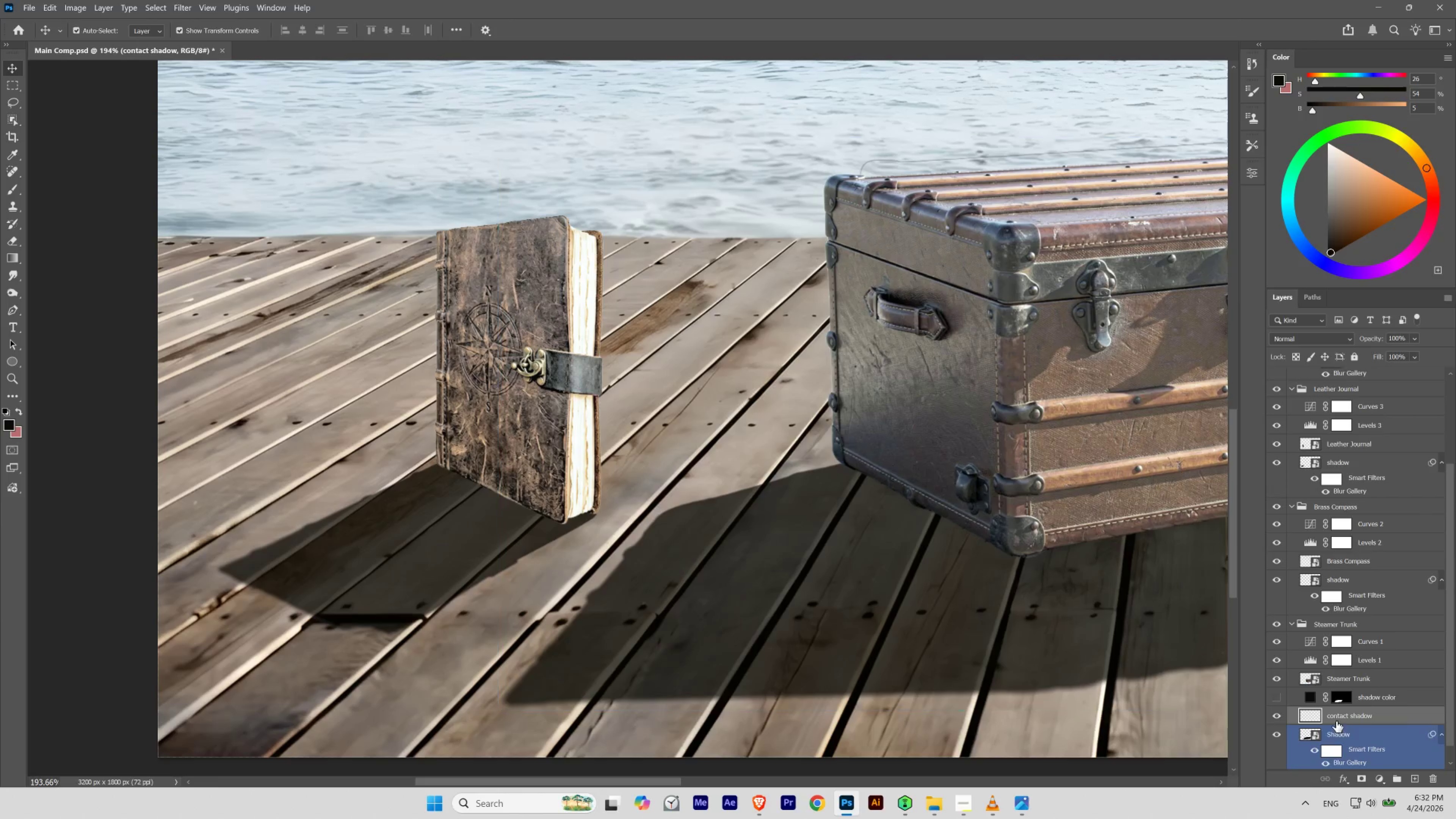 
left_click([1318, 716])
 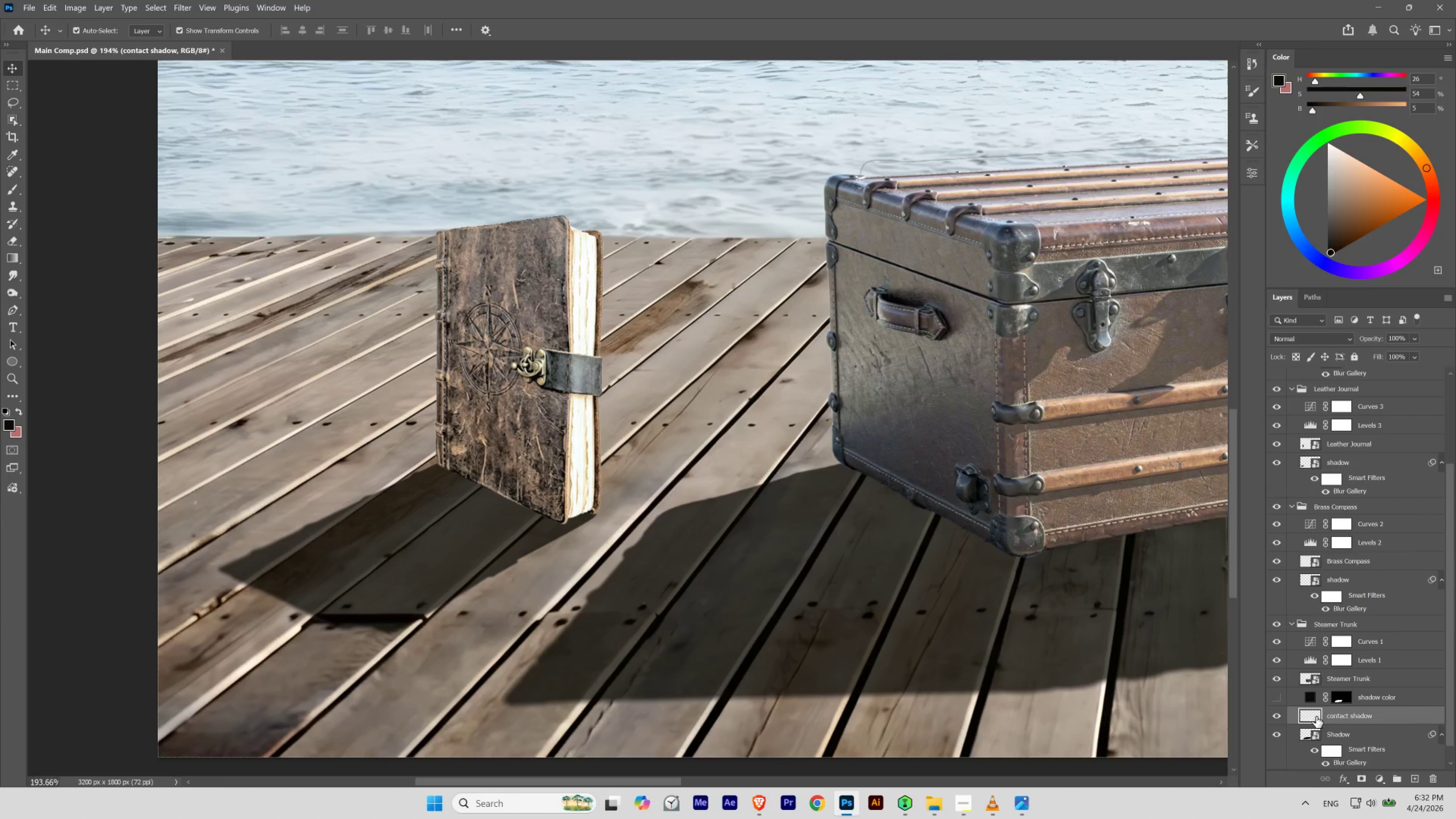 
hold_key(key=Space, duration=1.02)
 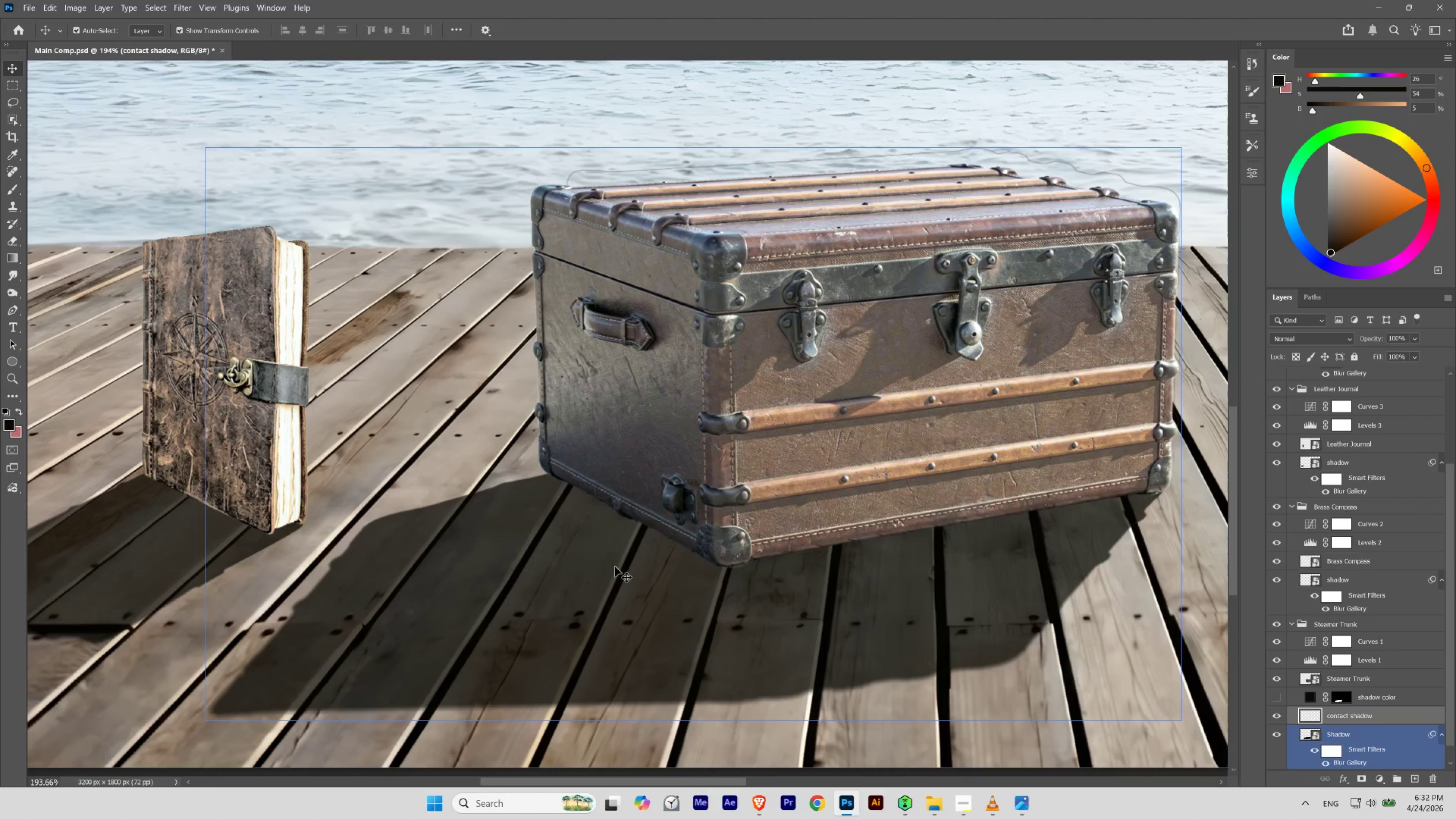 
left_click_drag(start_coordinate=[908, 556], to_coordinate=[615, 566])
 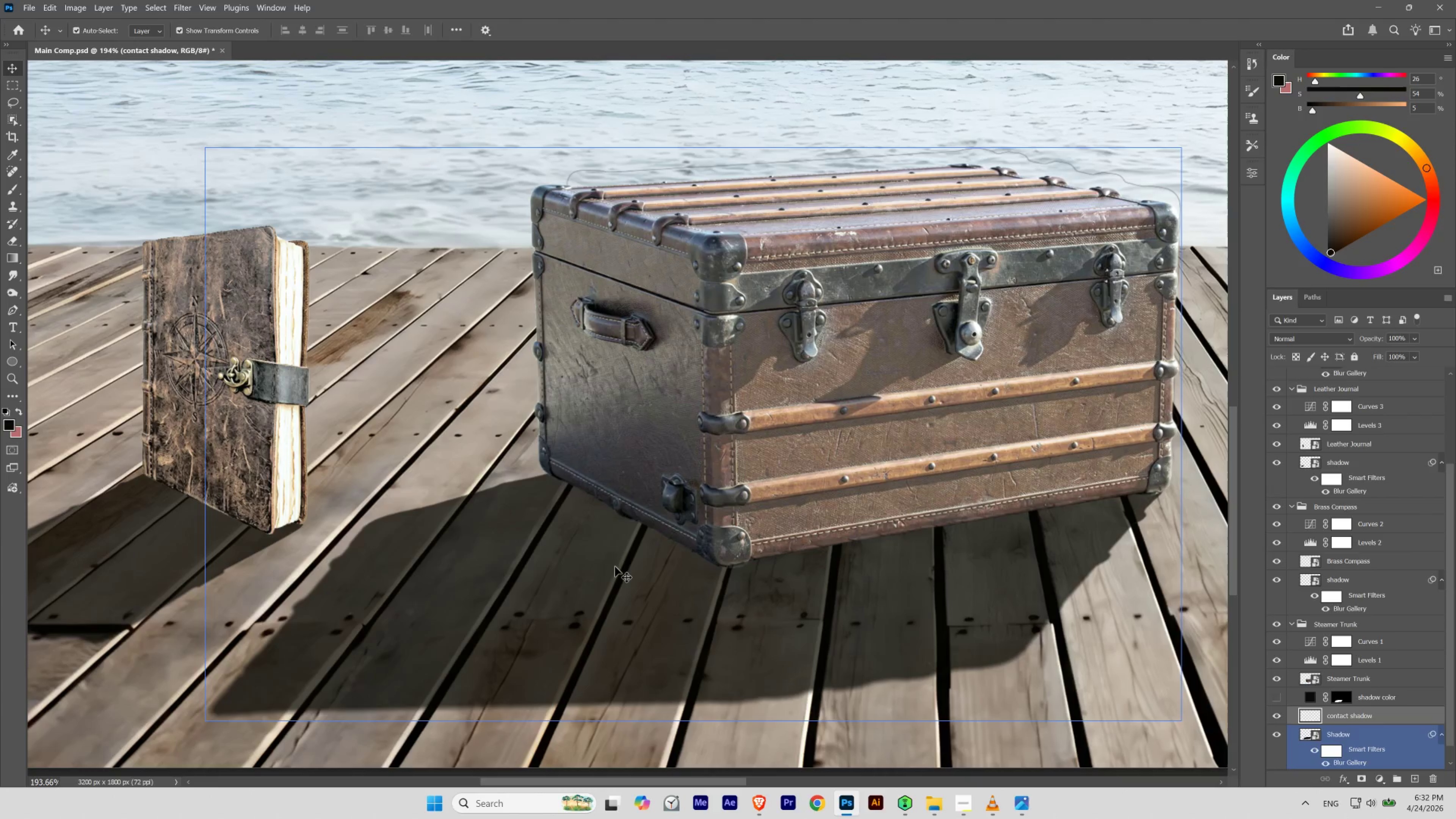 
key(B)
 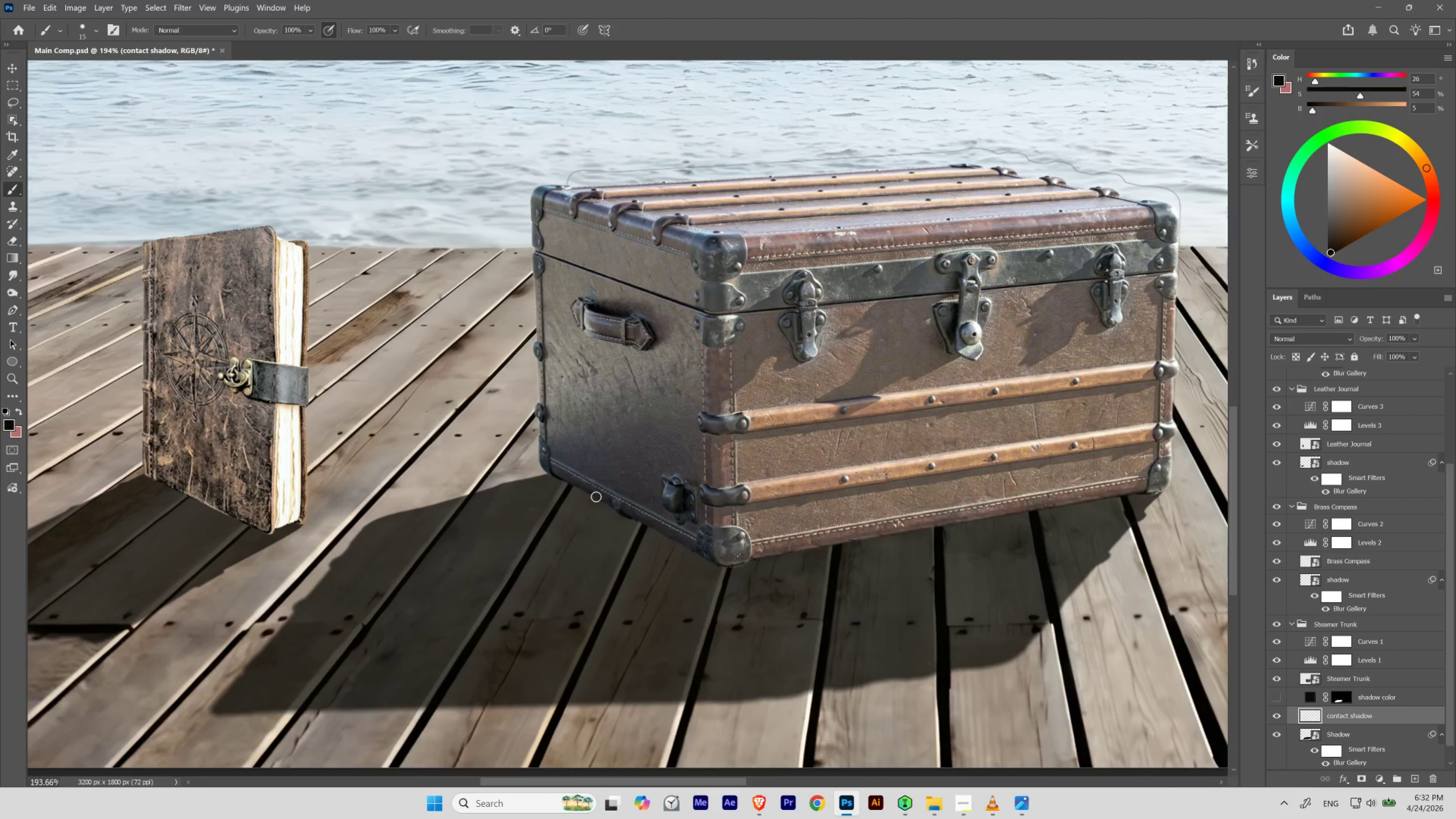 
key(BracketRight)
 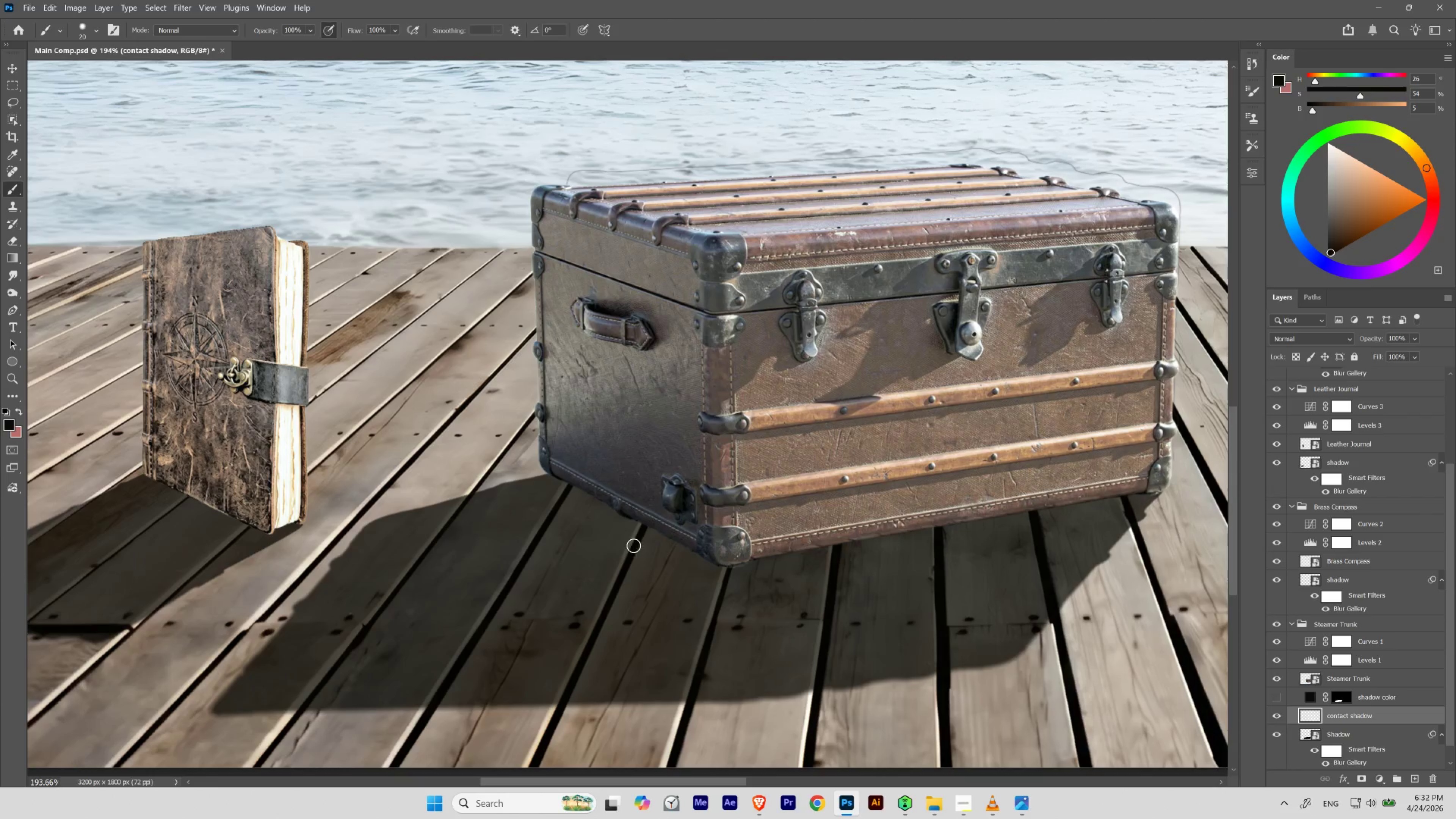 
key(BracketRight)
 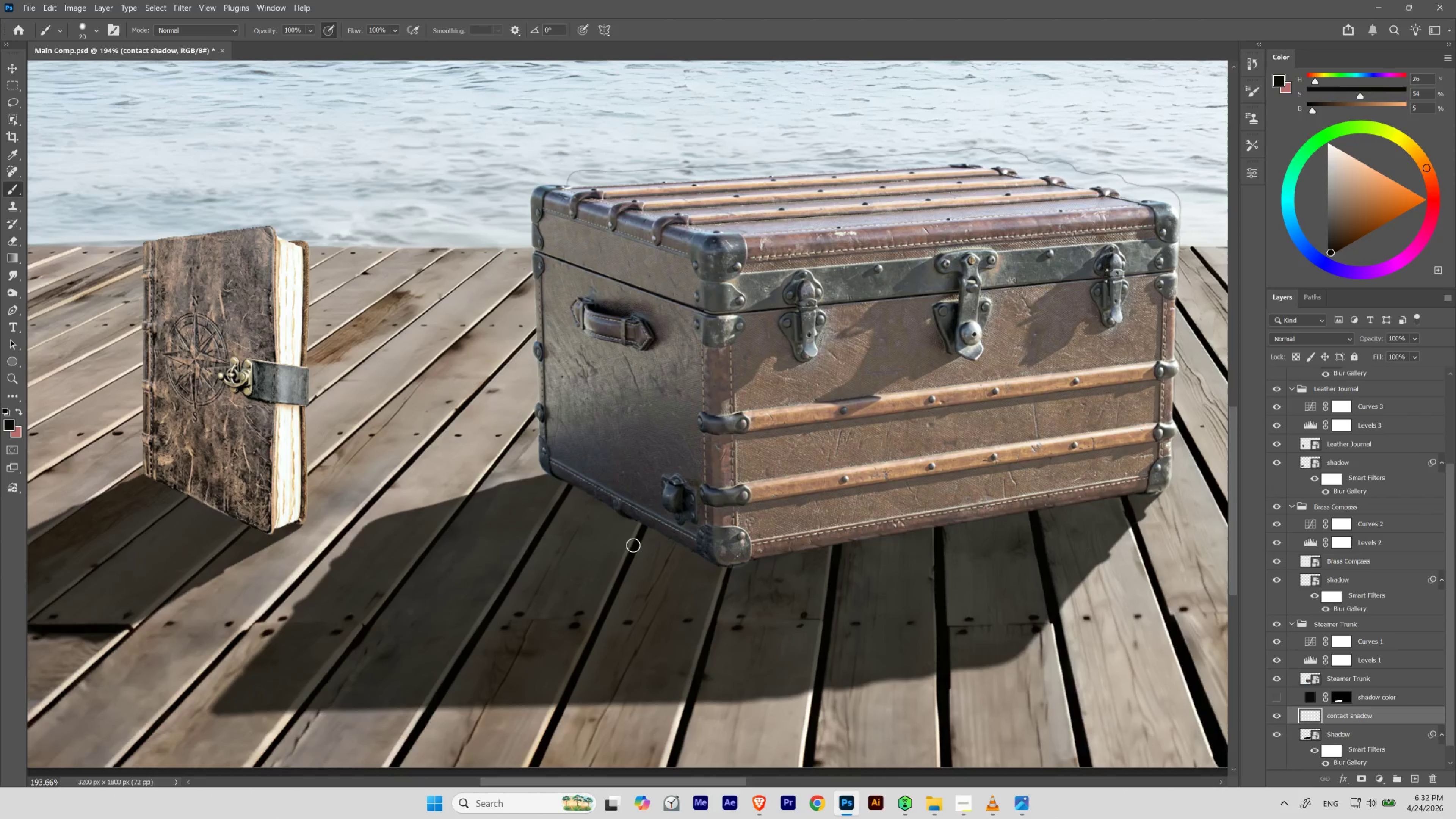 
key(BracketLeft)
 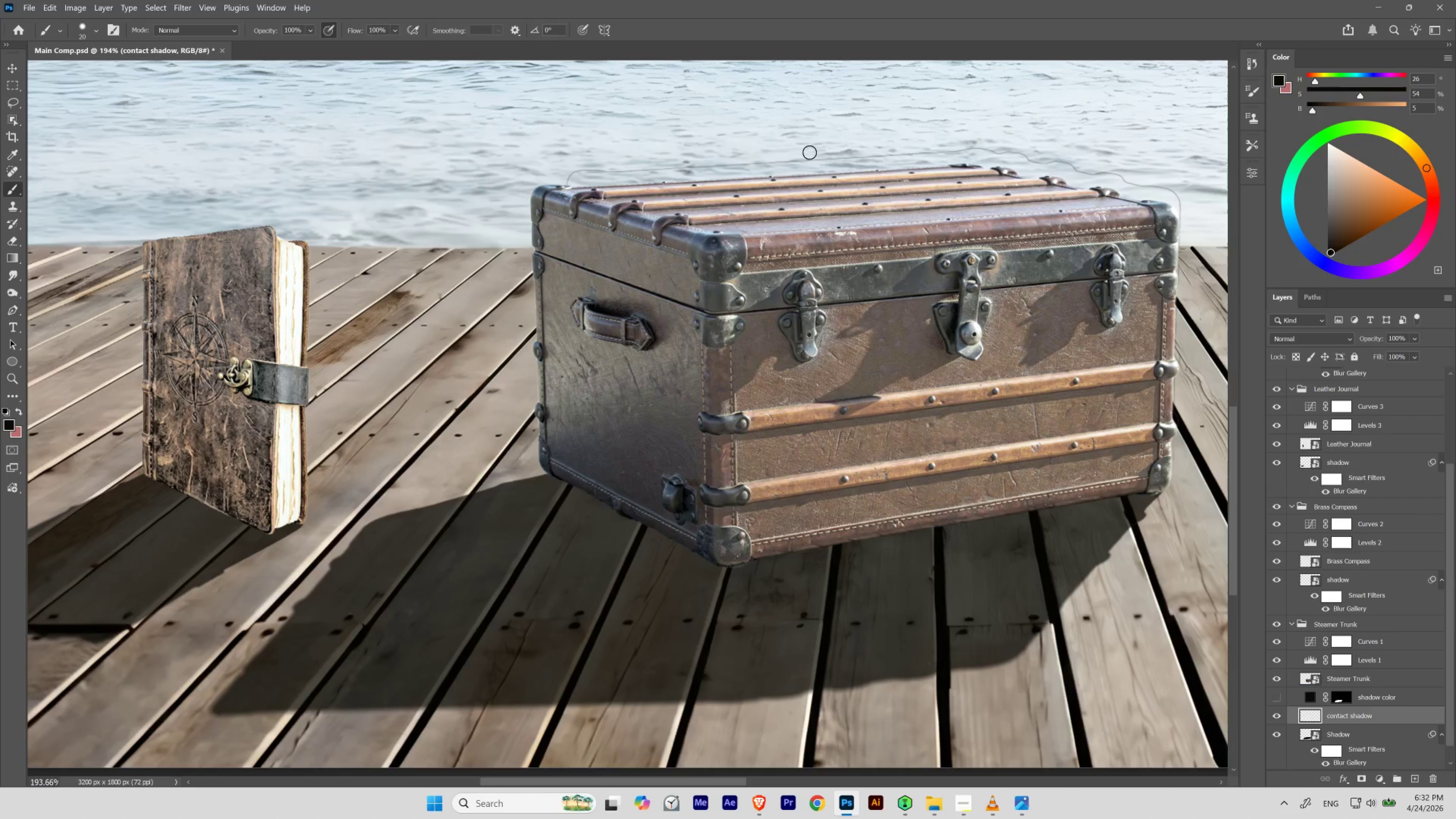 
wait(6.53)
 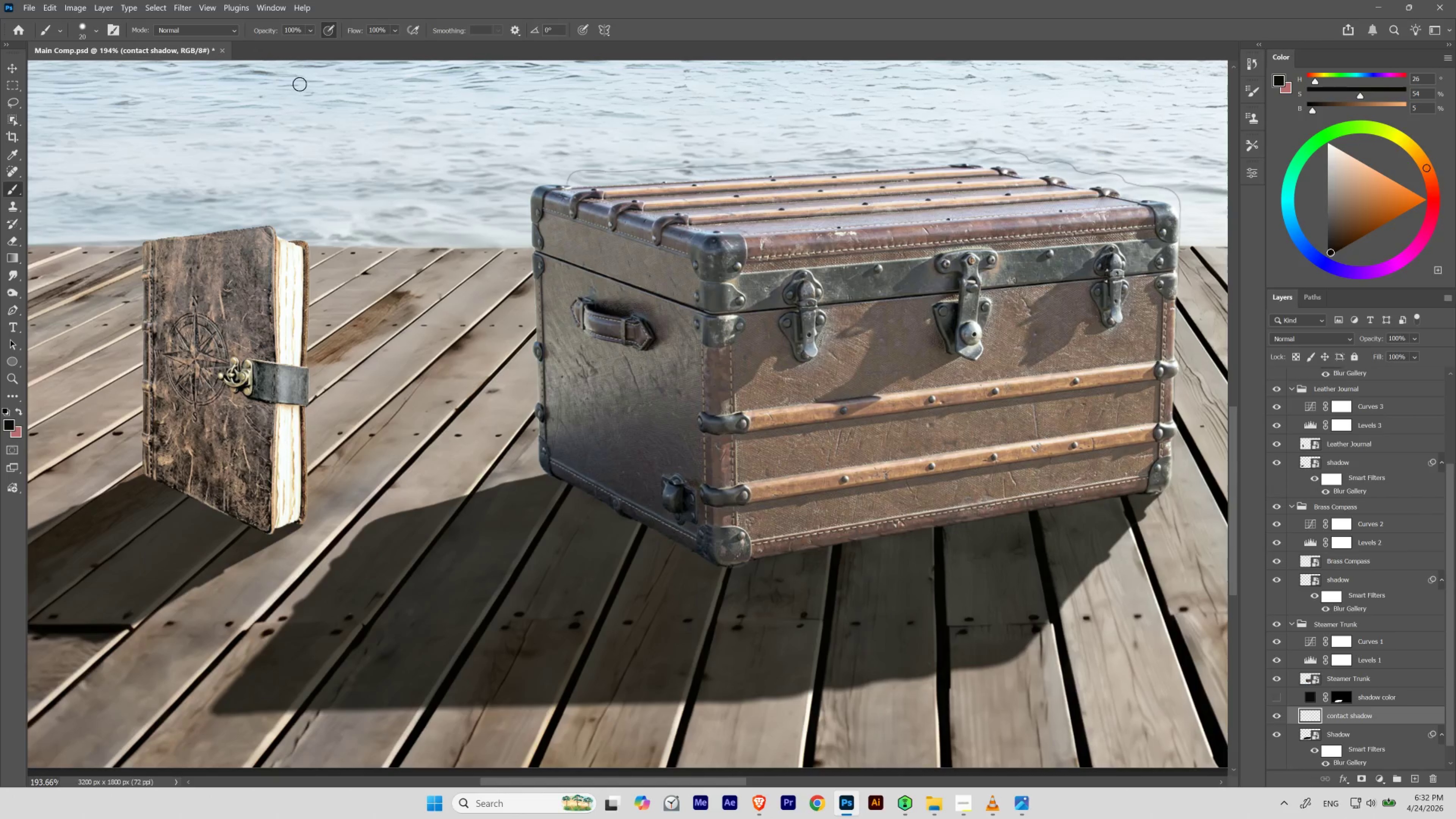 
left_click([1253, 173])
 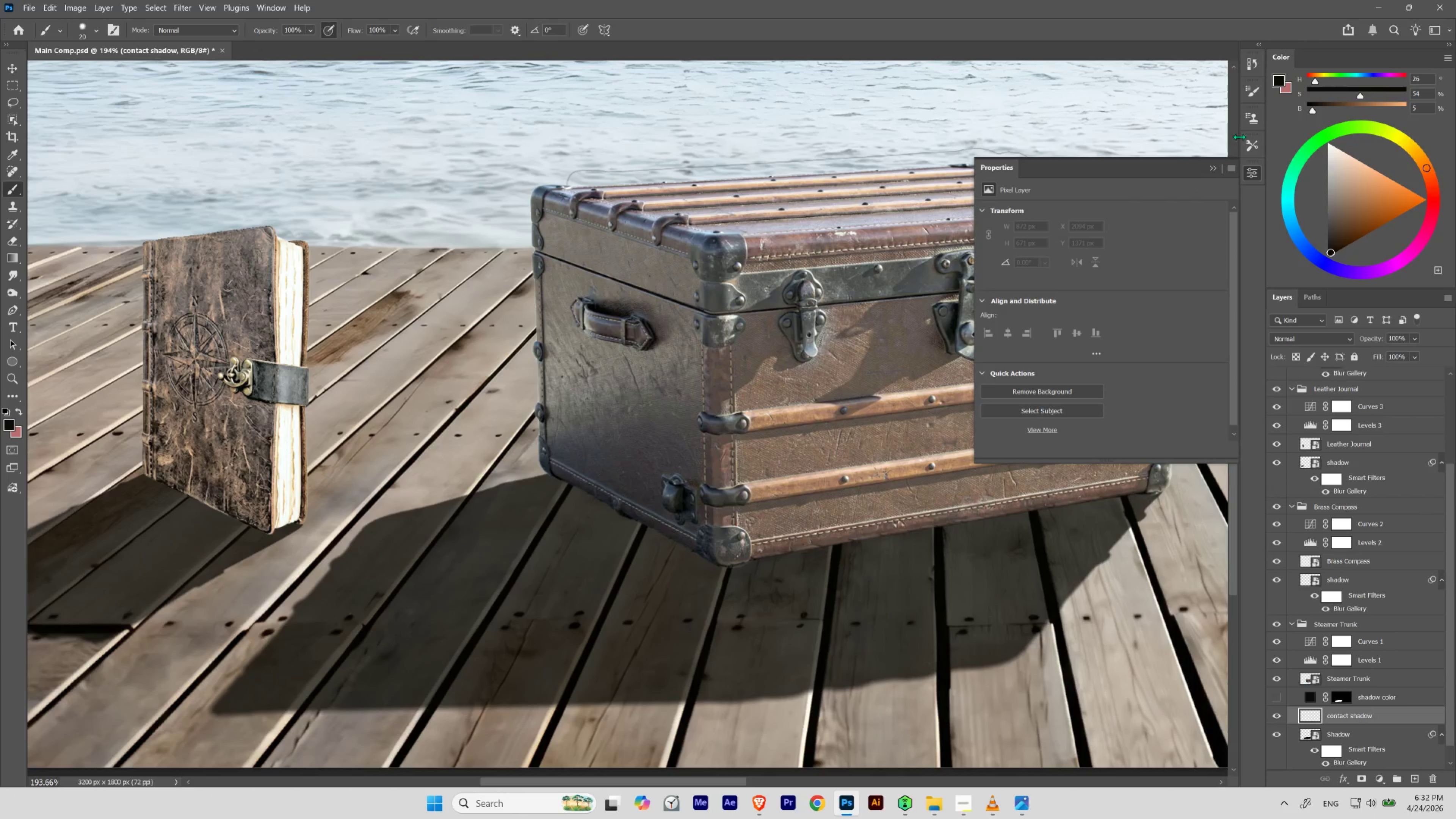 
left_click([1251, 144])
 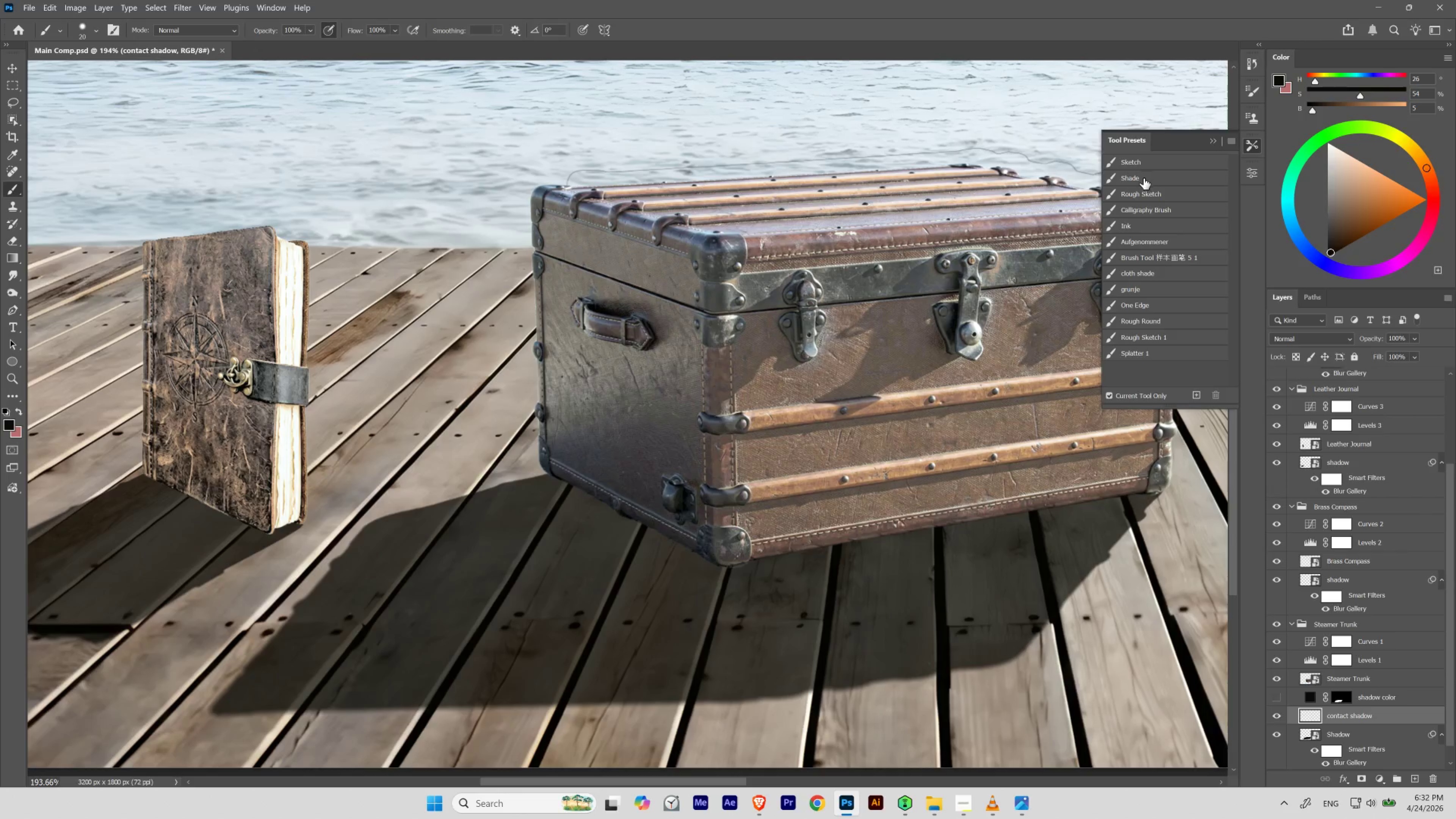 
left_click([1144, 179])
 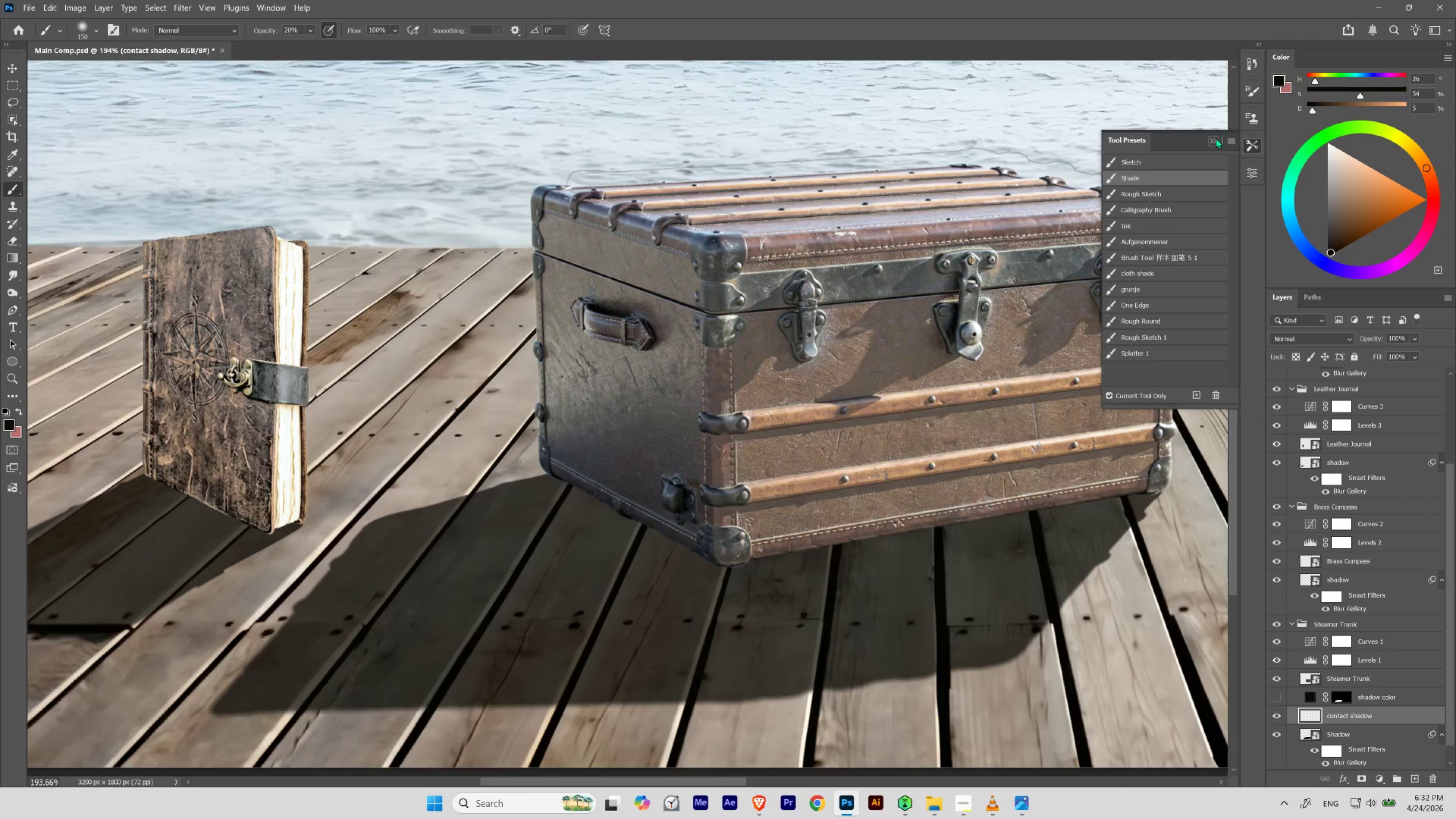 
left_click([1216, 140])
 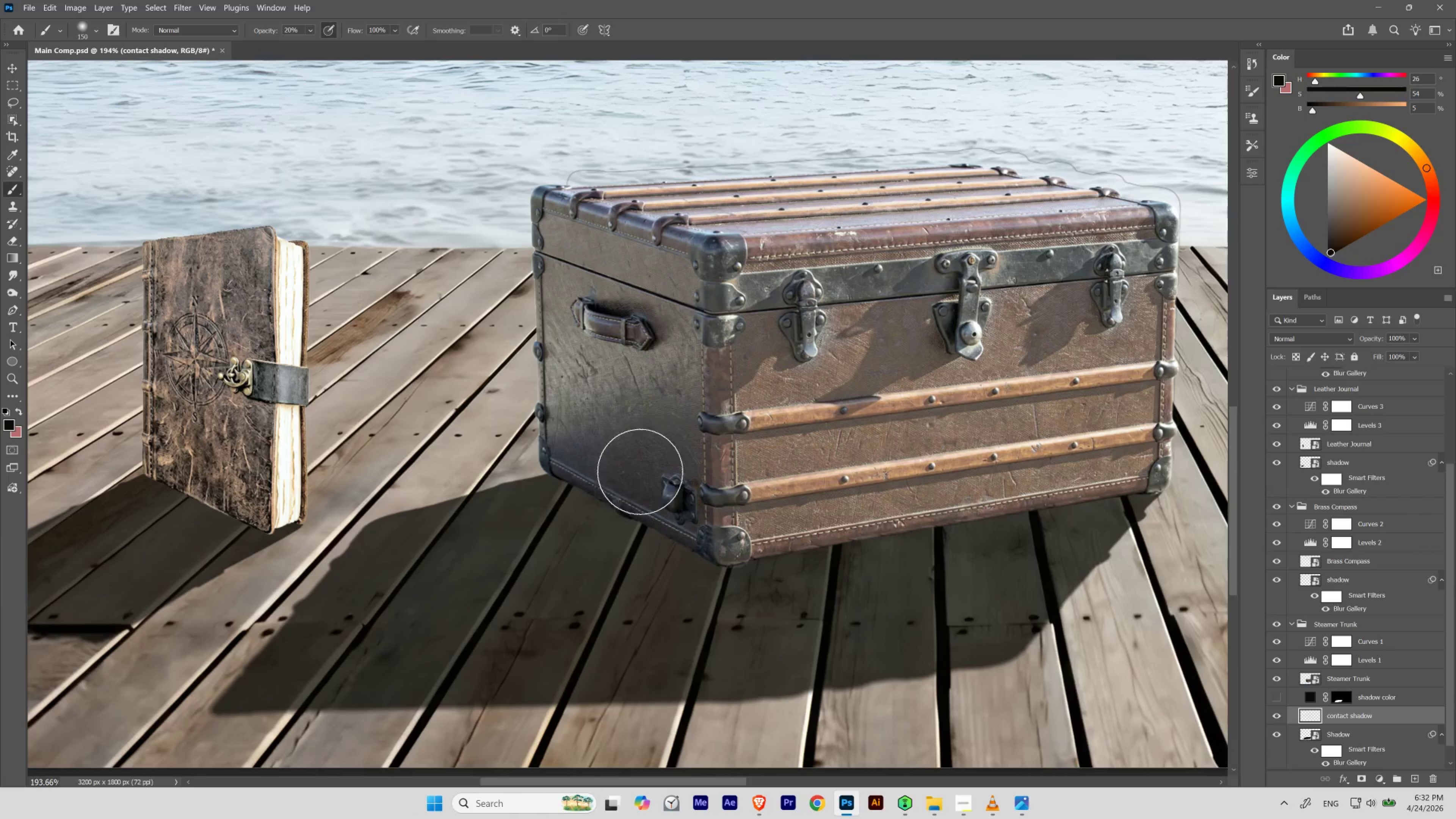 
key(BracketLeft)
 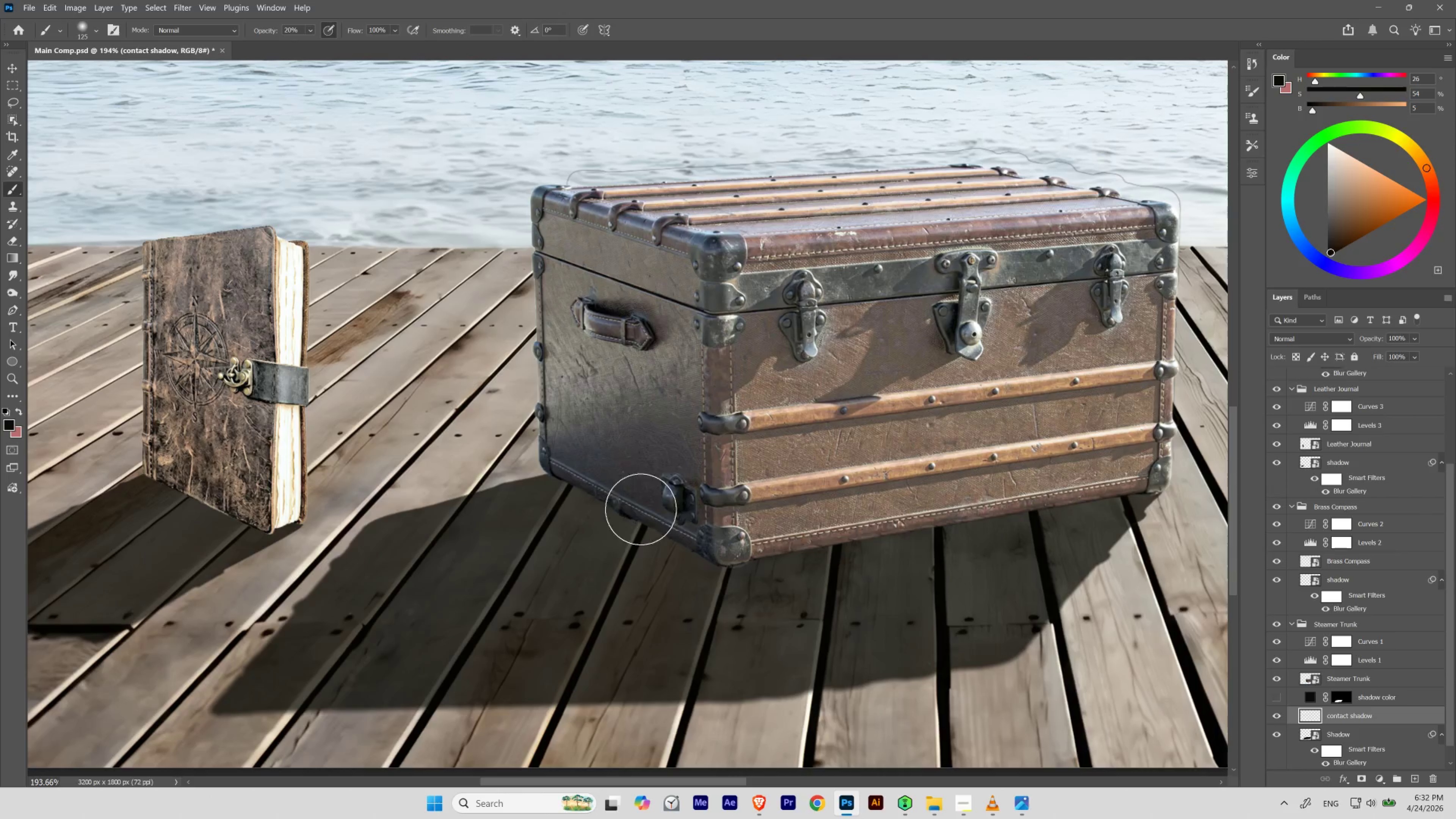 
key(BracketLeft)
 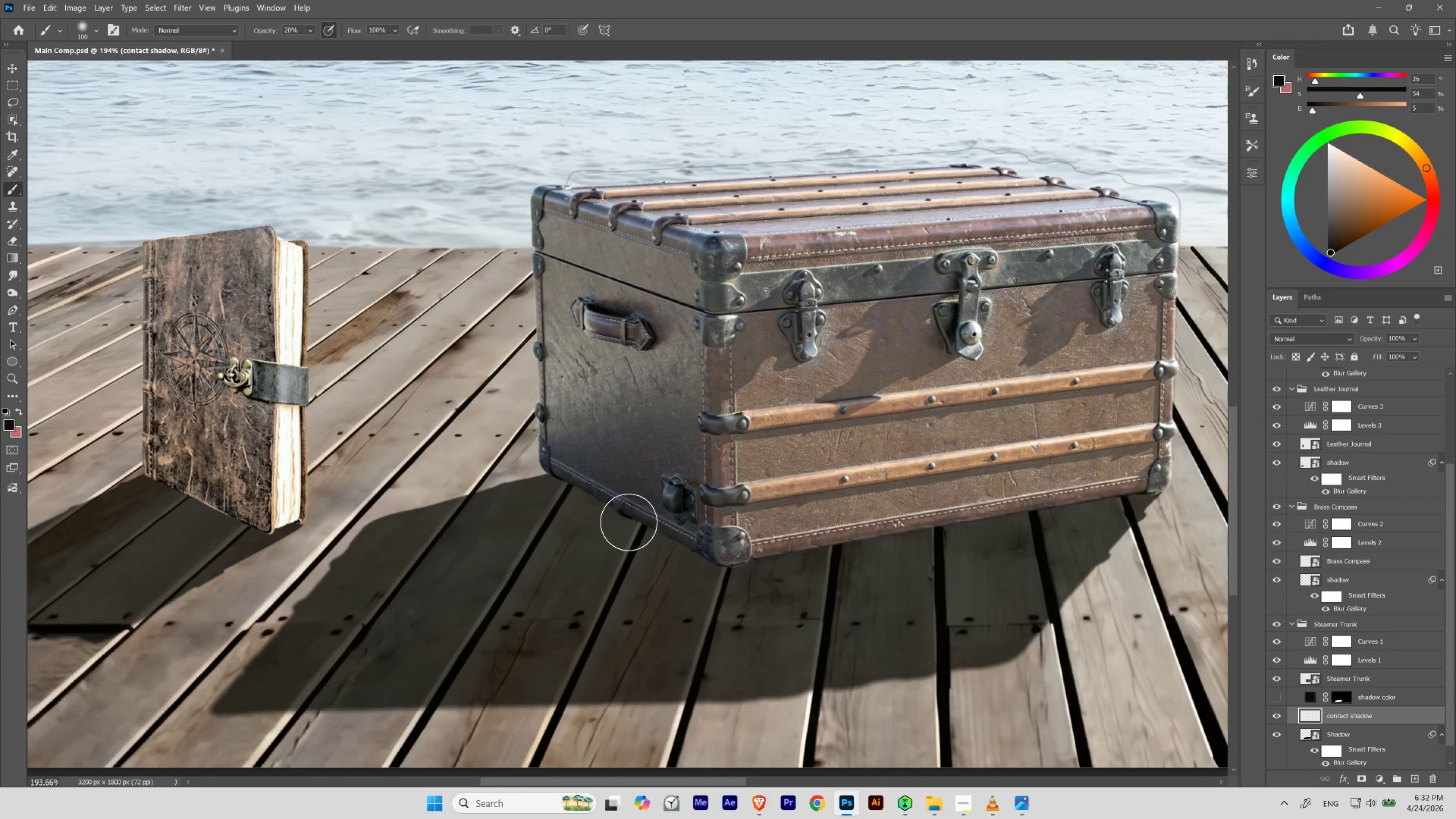 
key(BracketLeft)
 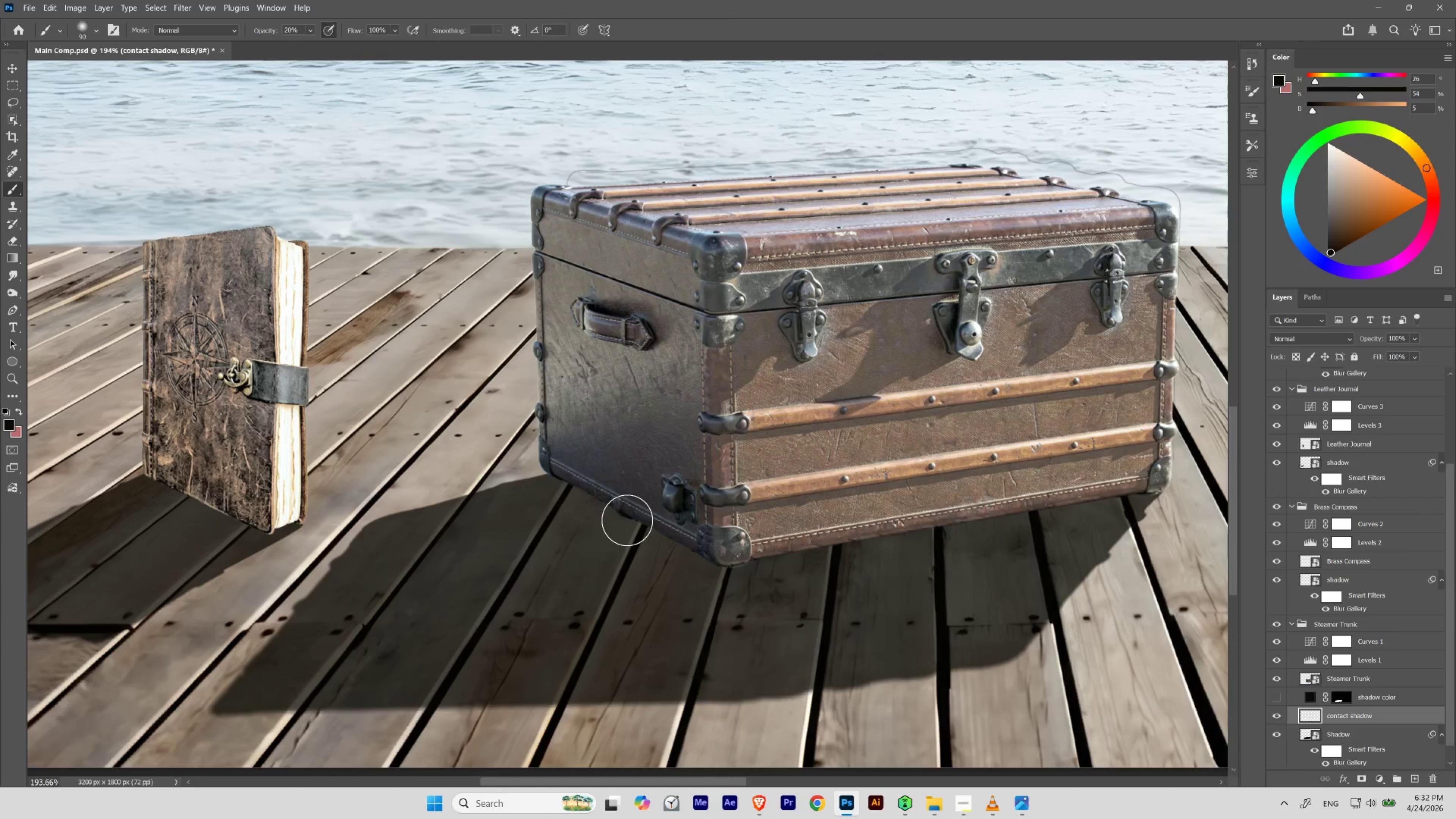 
key(BracketLeft)
 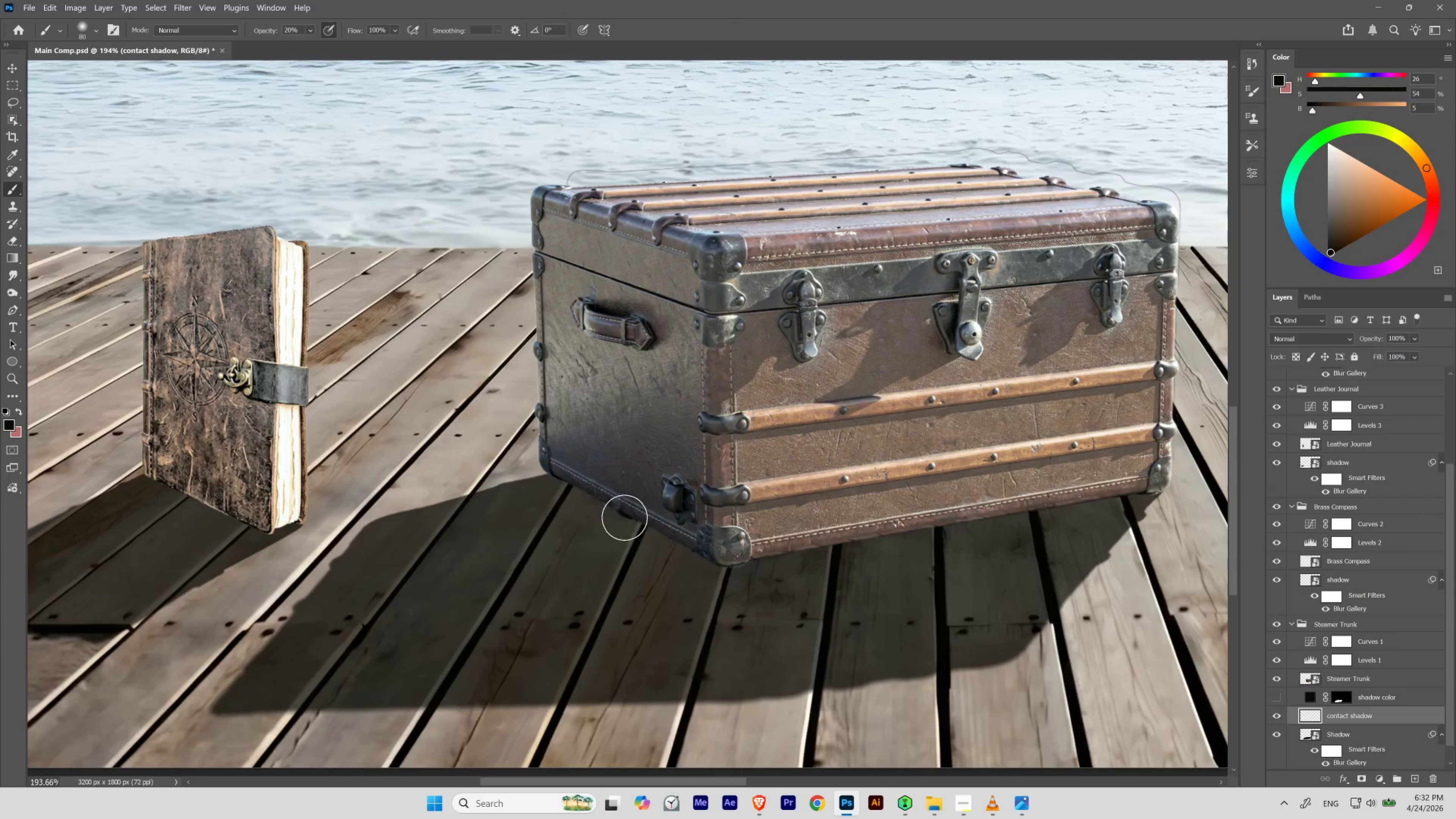 
key(BracketLeft)
 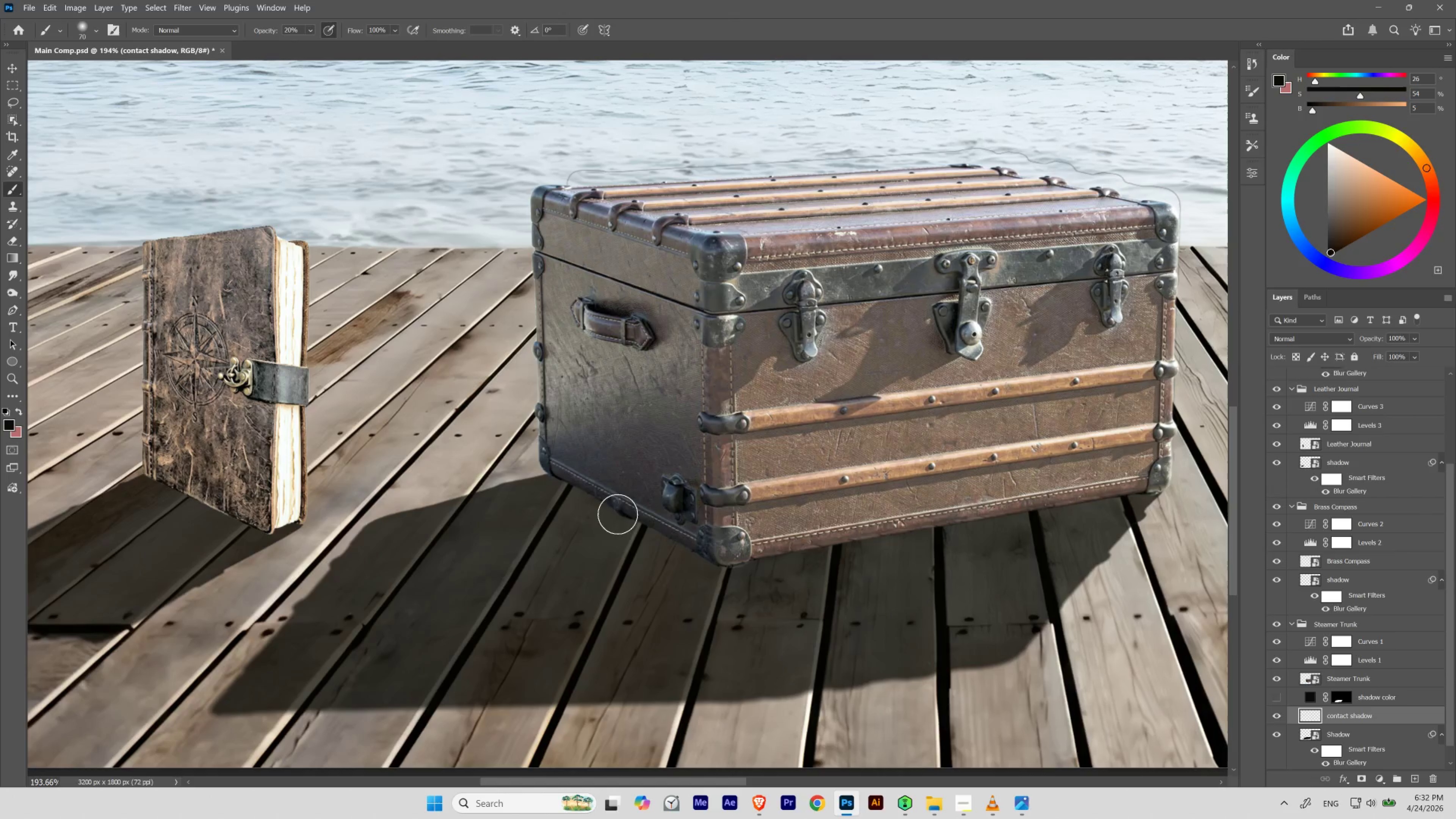 
key(BracketLeft)
 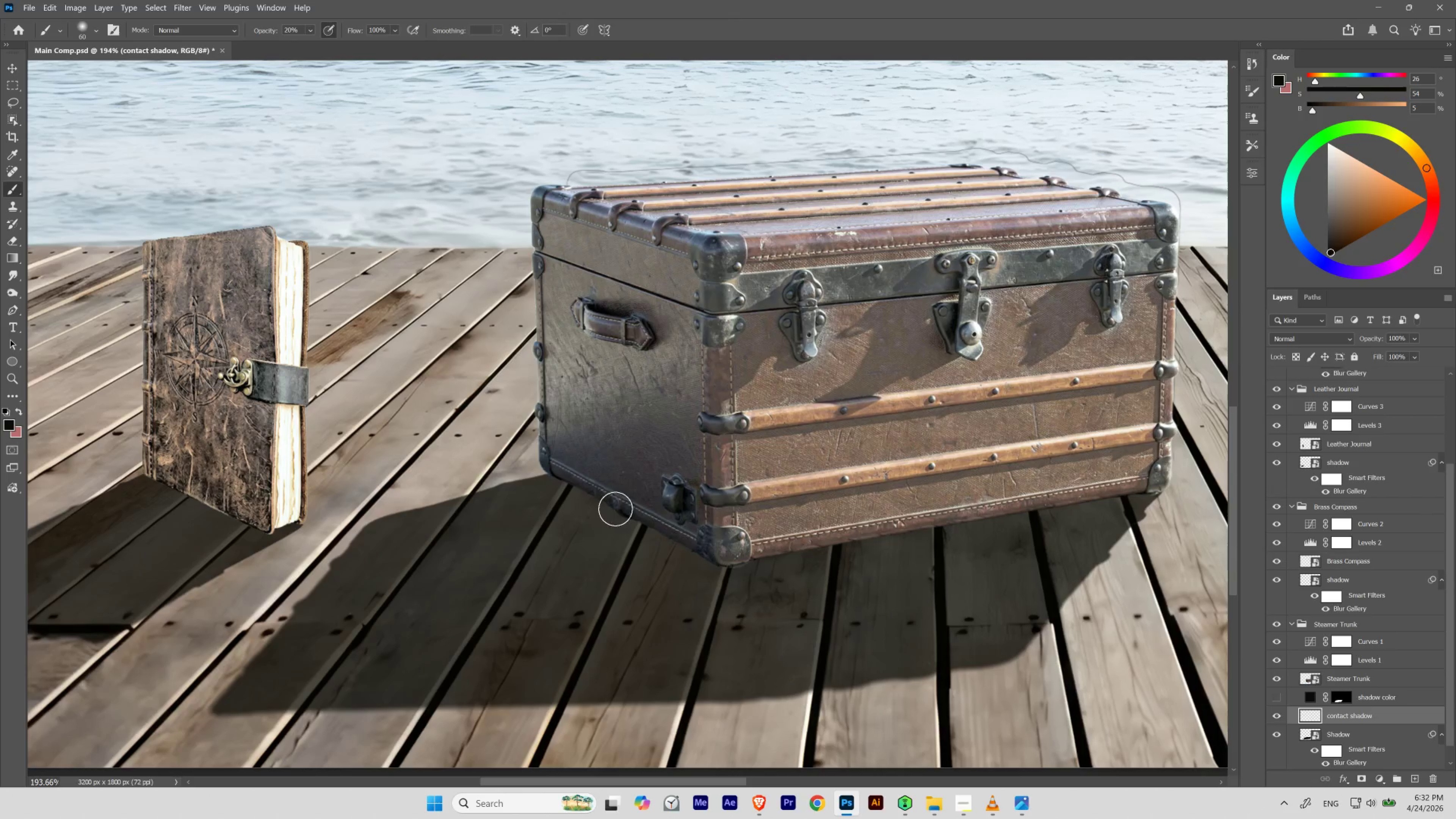 
key(BracketLeft)
 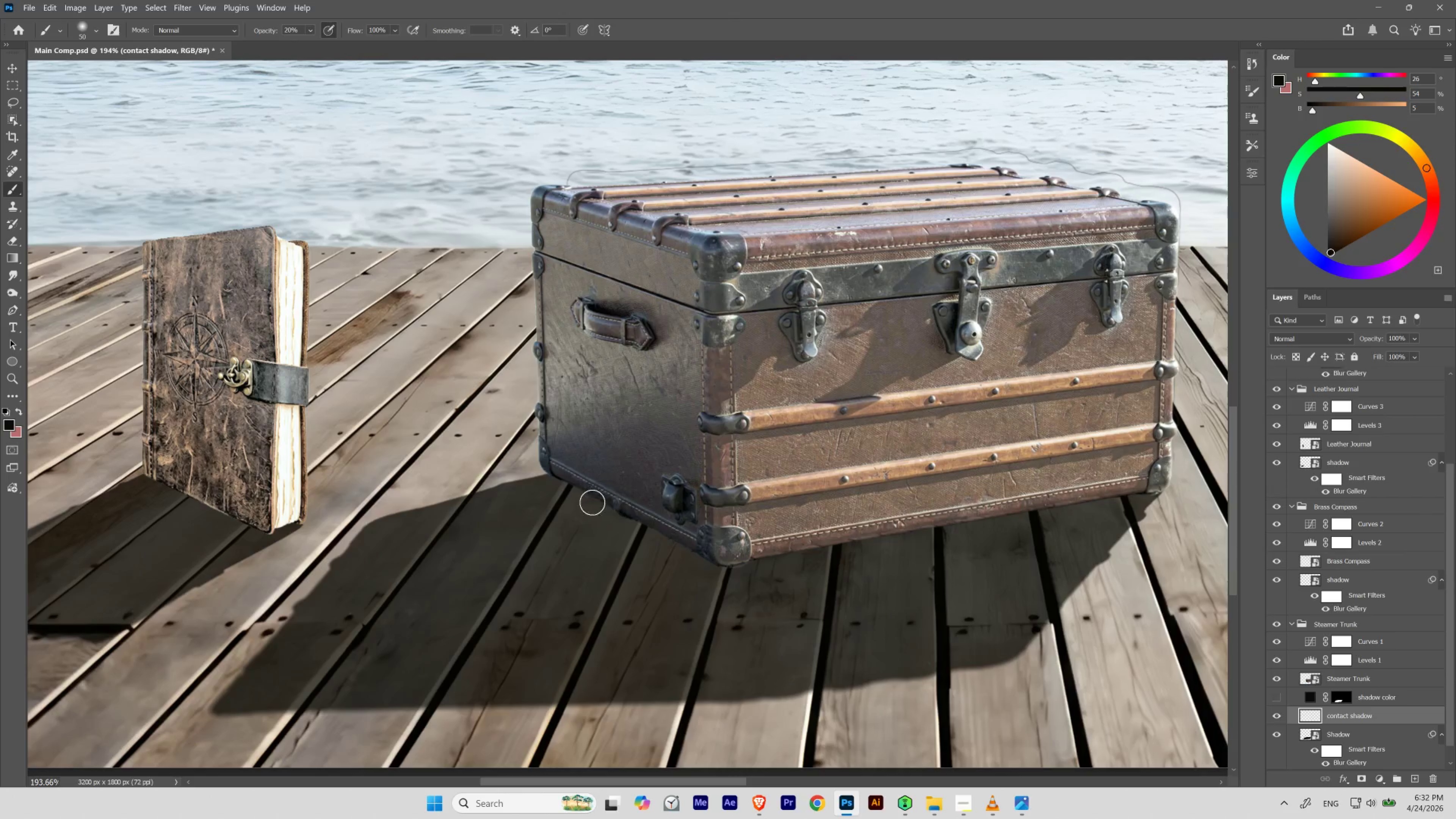 
key(BracketLeft)
 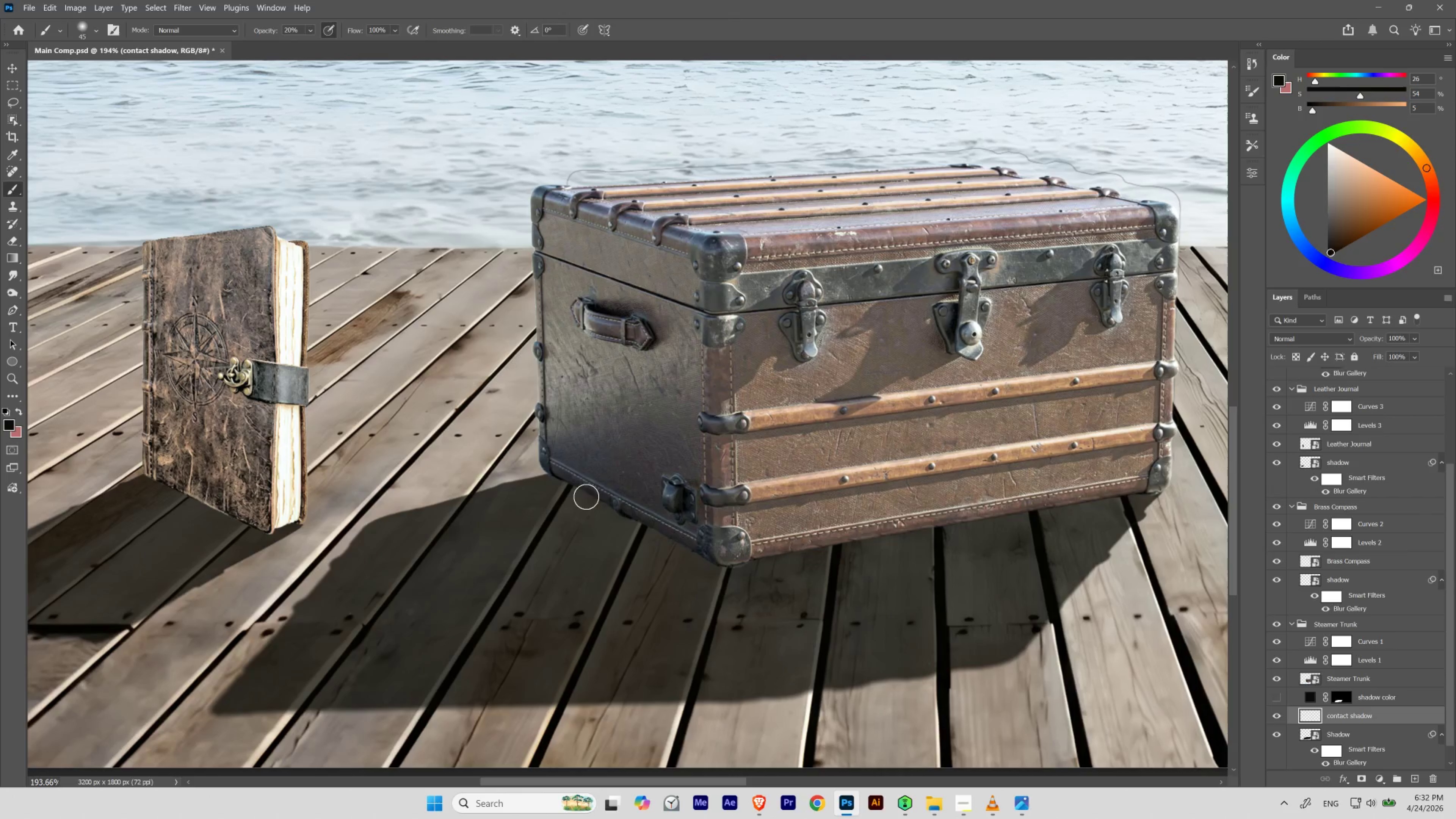 
key(BracketLeft)
 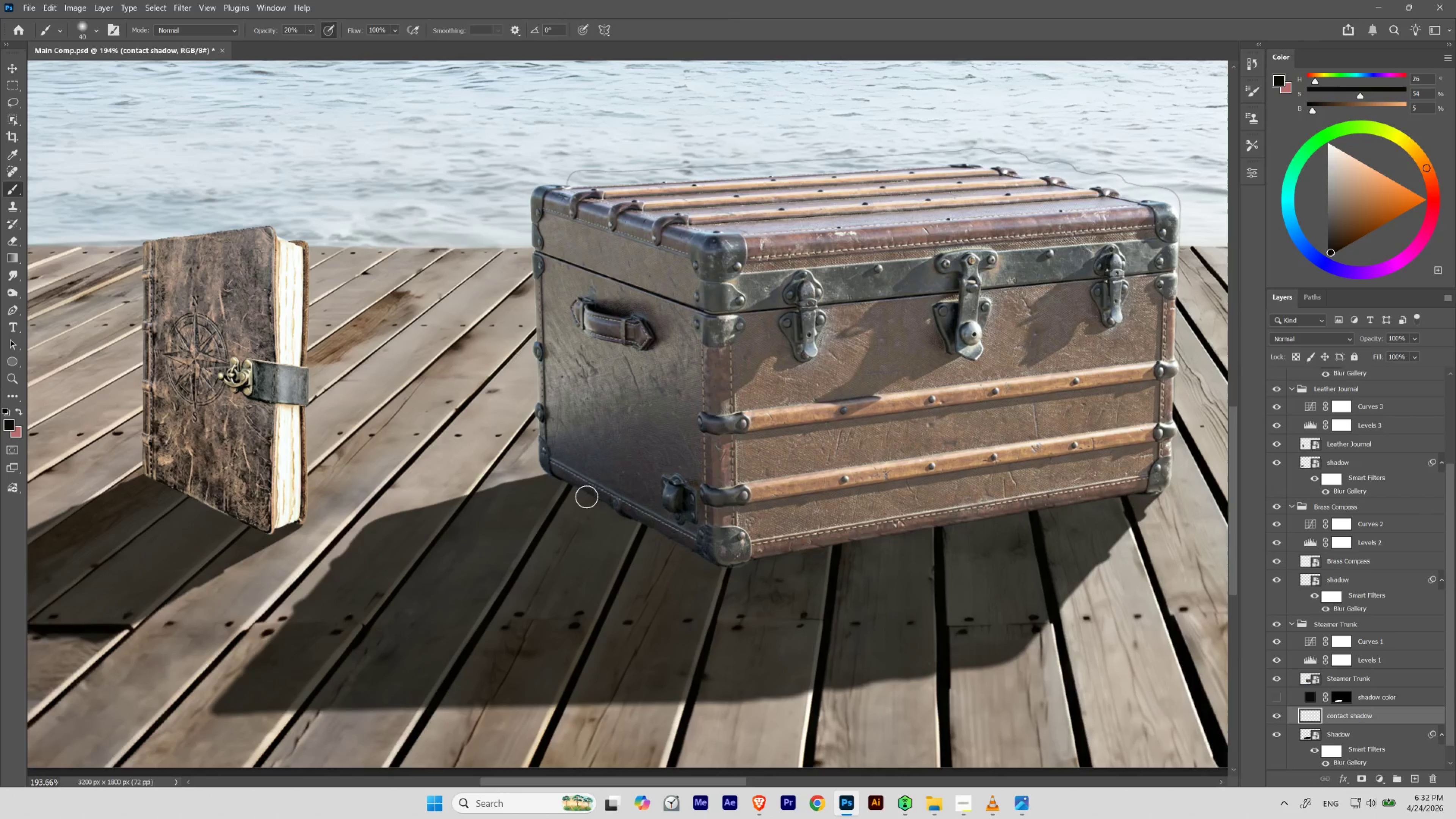 
key(BracketRight)
 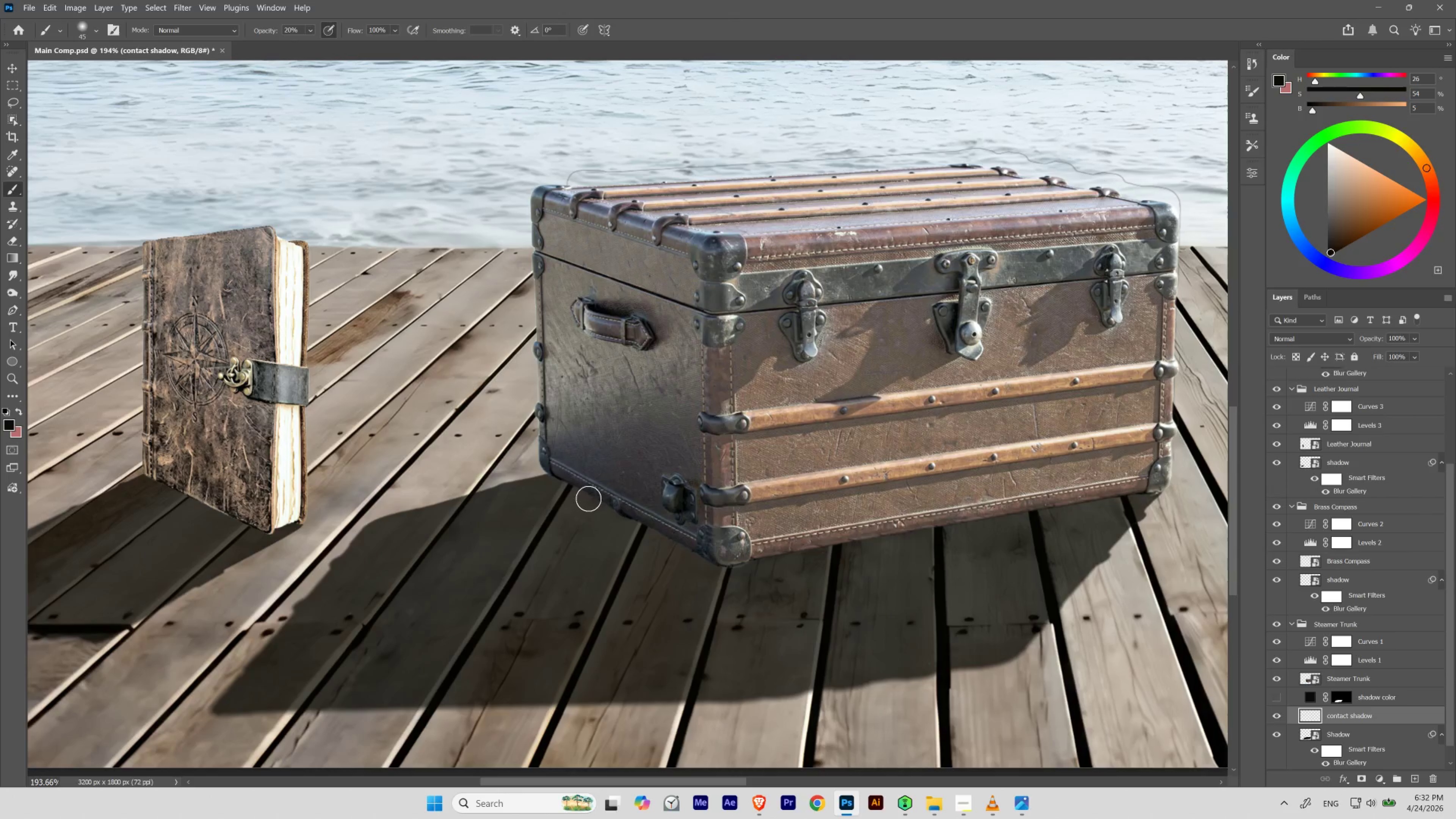 
key(BracketLeft)
 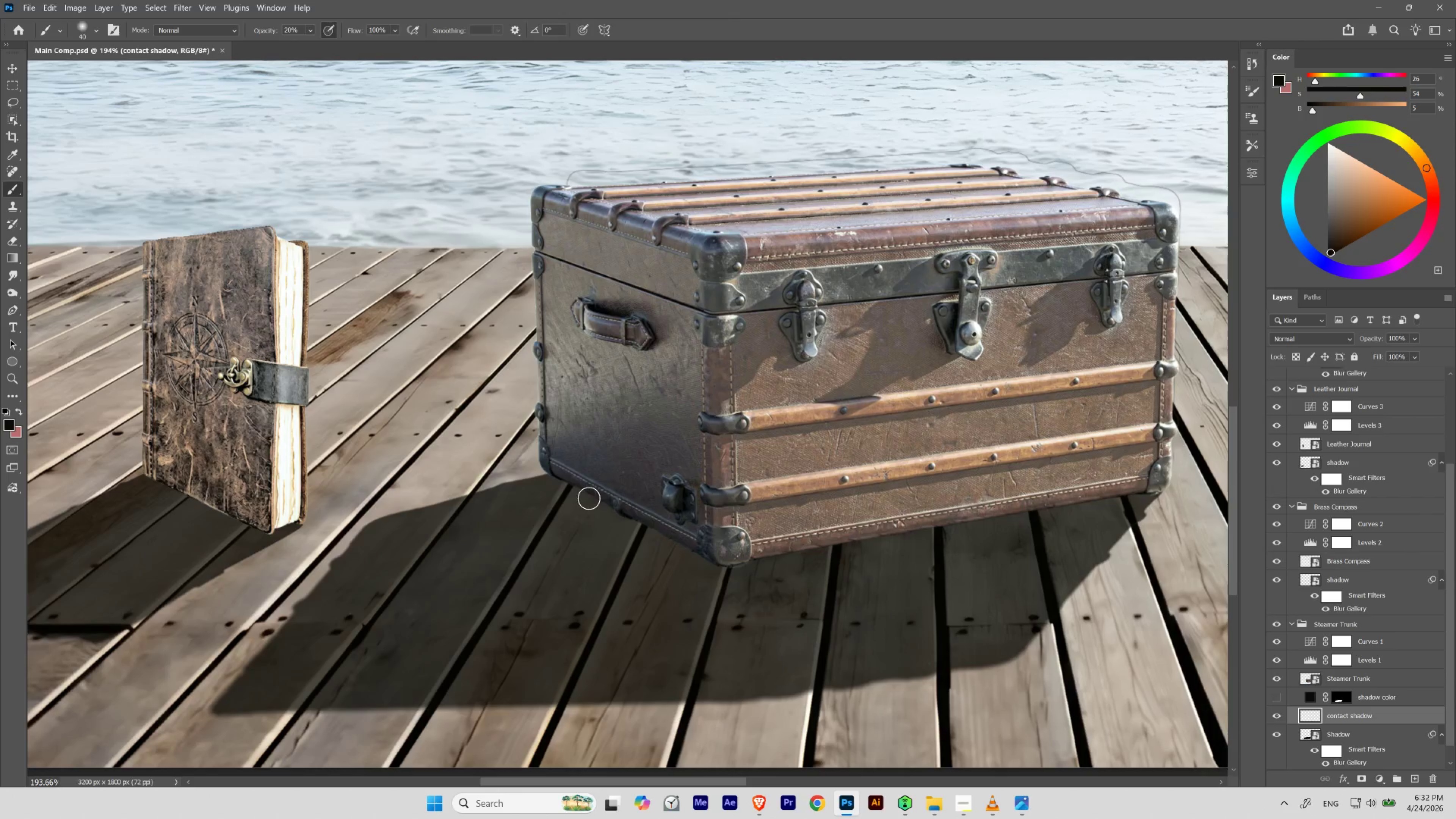 
key(BracketLeft)
 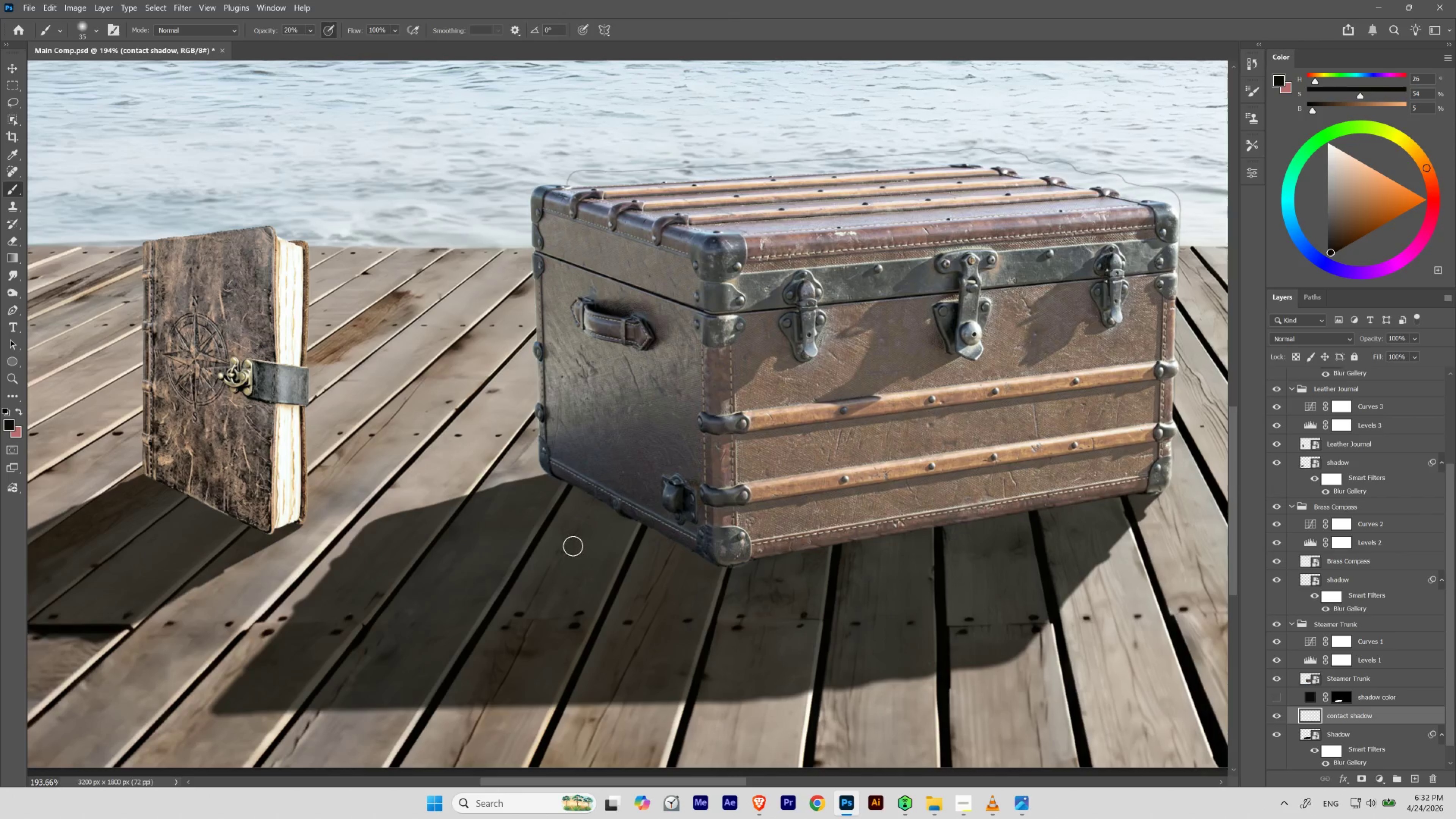 
key(Numpad8)
 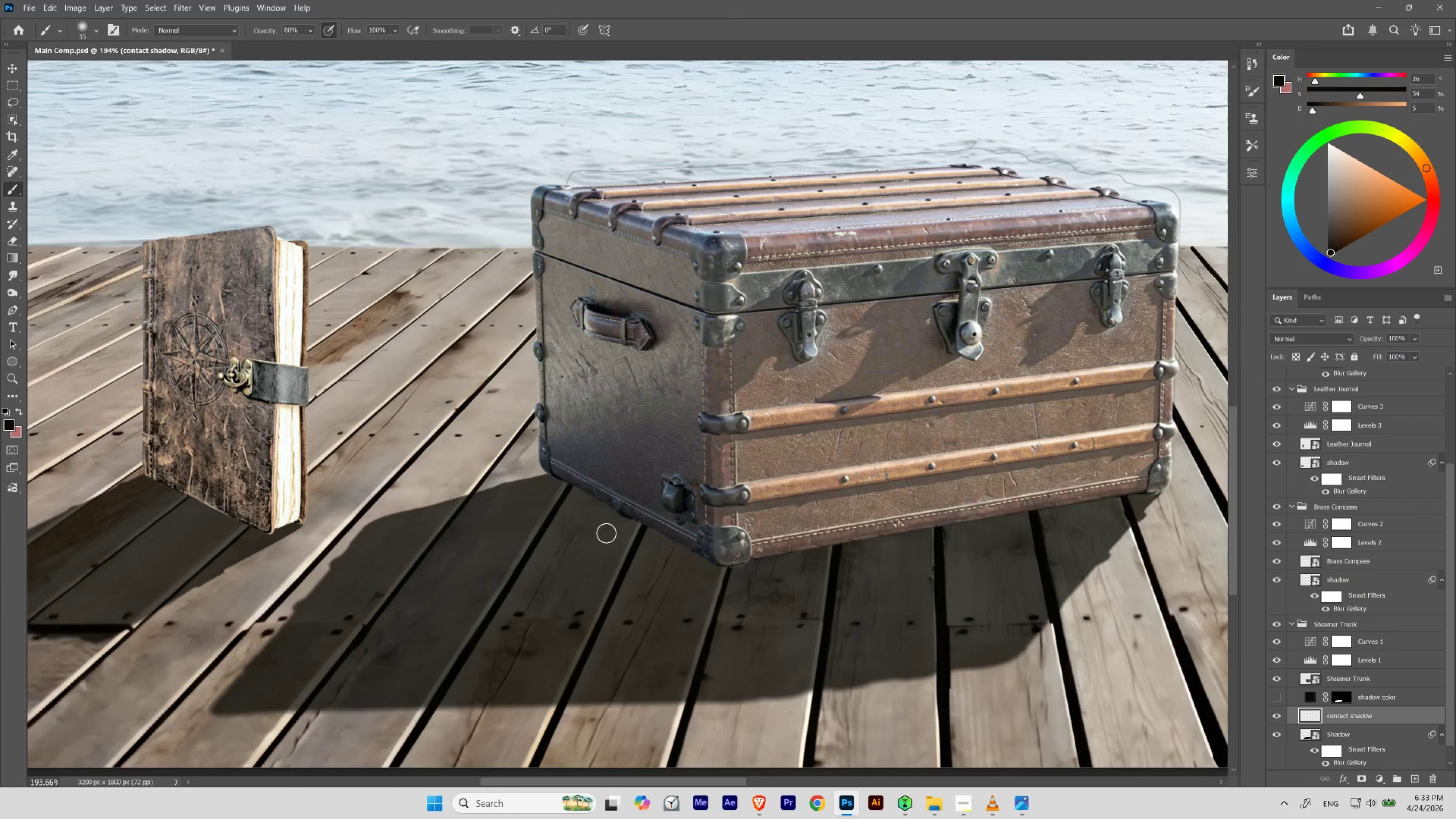 
key(Numpad0)
 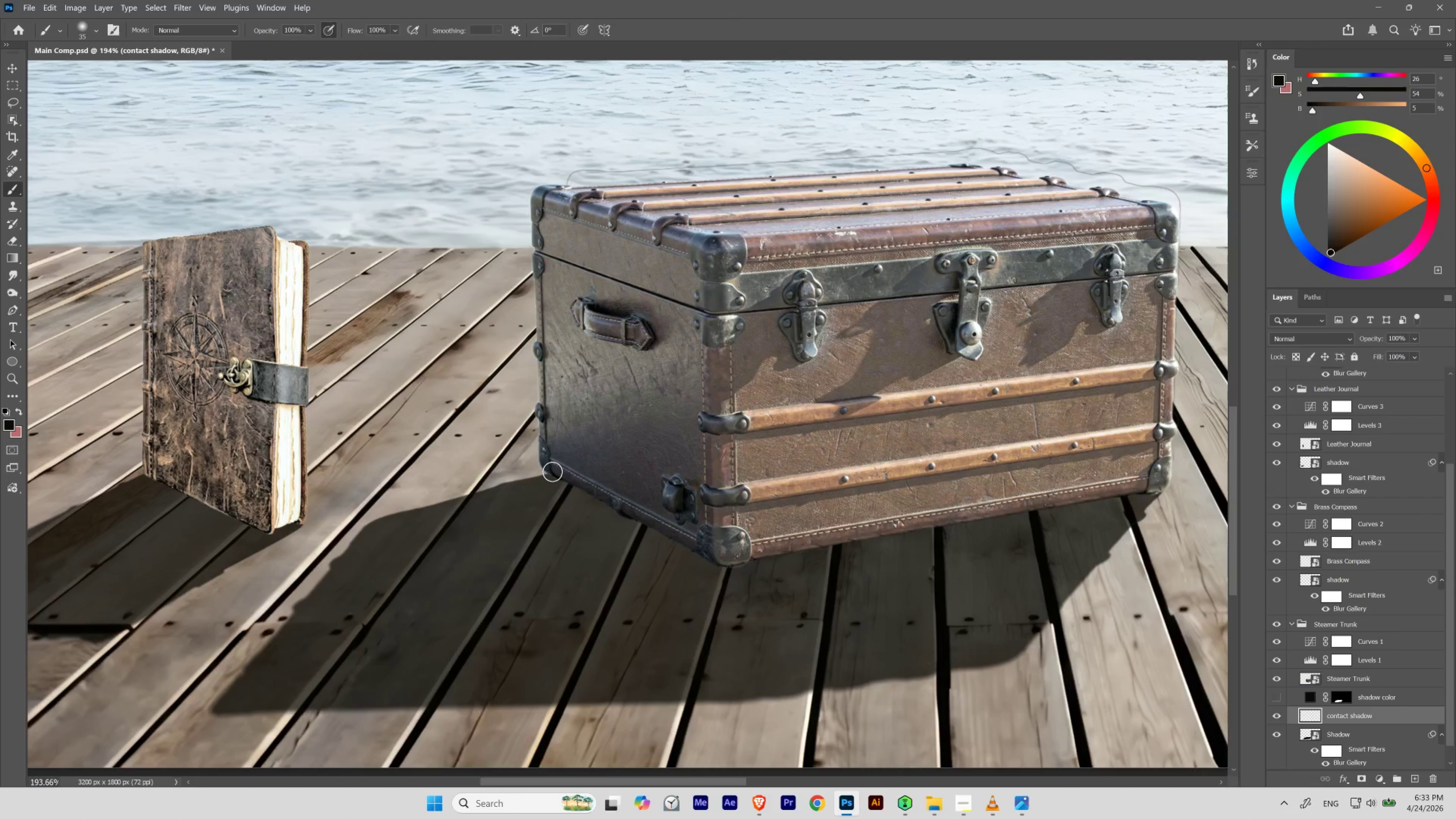 
hold_key(key=ShiftLeft, duration=1.77)
 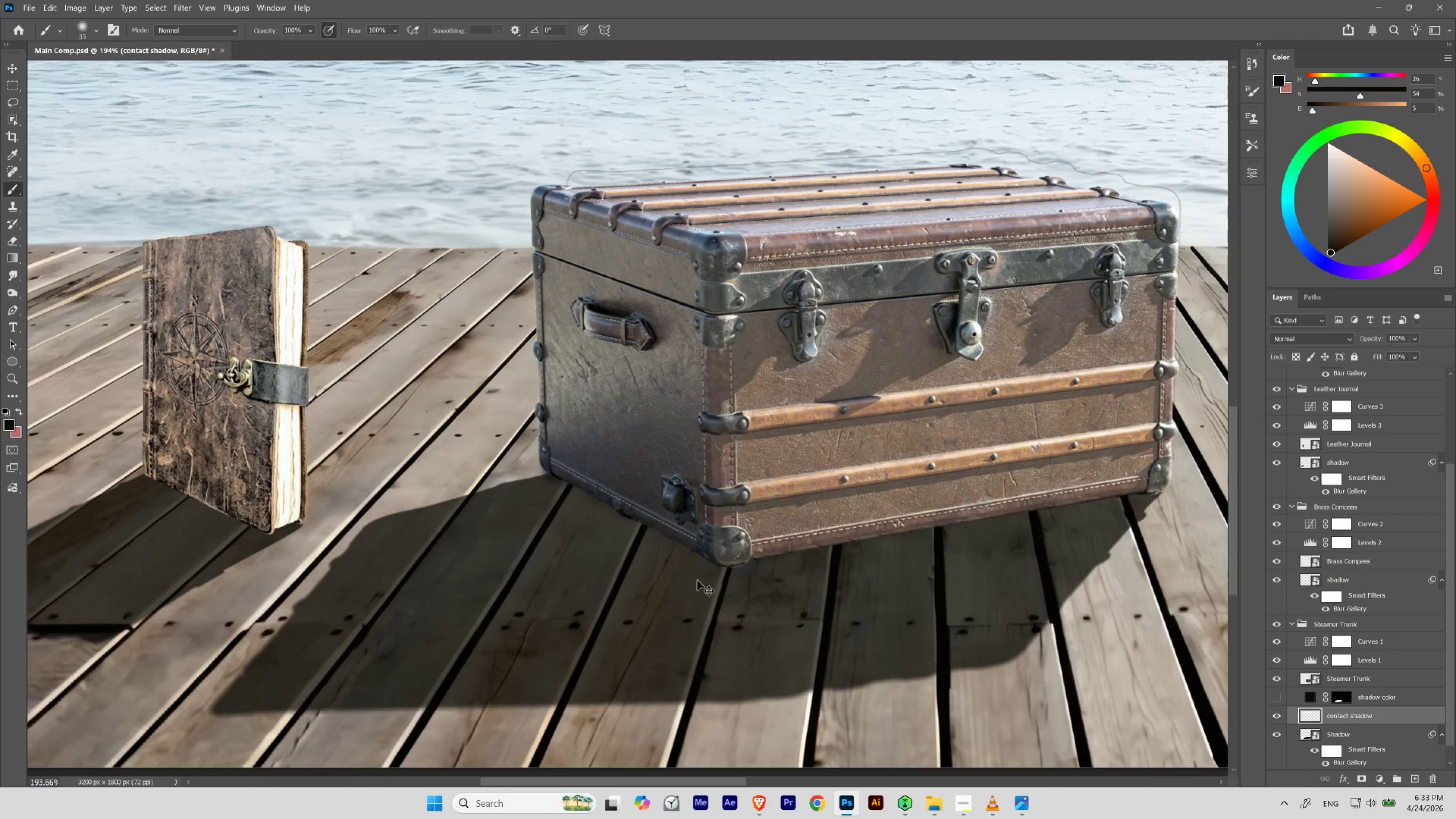 
key(Control+Z)
 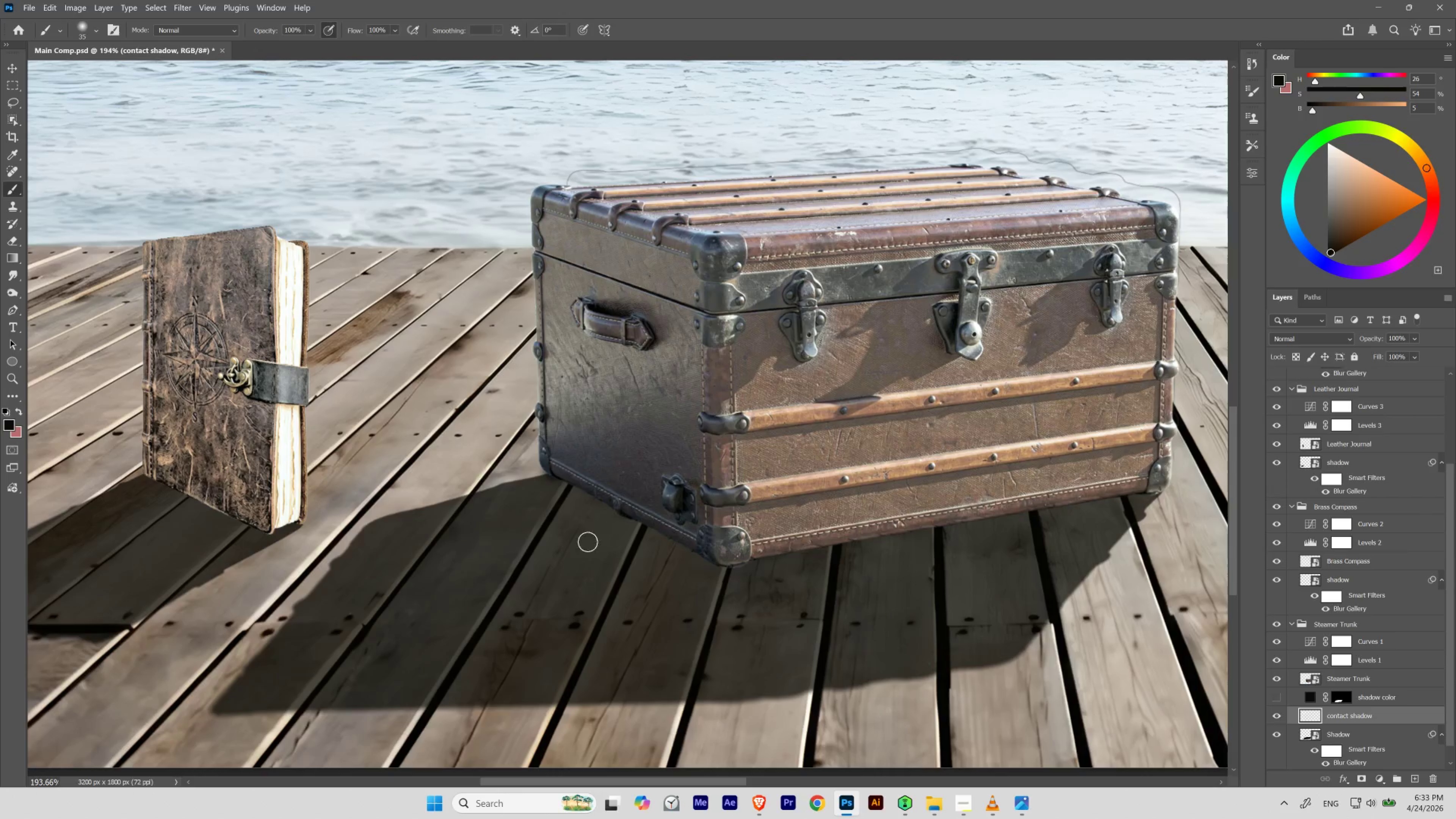 
key(Control+Z)
 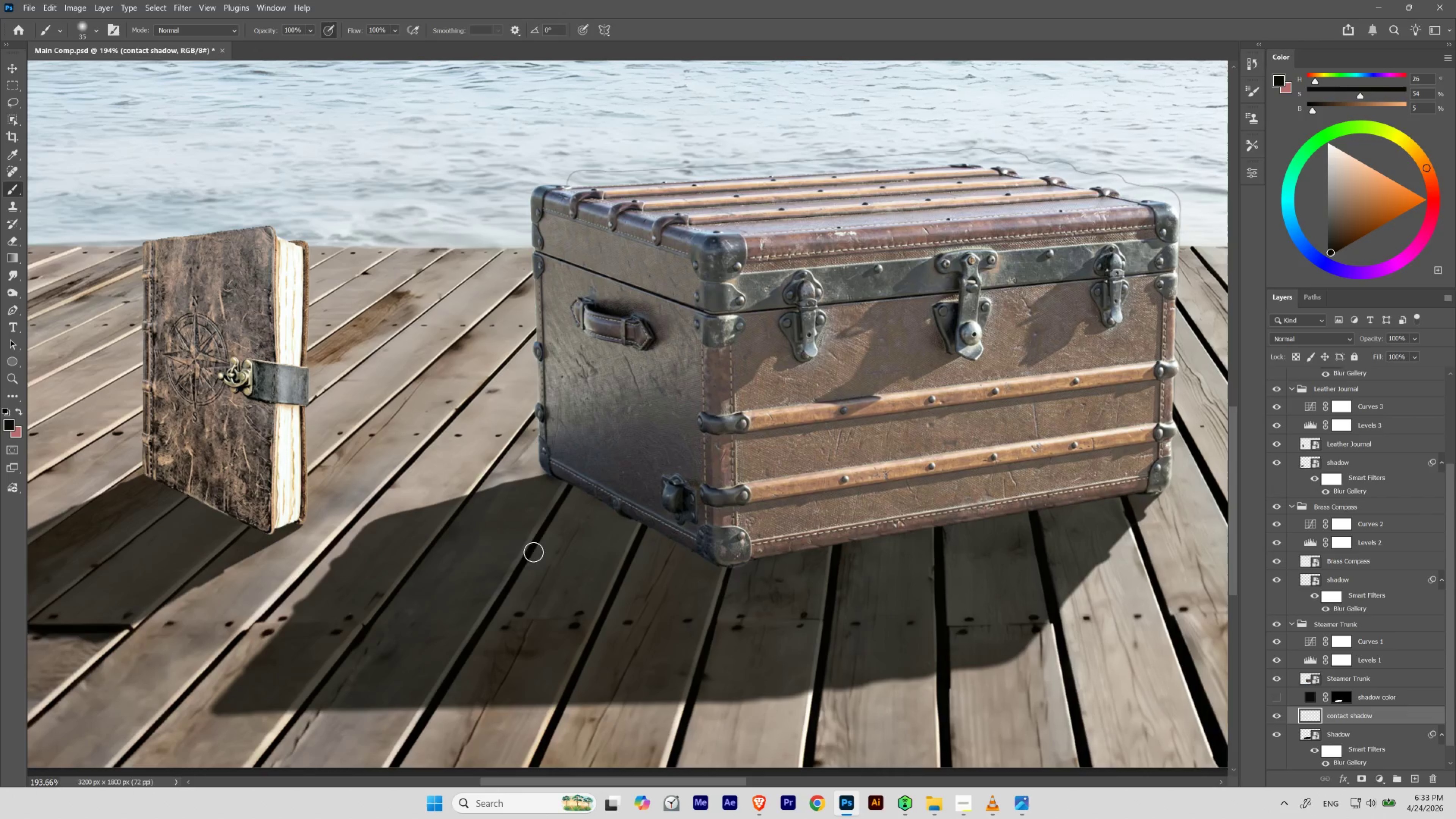 
key(Control+ControlLeft)
 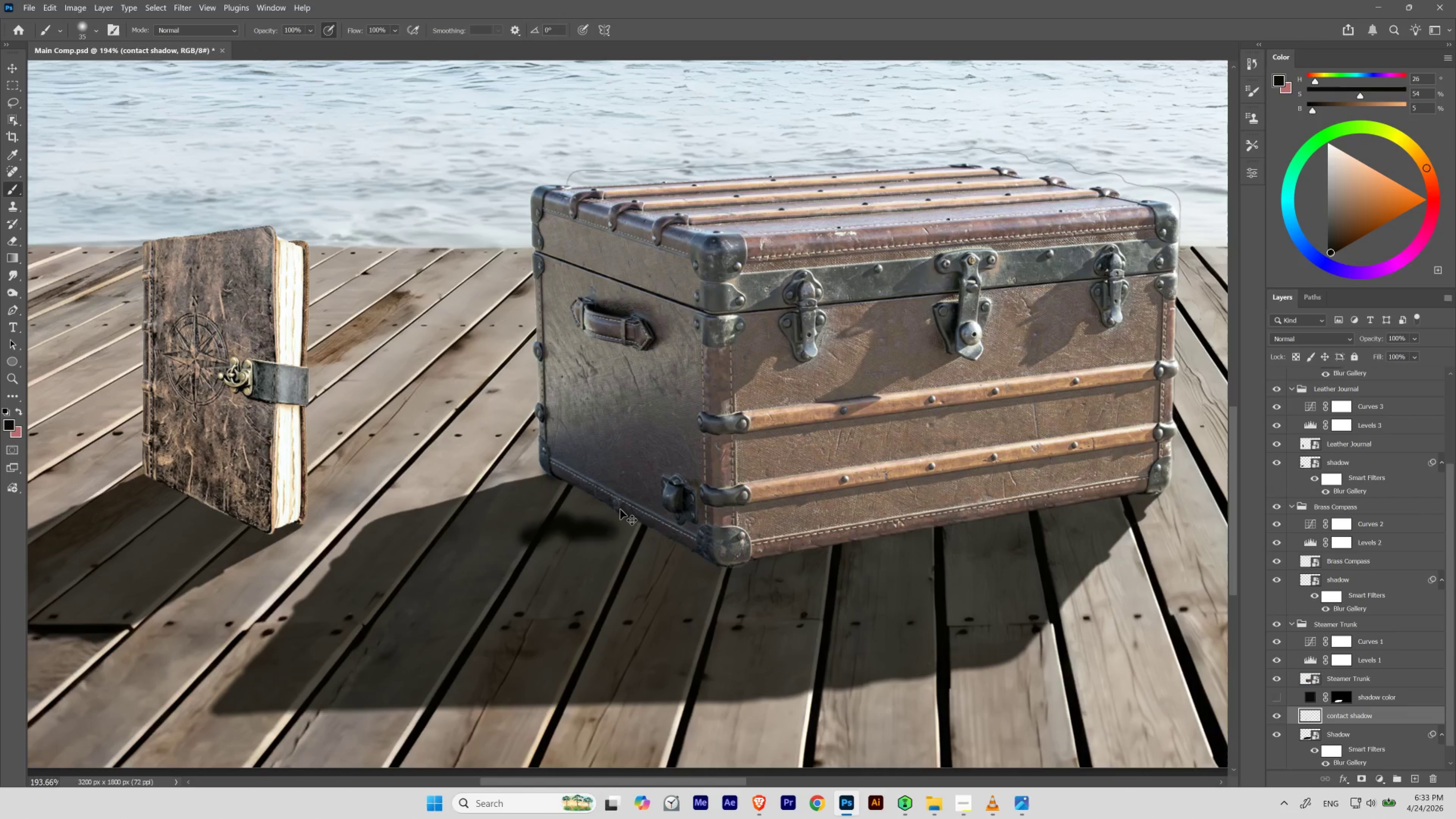 
key(Control+Z)
 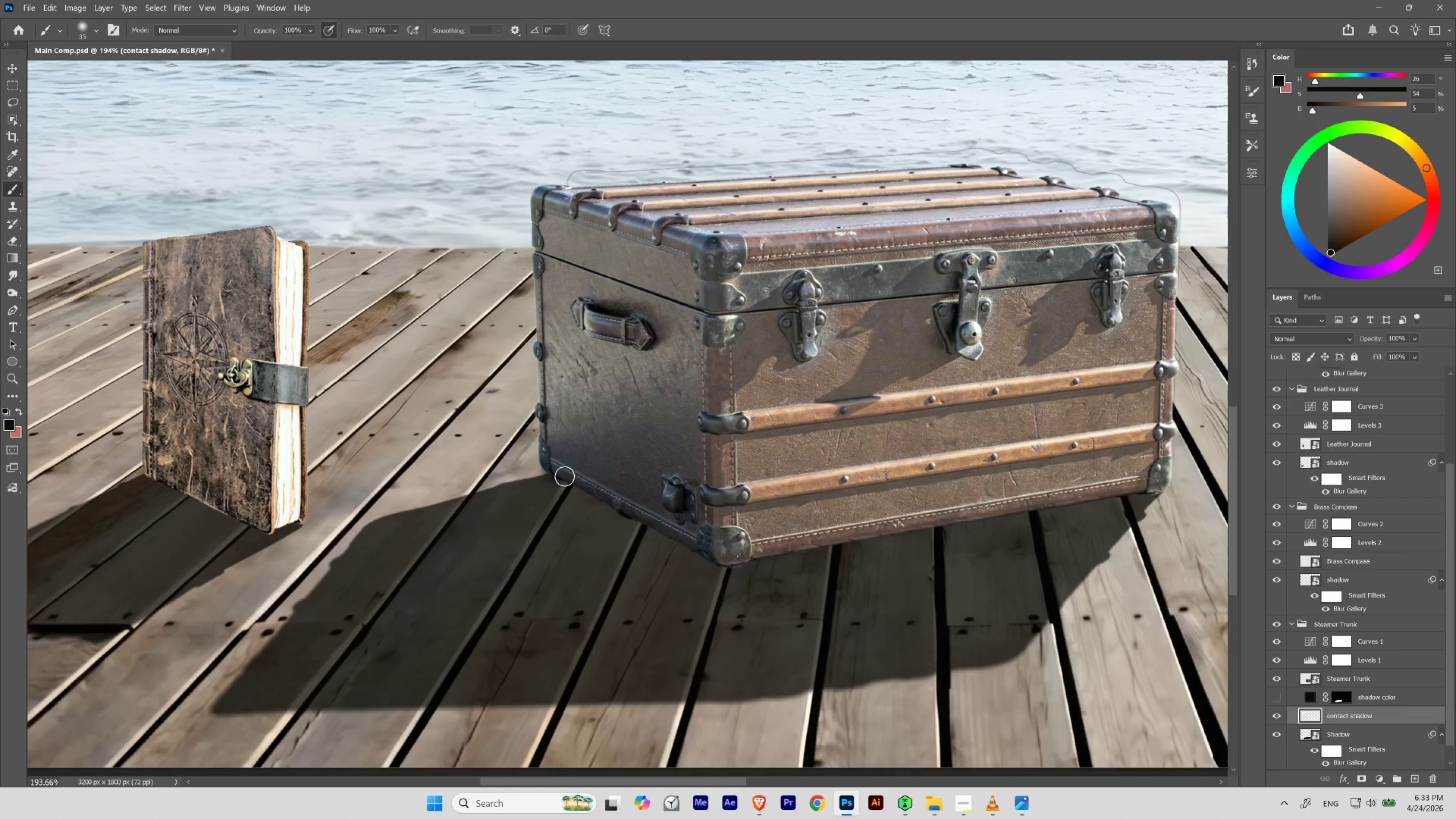 
hold_key(key=ShiftLeft, duration=2.37)
 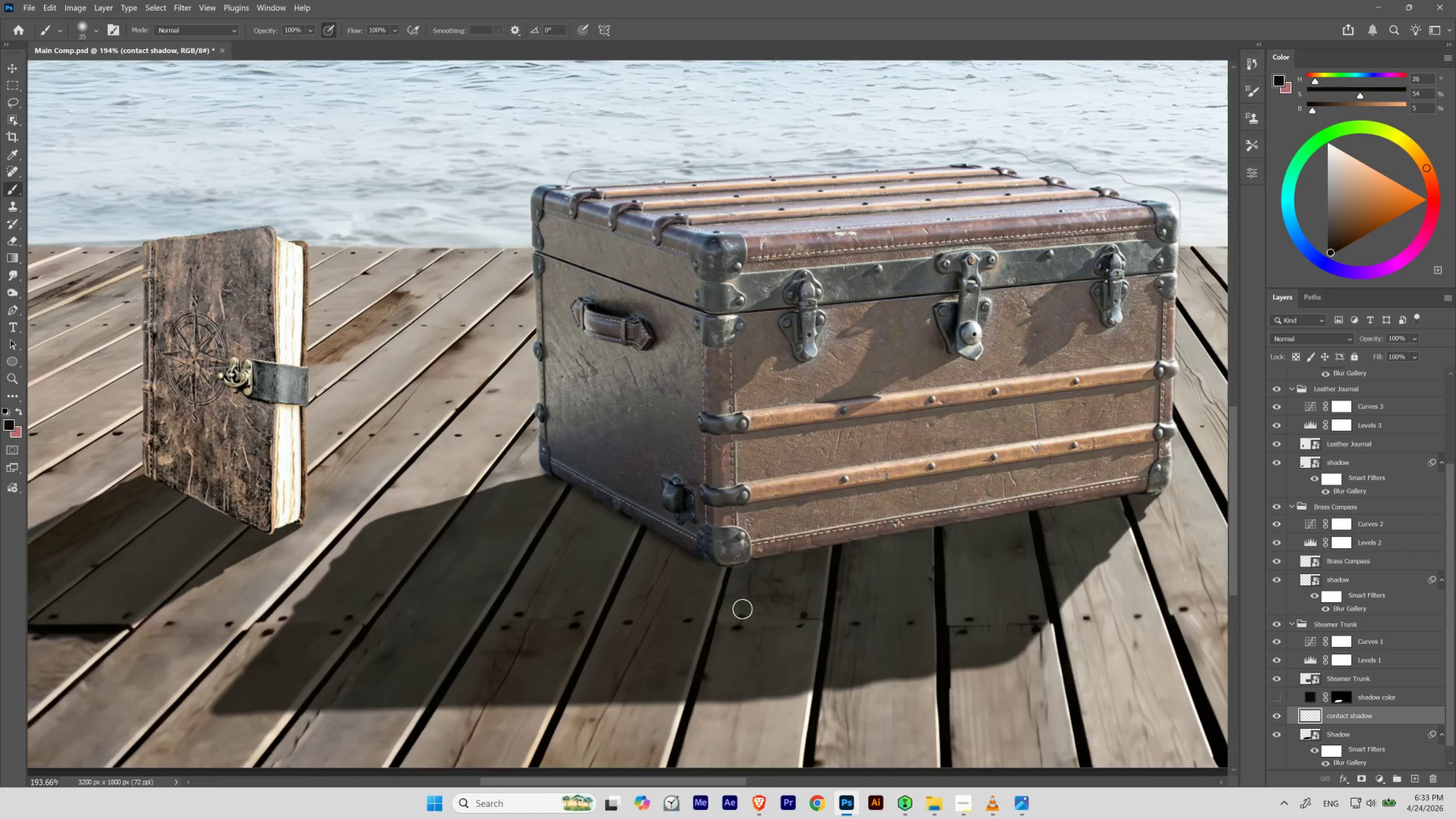 
key(Control+Z)
 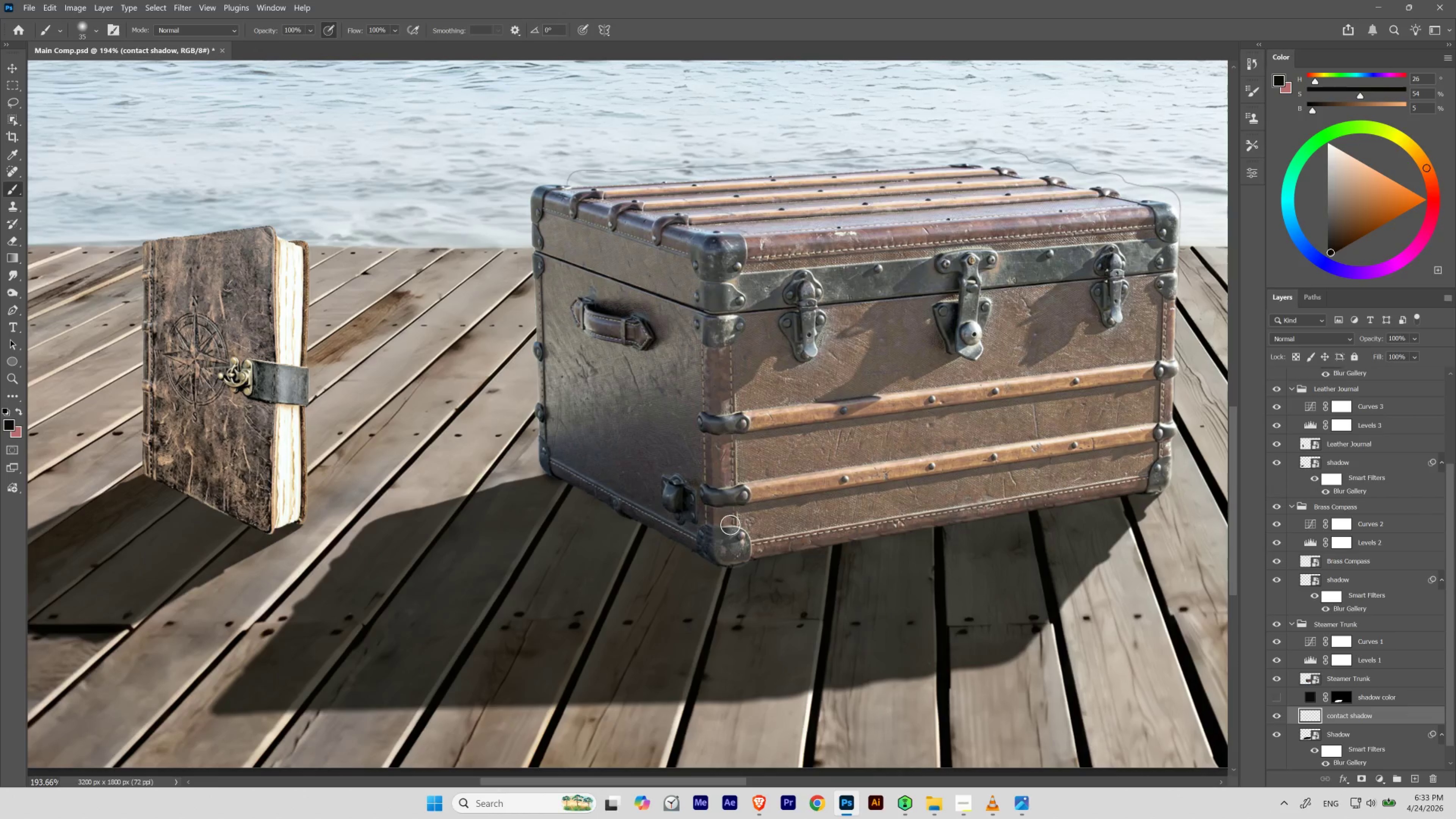 
key(Numpad0)
 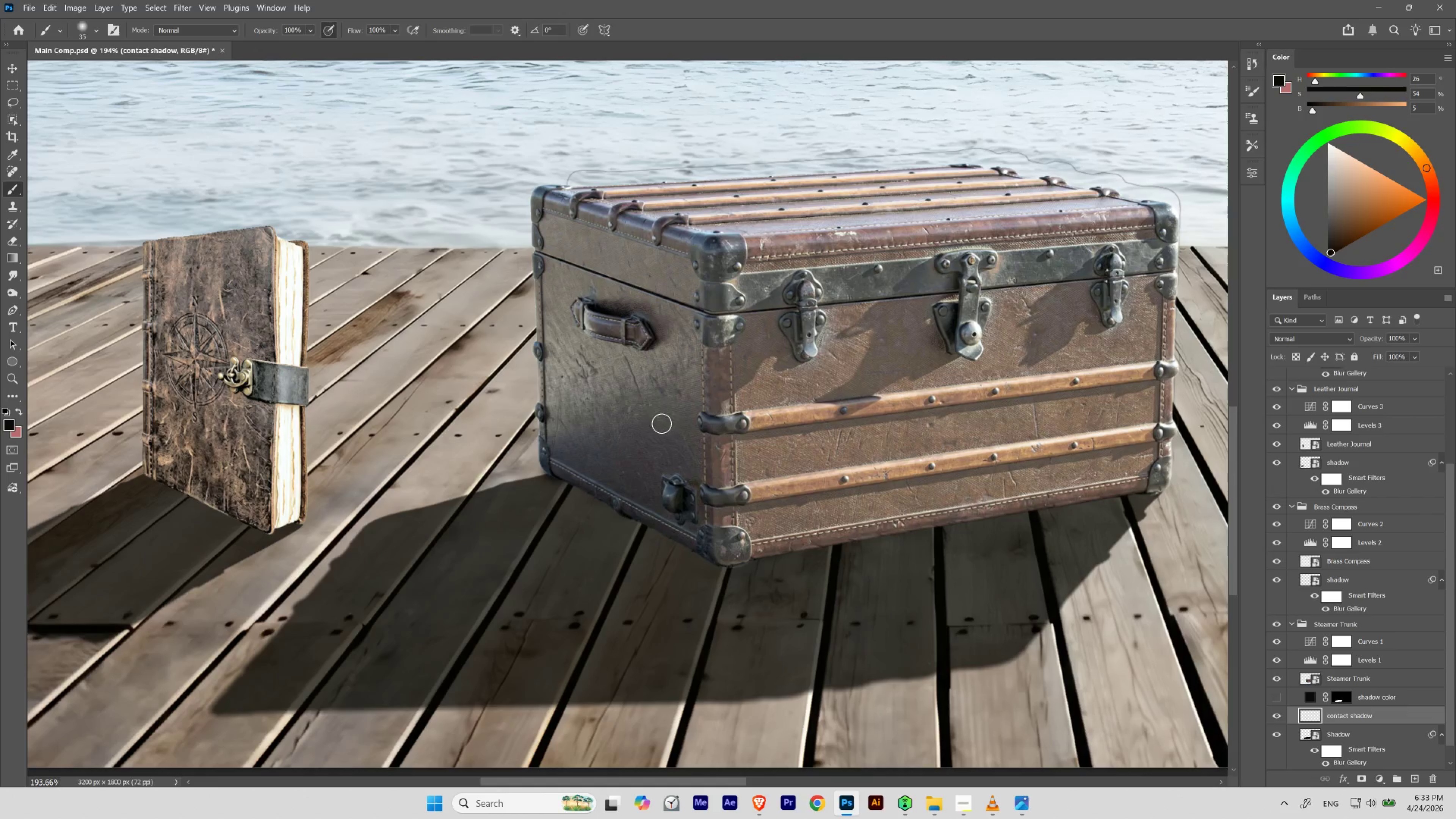 
key(Control+Z)
 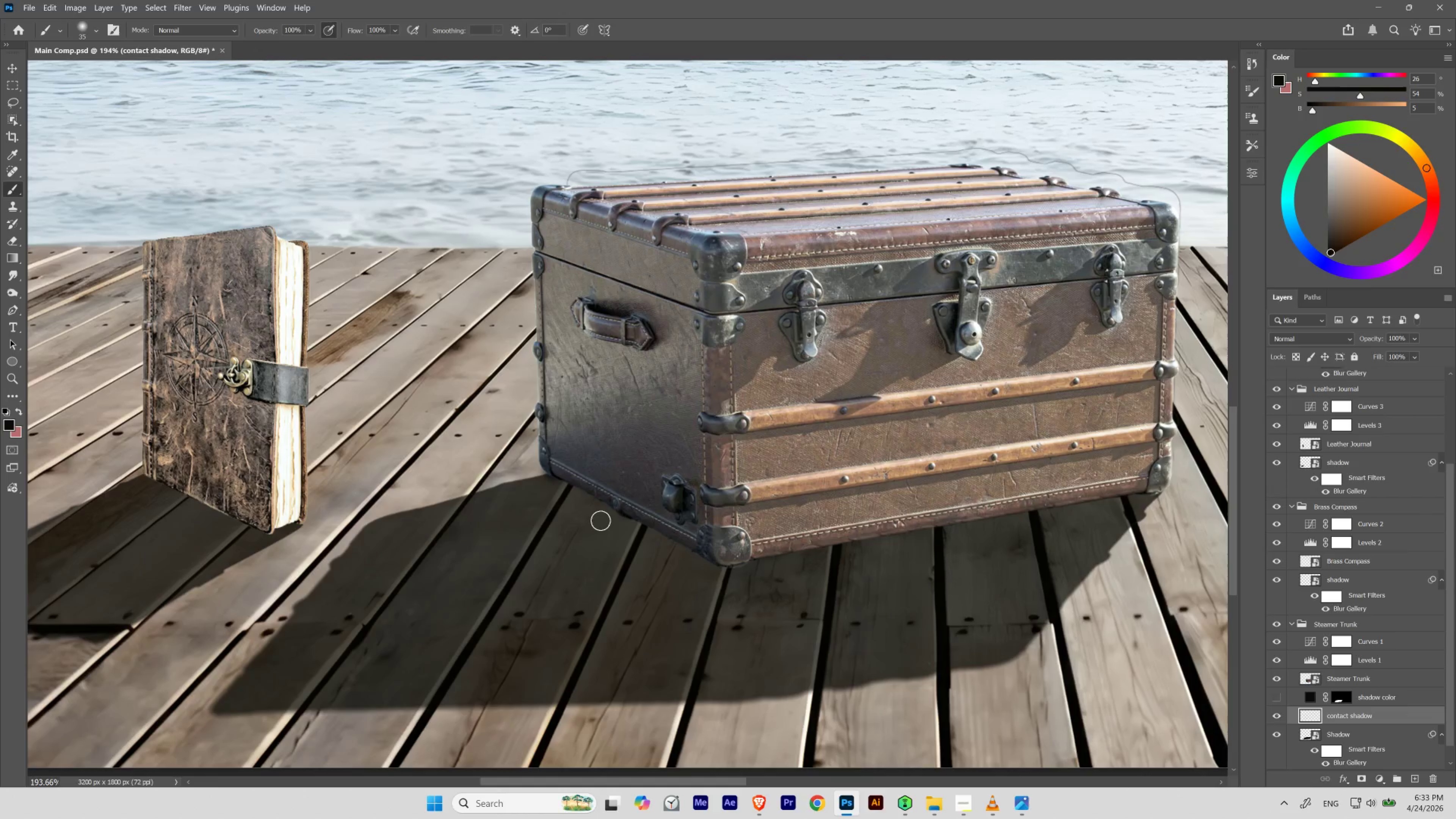 
key(Control+Z)
 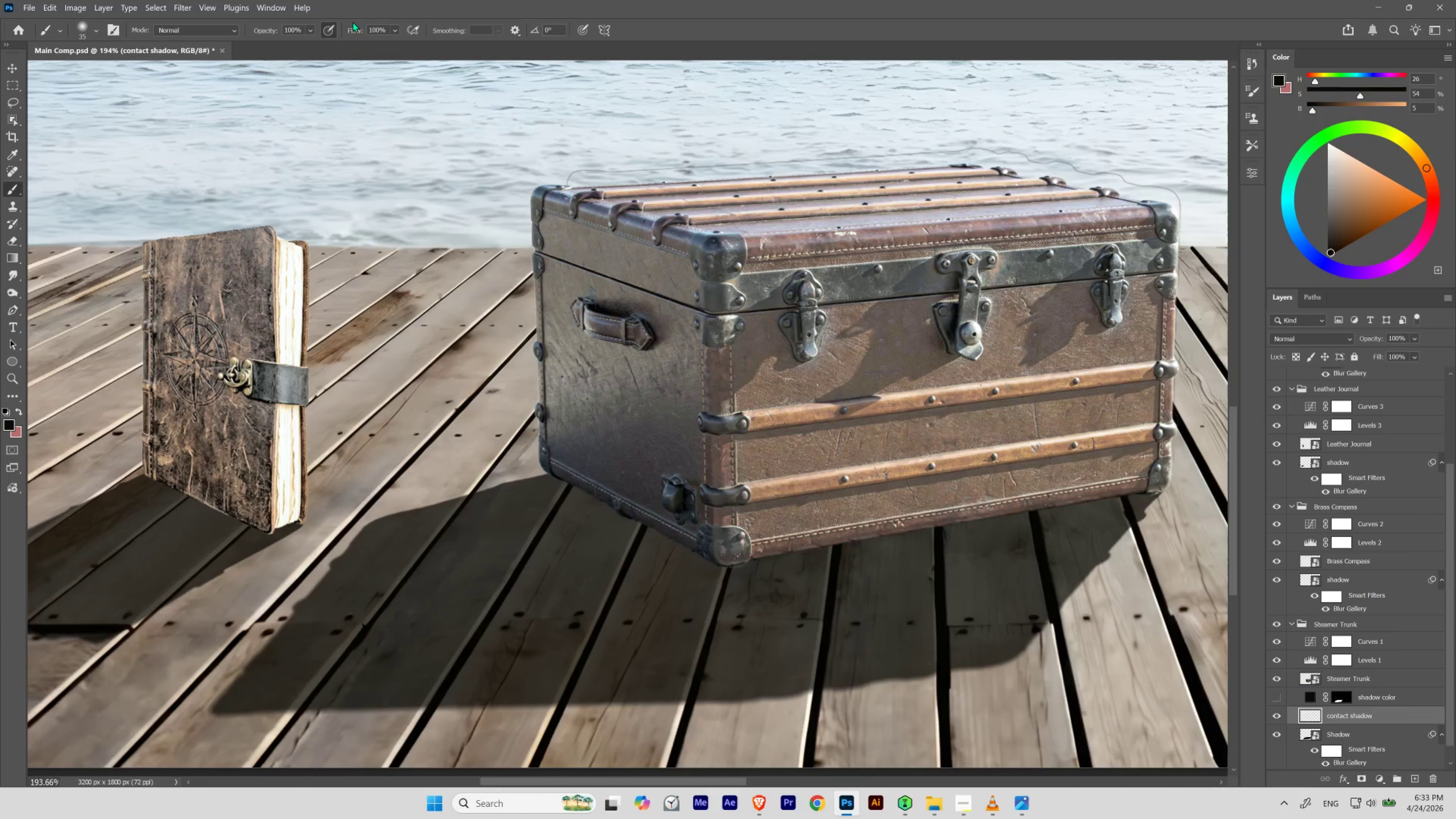 
left_click([332, 31])
 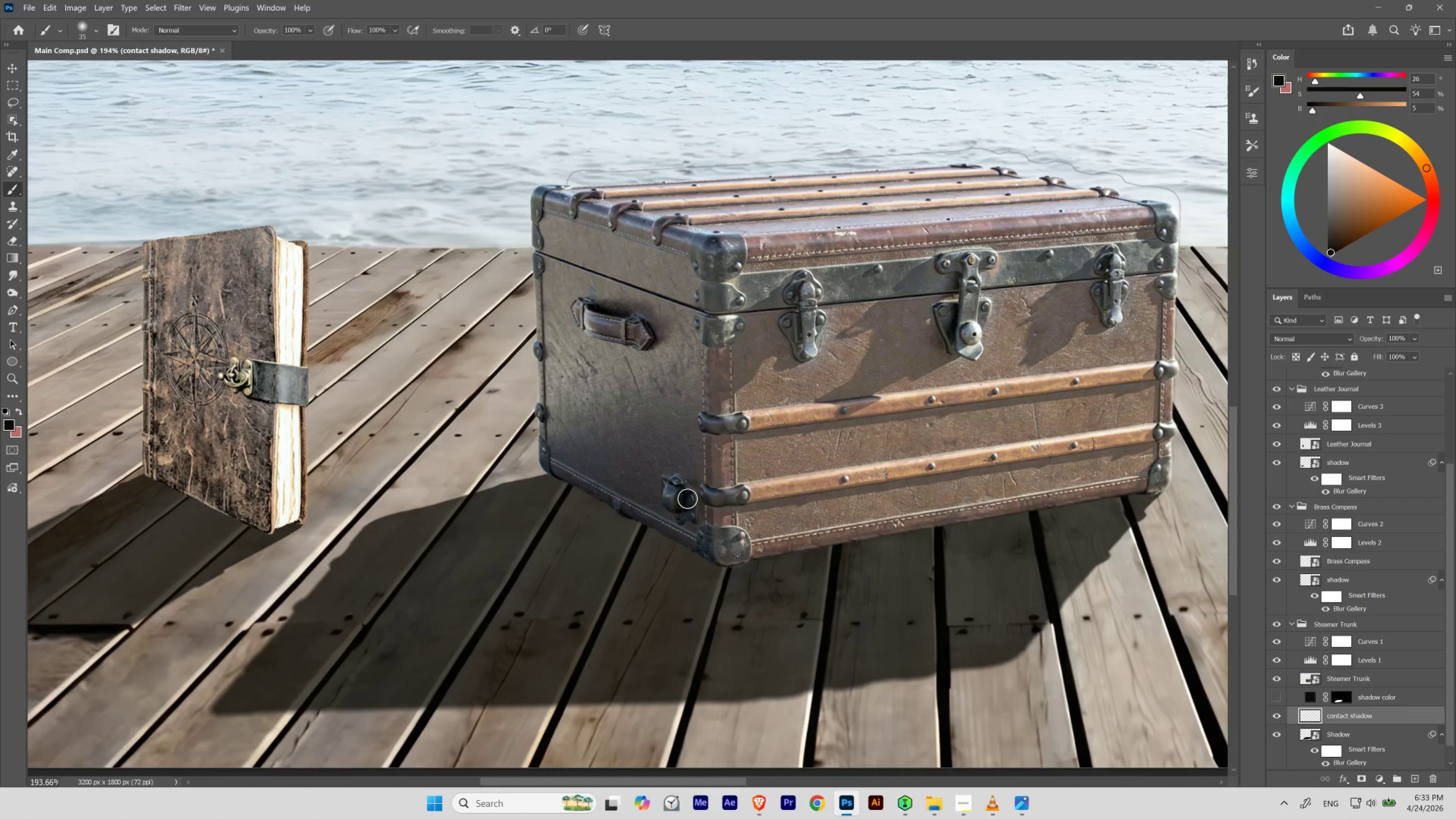 
hold_key(key=ShiftLeft, duration=4.36)
 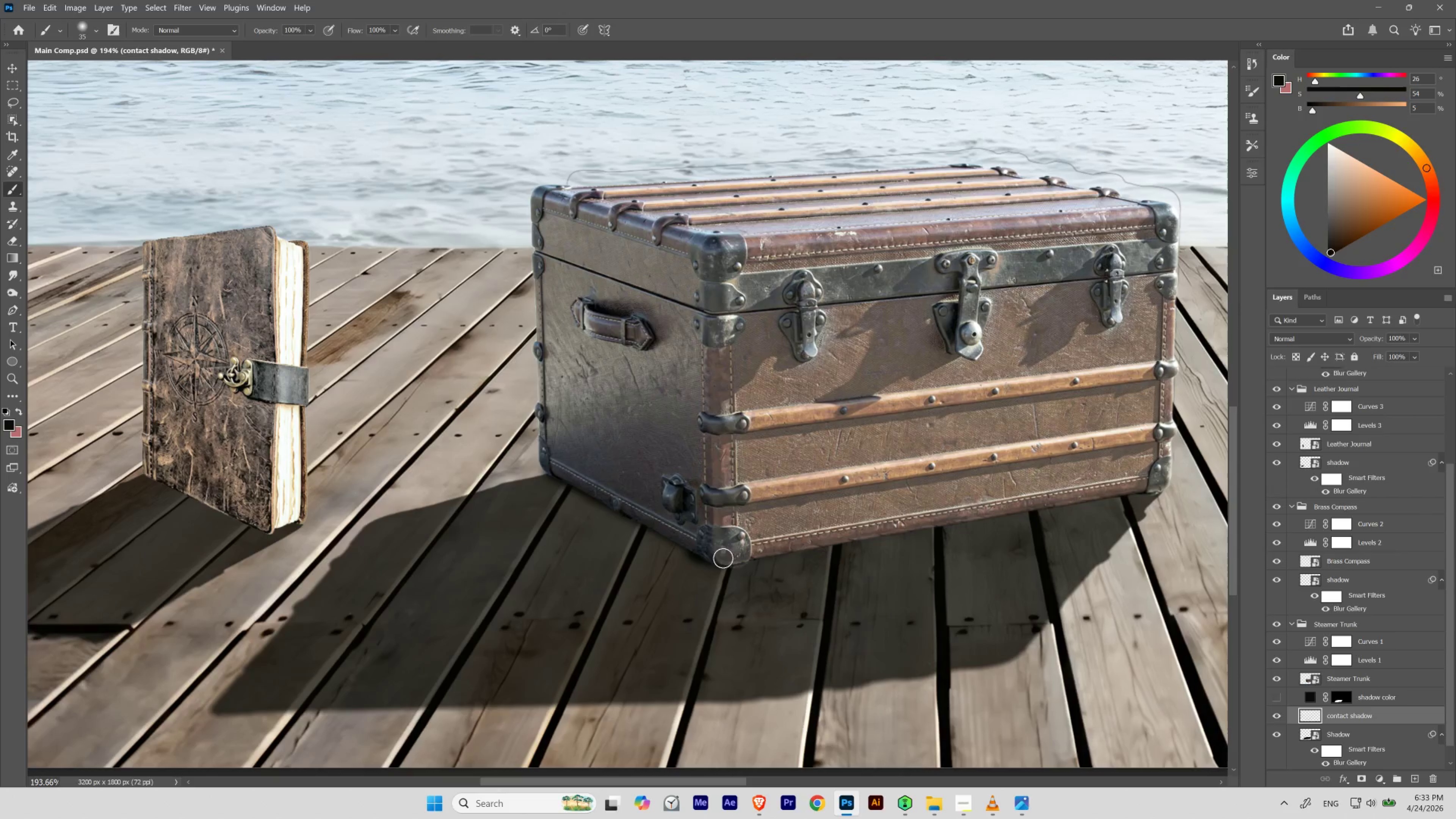 
key(Control+ControlLeft)
 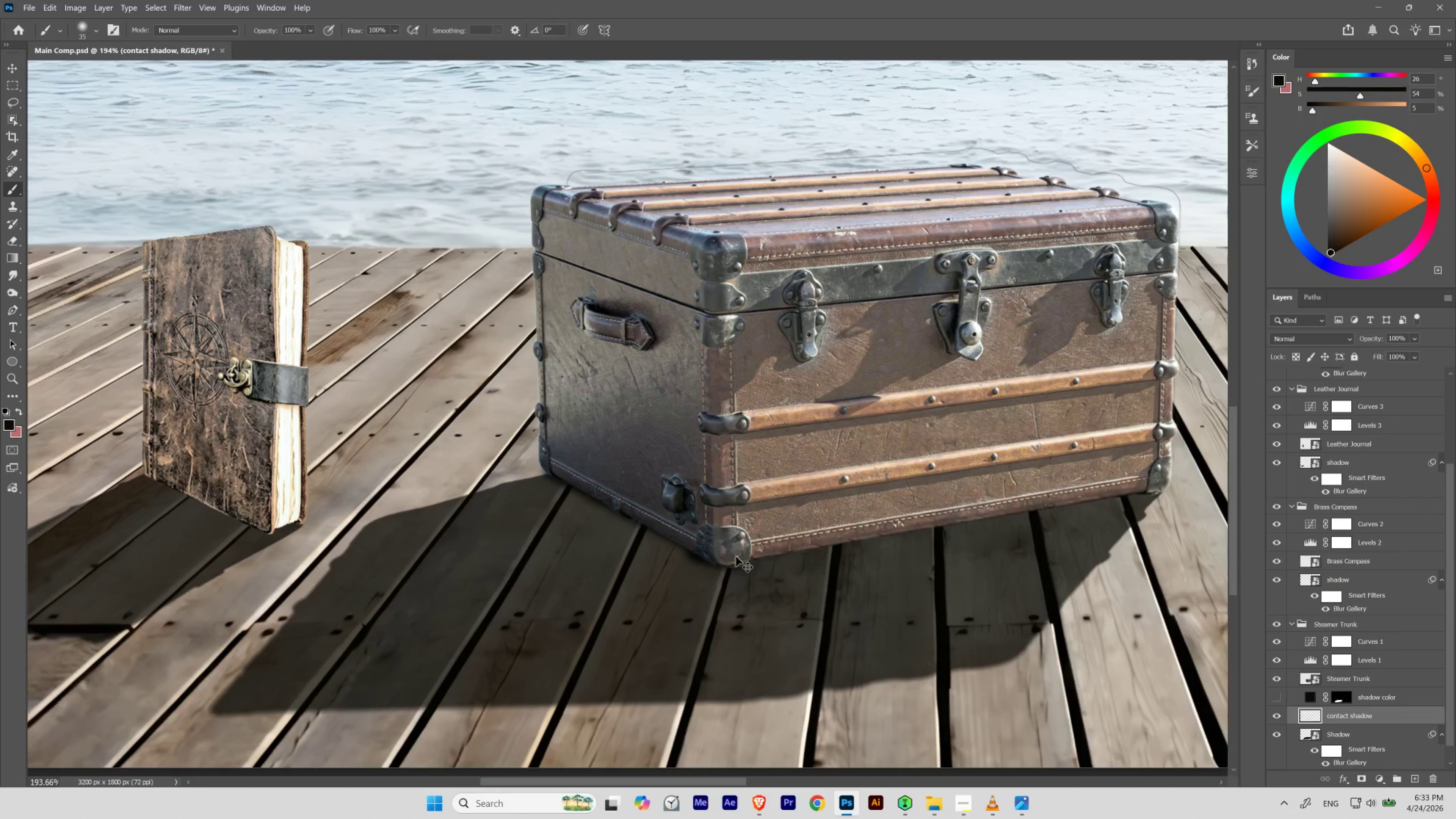 
key(Control+Z)
 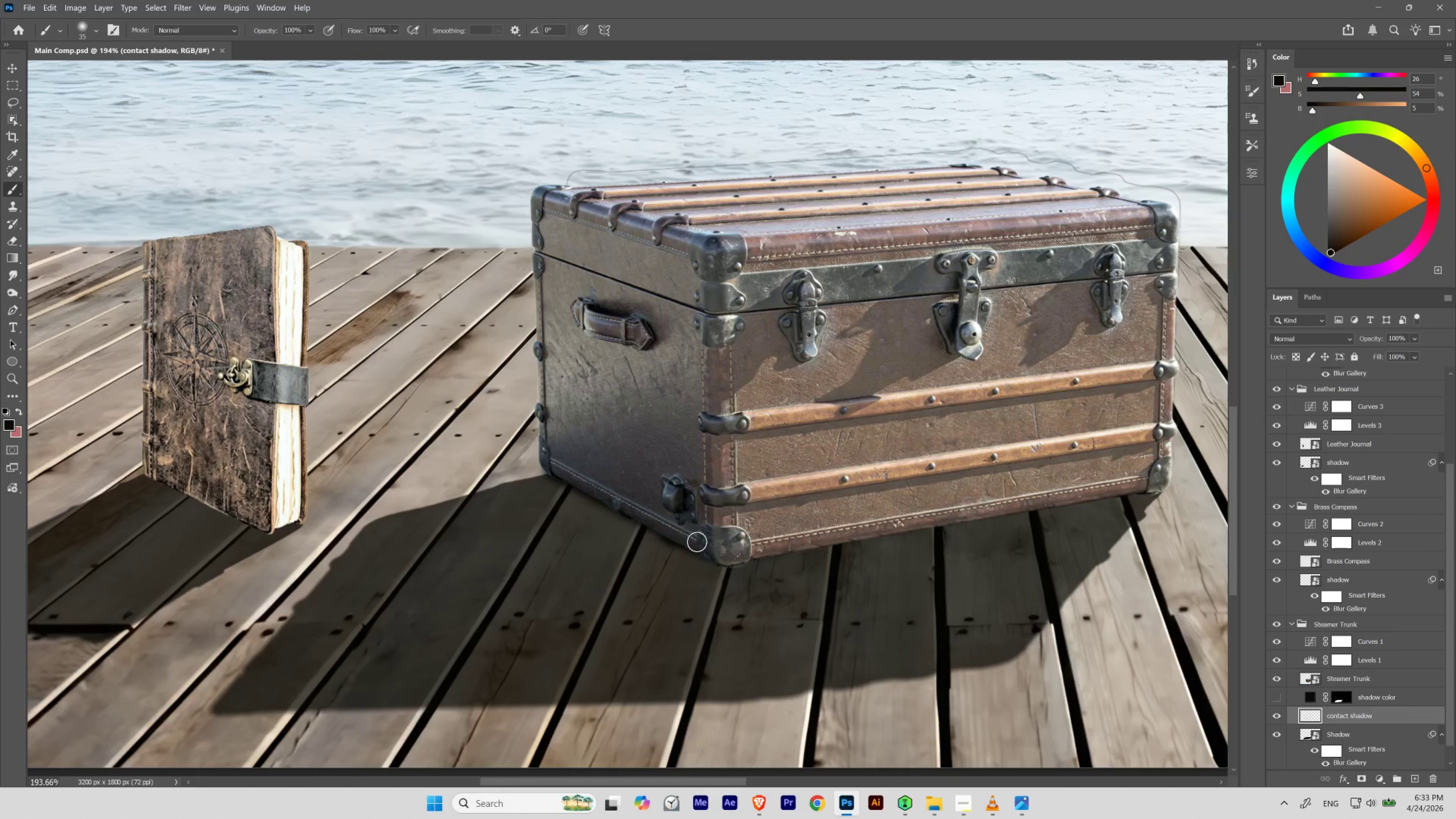 
key(Control+ControlLeft)
 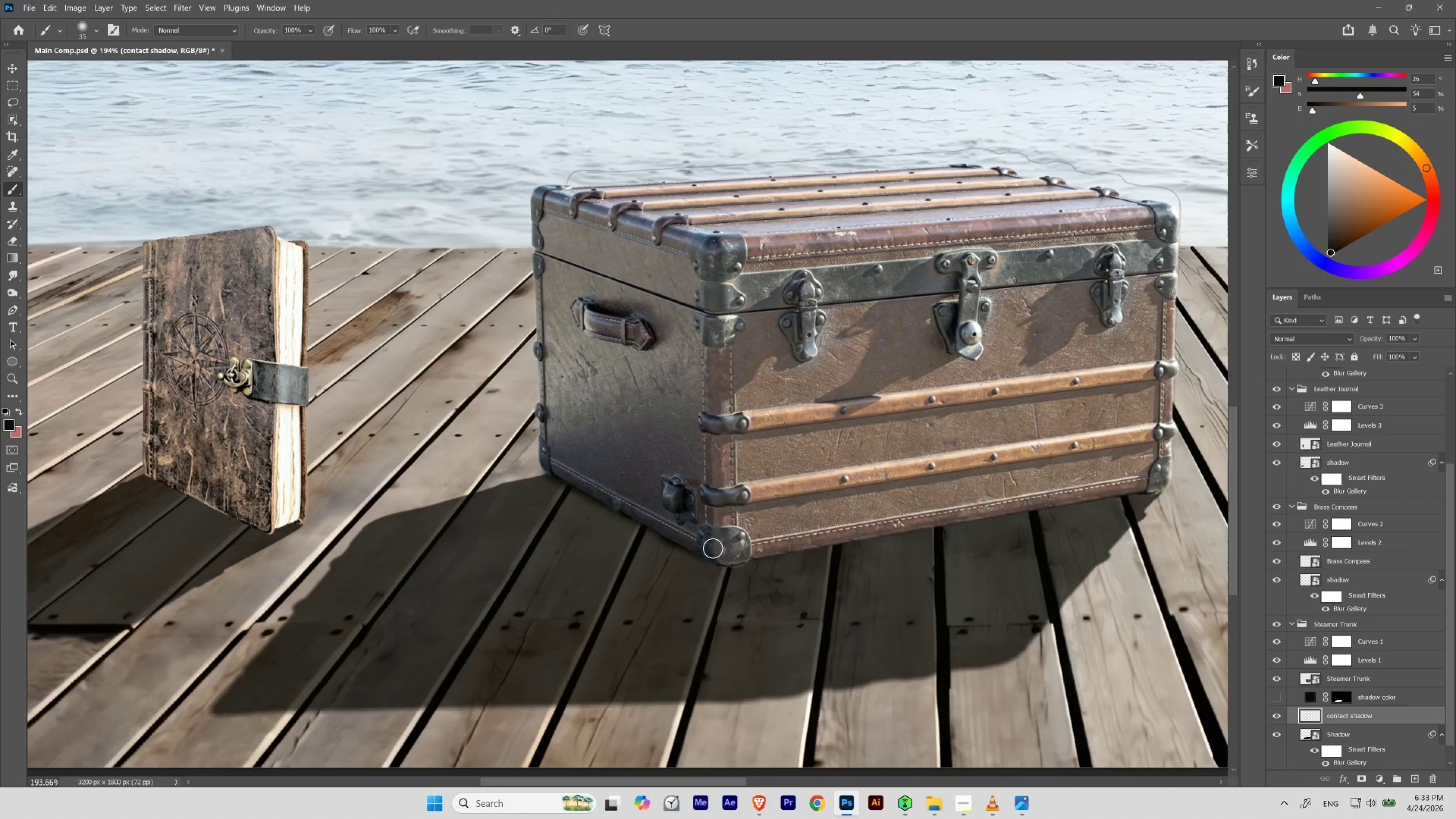 
key(Control+Z)
 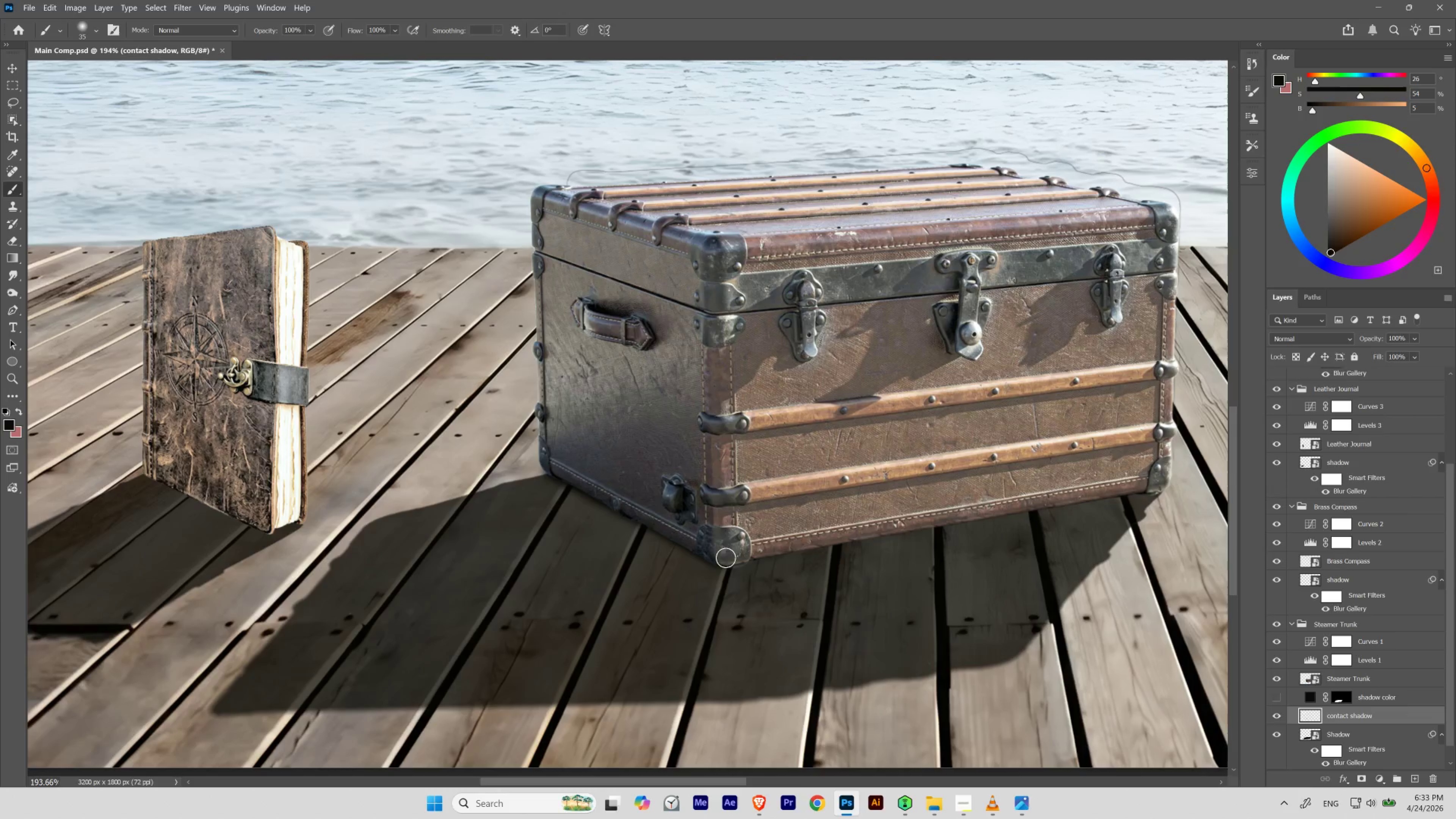 
hold_key(key=Space, duration=1.54)
 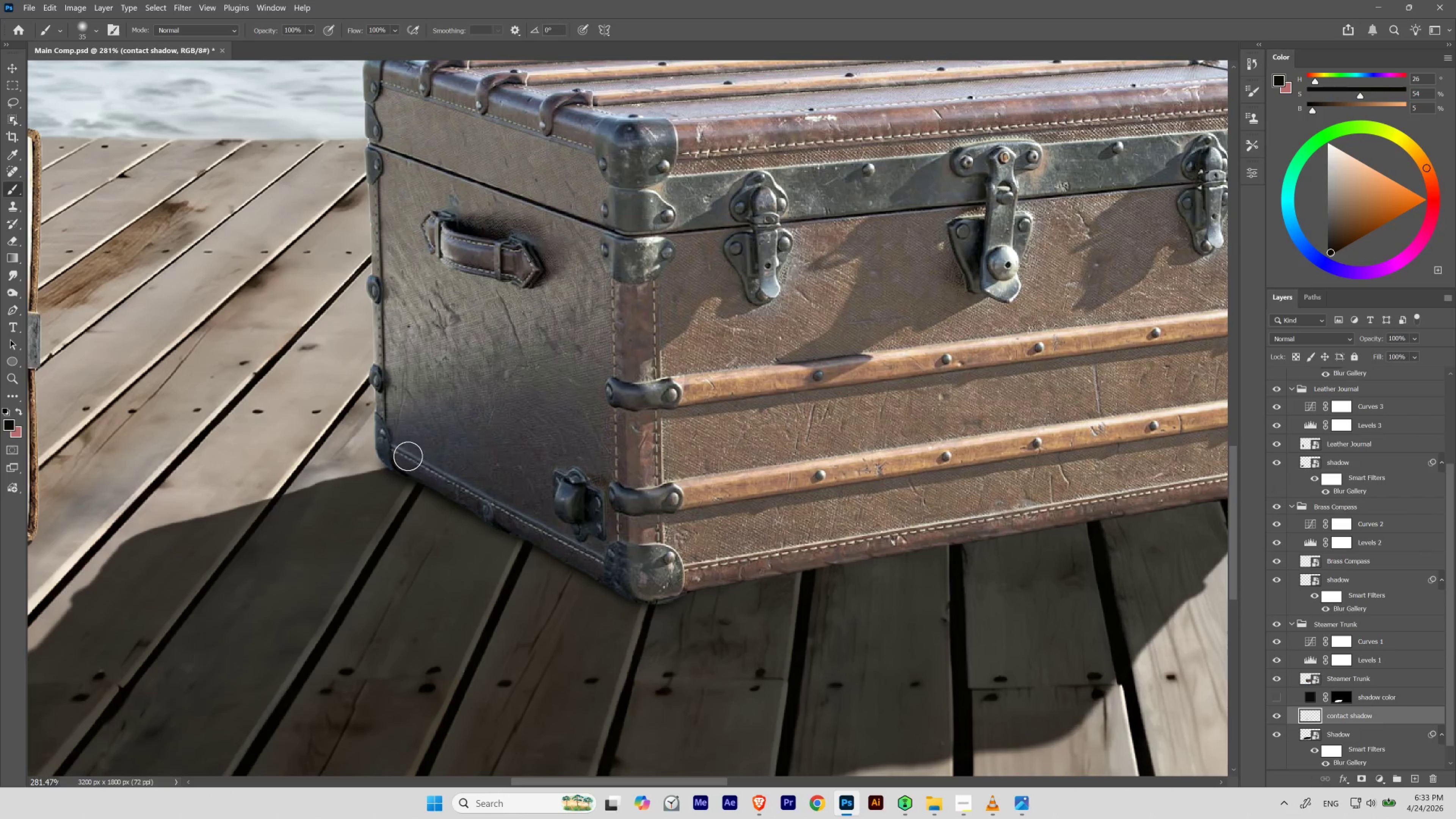 
left_click_drag(start_coordinate=[851, 493], to_coordinate=[740, 515])
 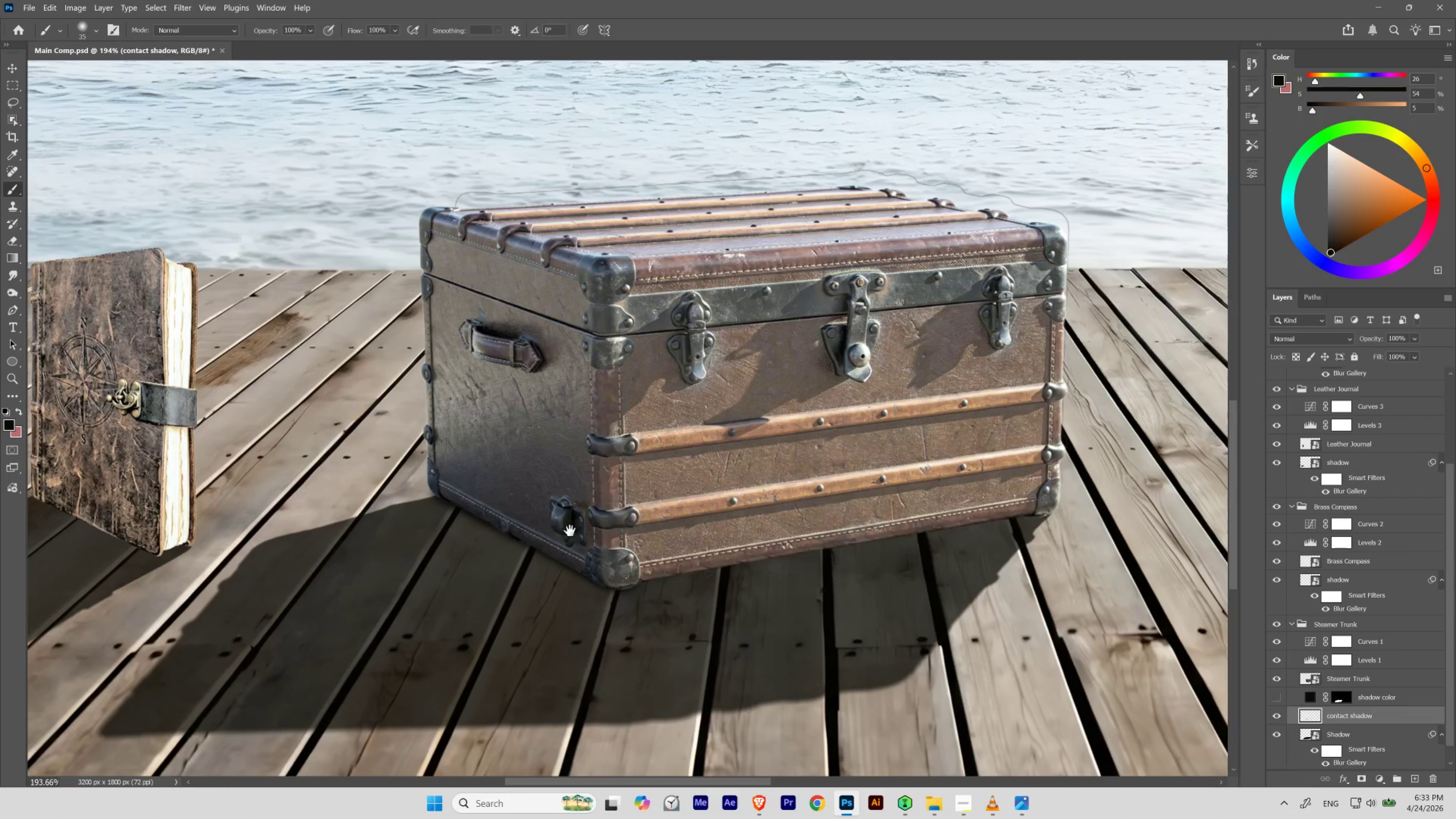 
hold_key(key=ControlLeft, duration=0.58)
left_click_drag(start_coordinate=[542, 557], to_coordinate=[557, 561])
 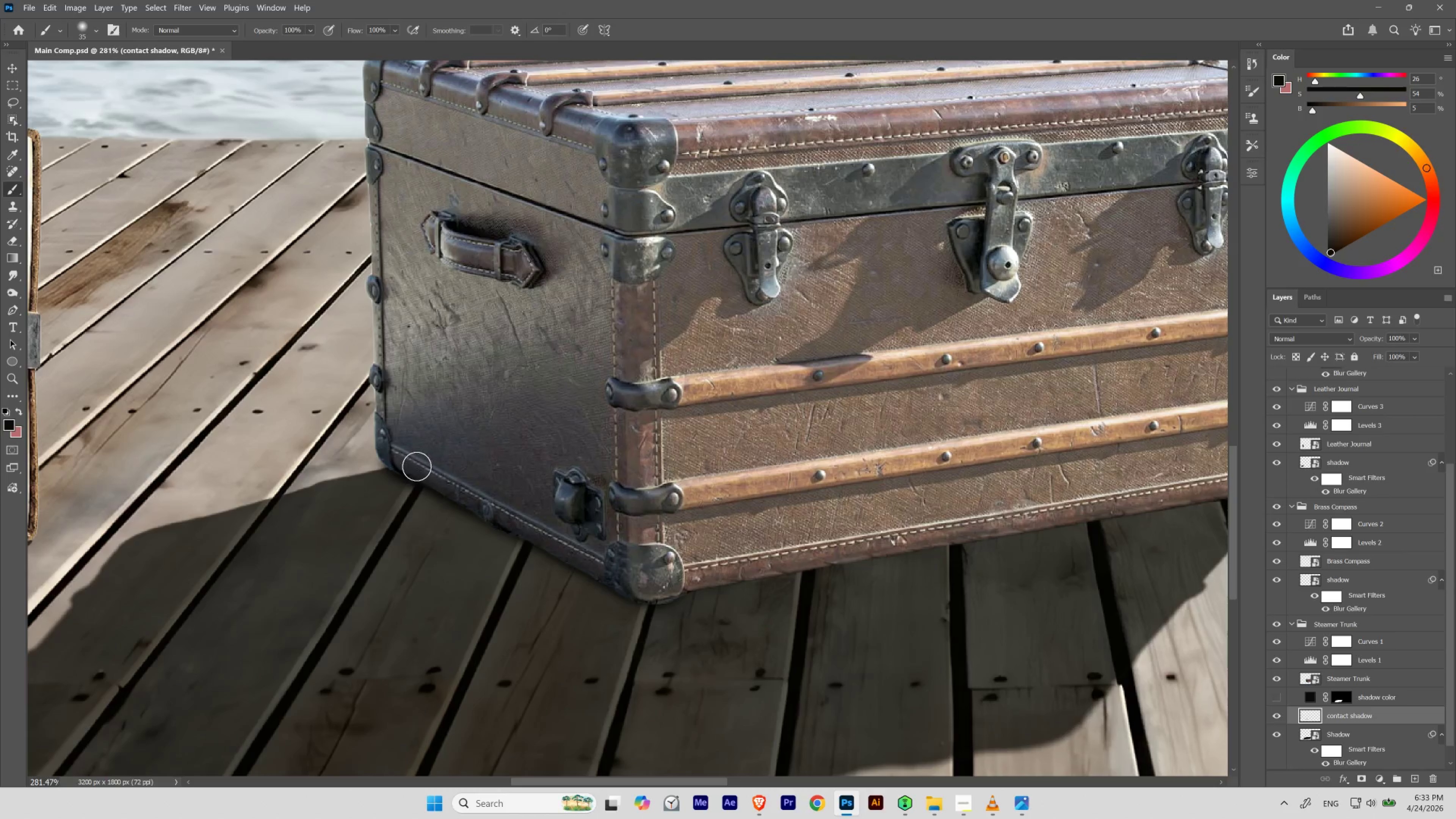 
key(Control+ControlLeft)
 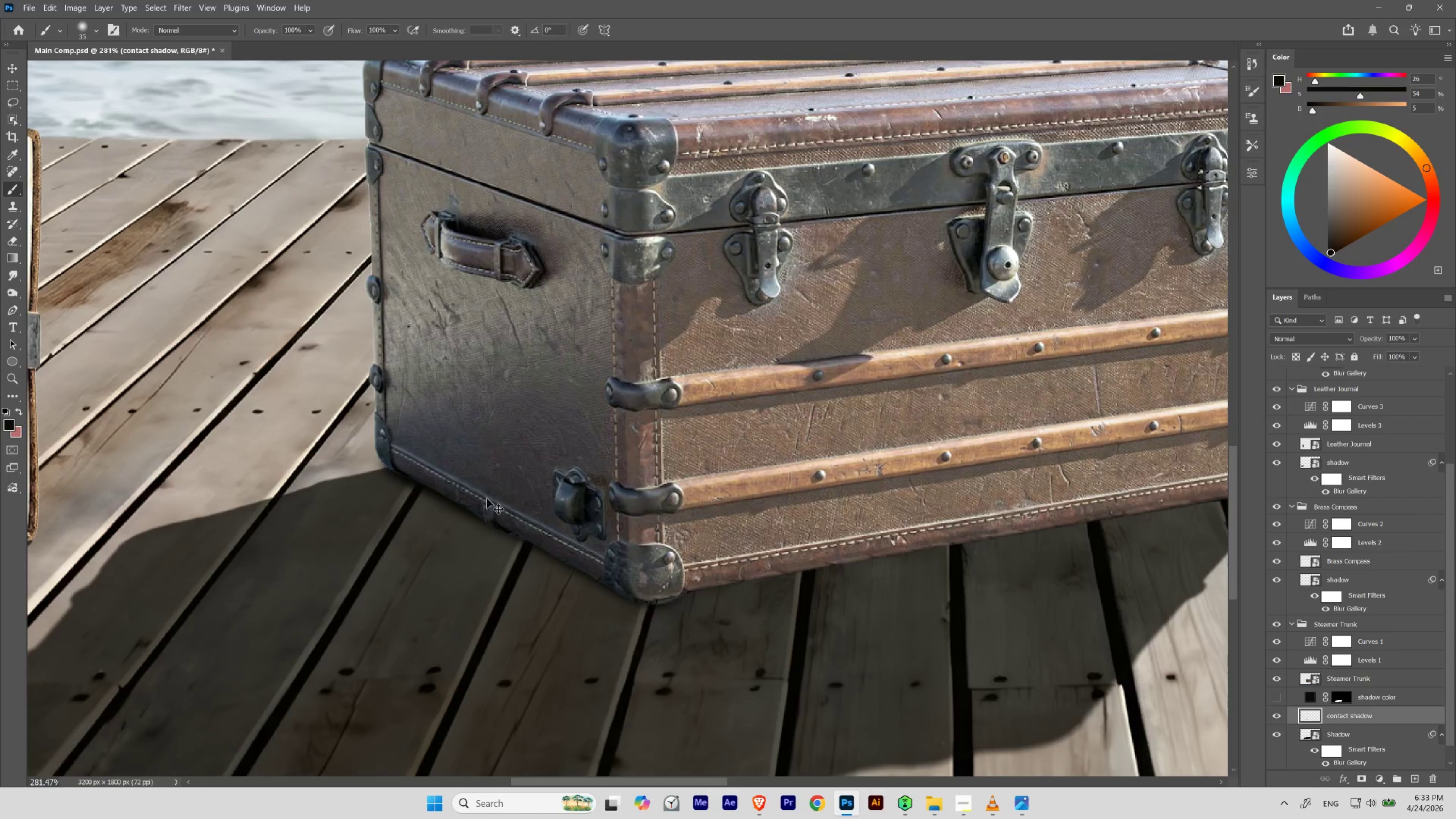 
key(Control+Z)
 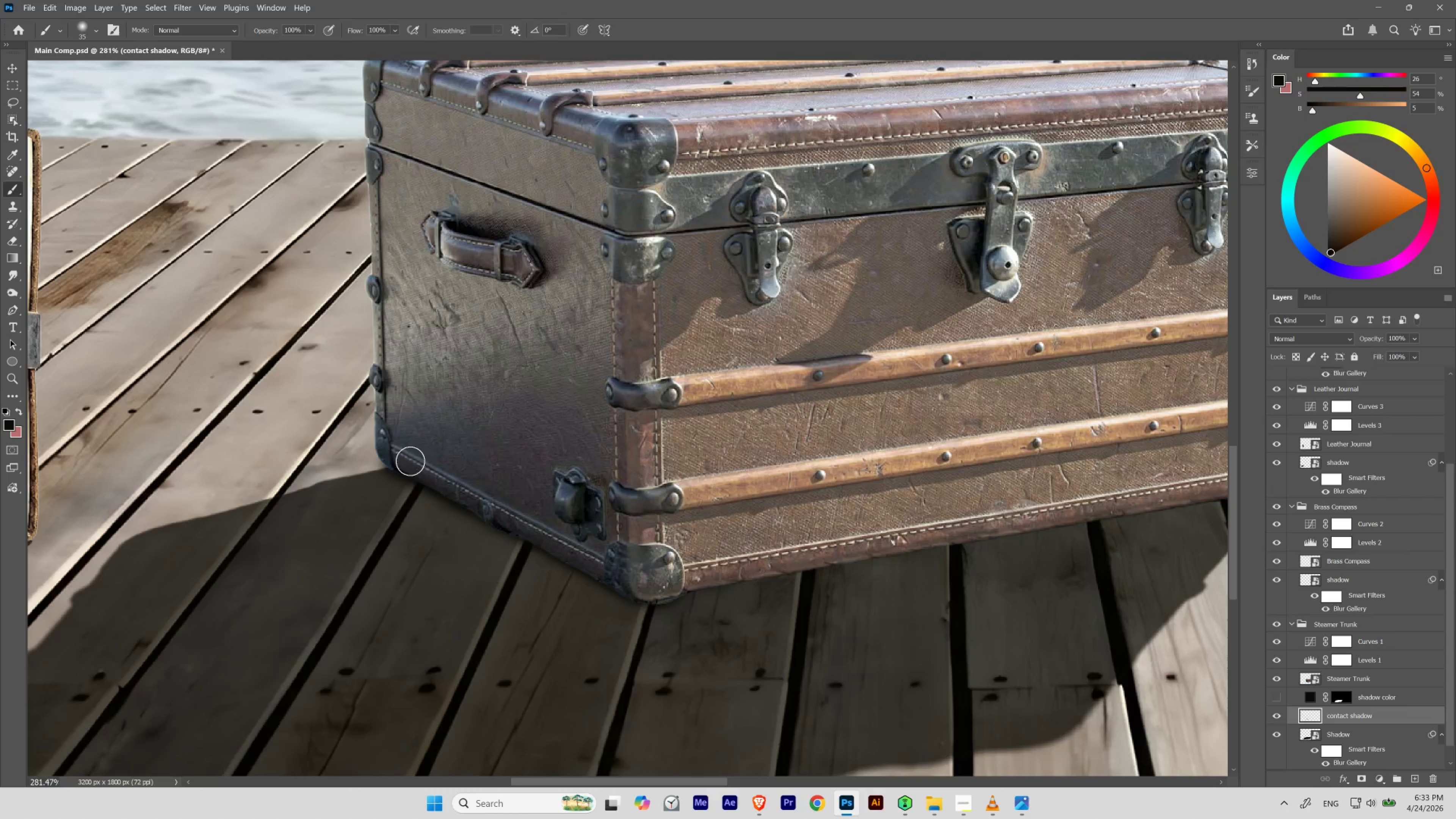 
hold_key(key=ShiftLeft, duration=1.47)
 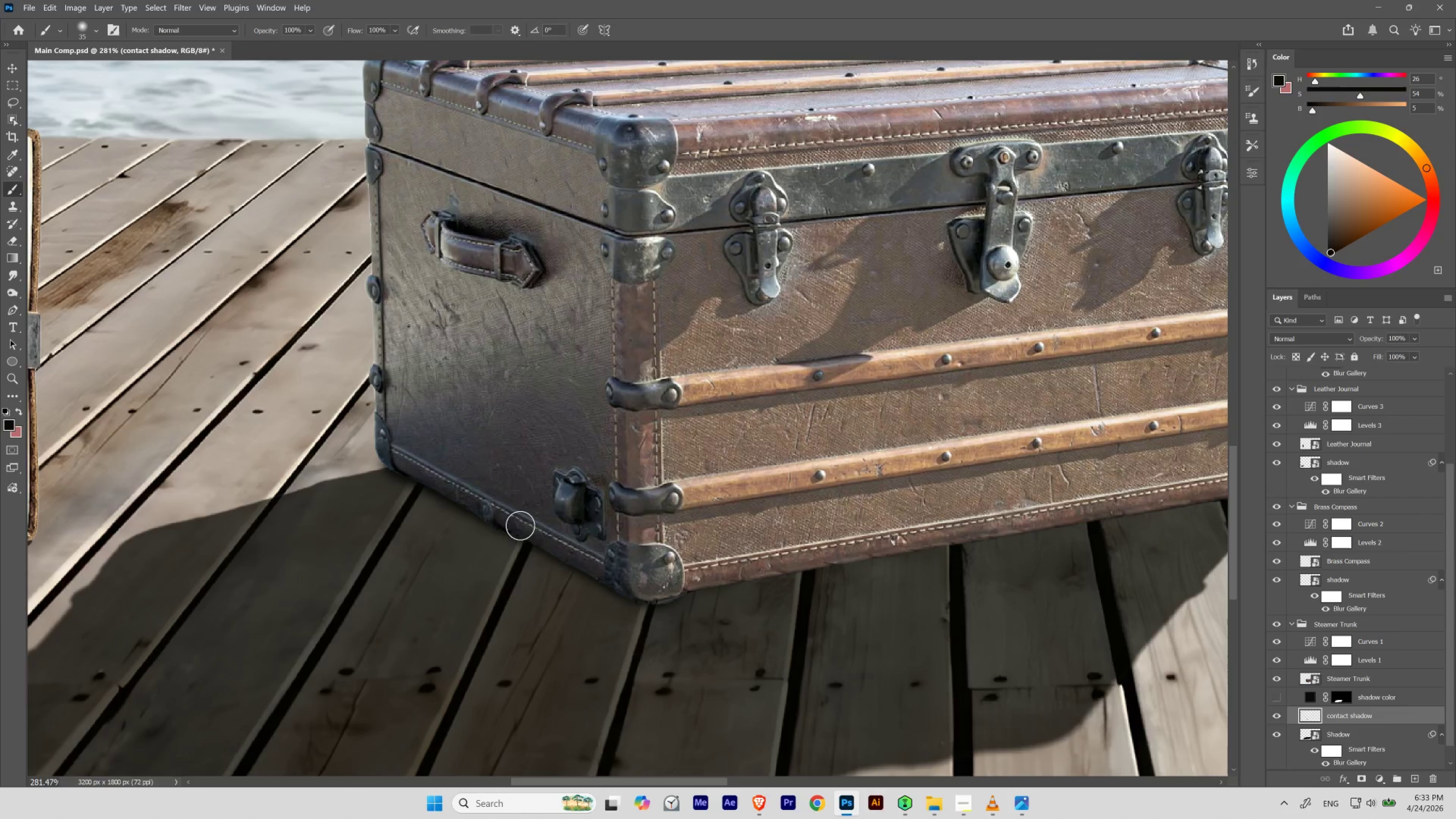 
hold_key(key=ShiftLeft, duration=1.08)
 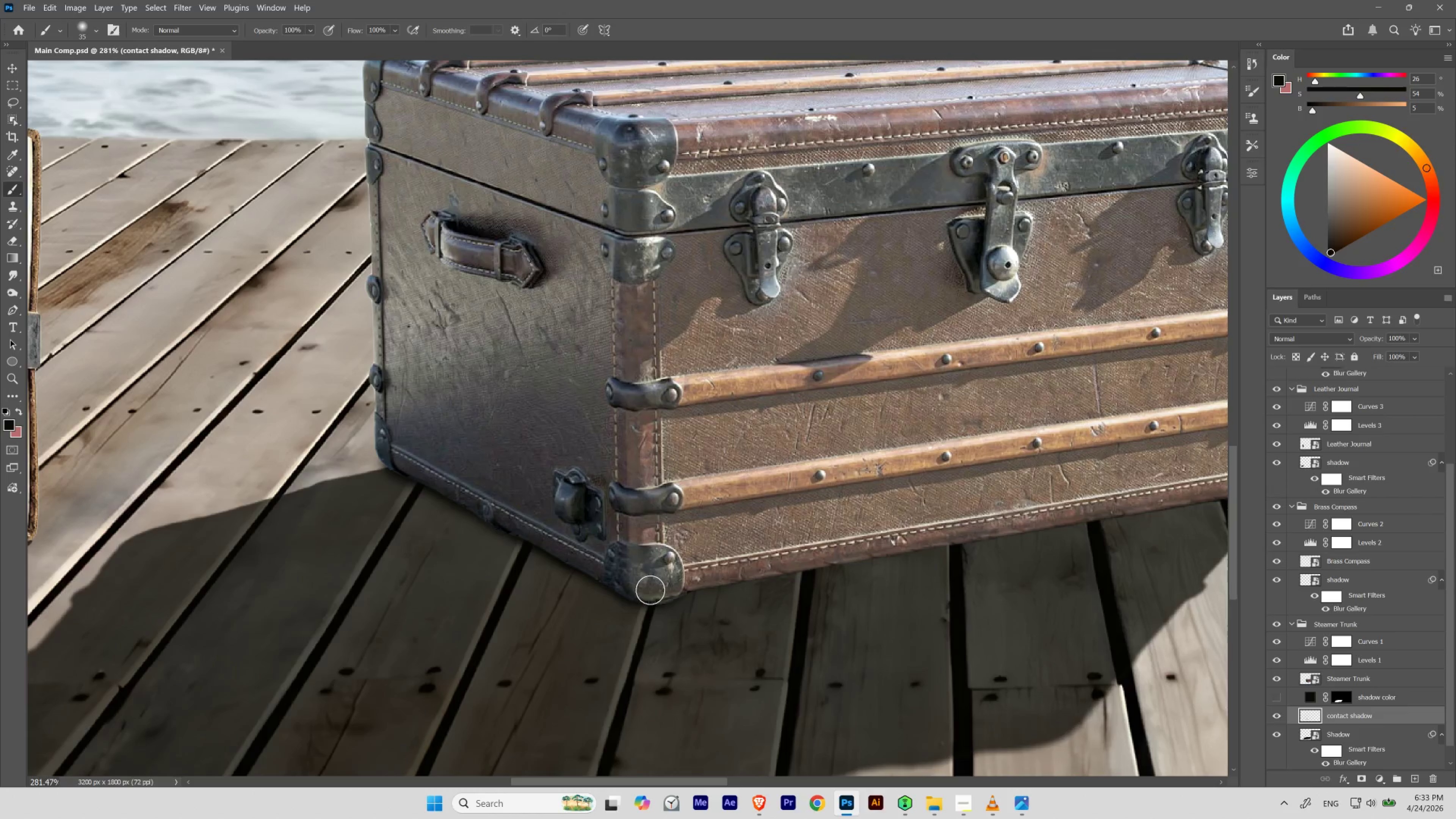 
hold_key(key=Space, duration=1.4)
 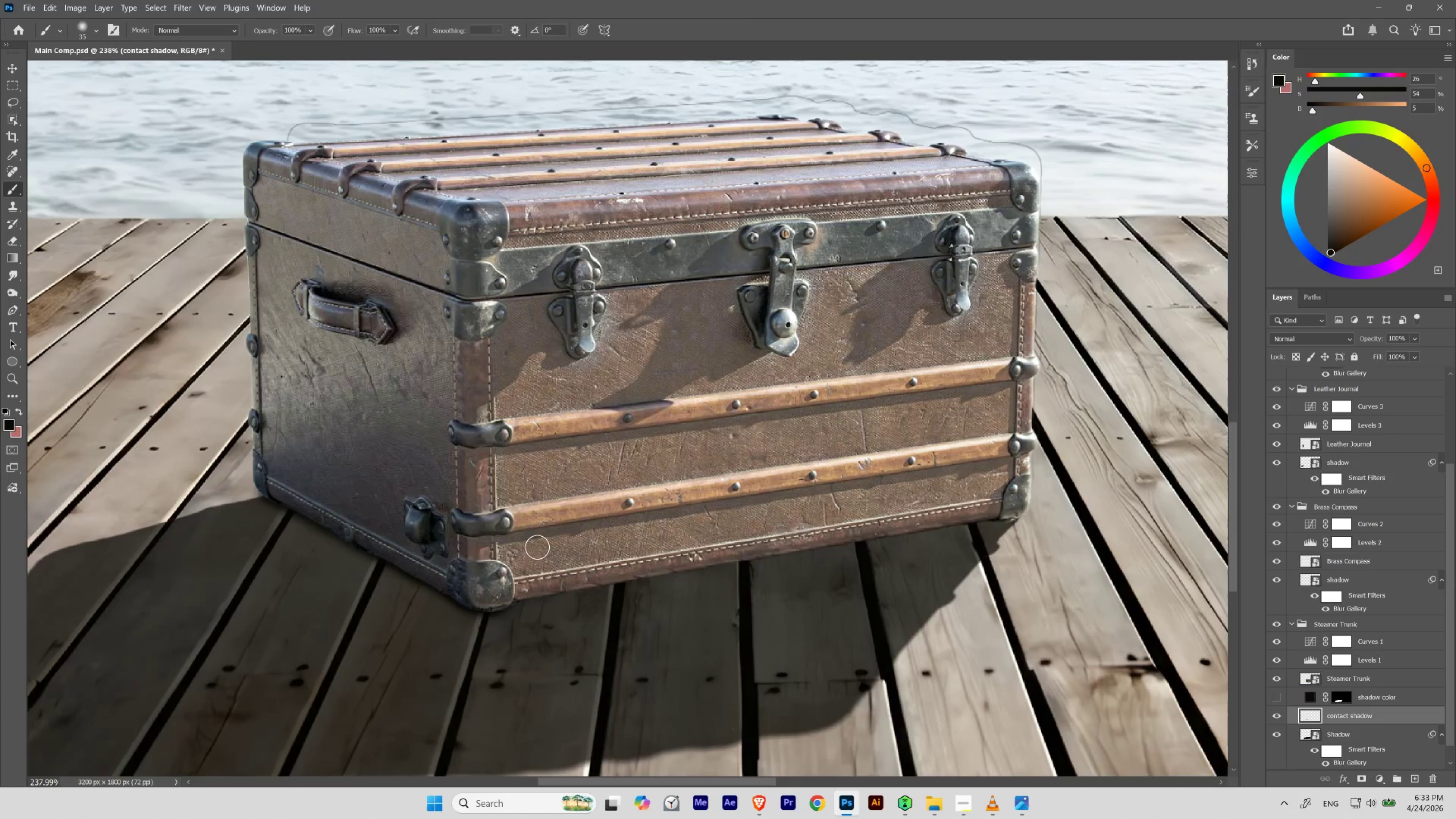 
left_click_drag(start_coordinate=[735, 538], to_coordinate=[555, 555])
 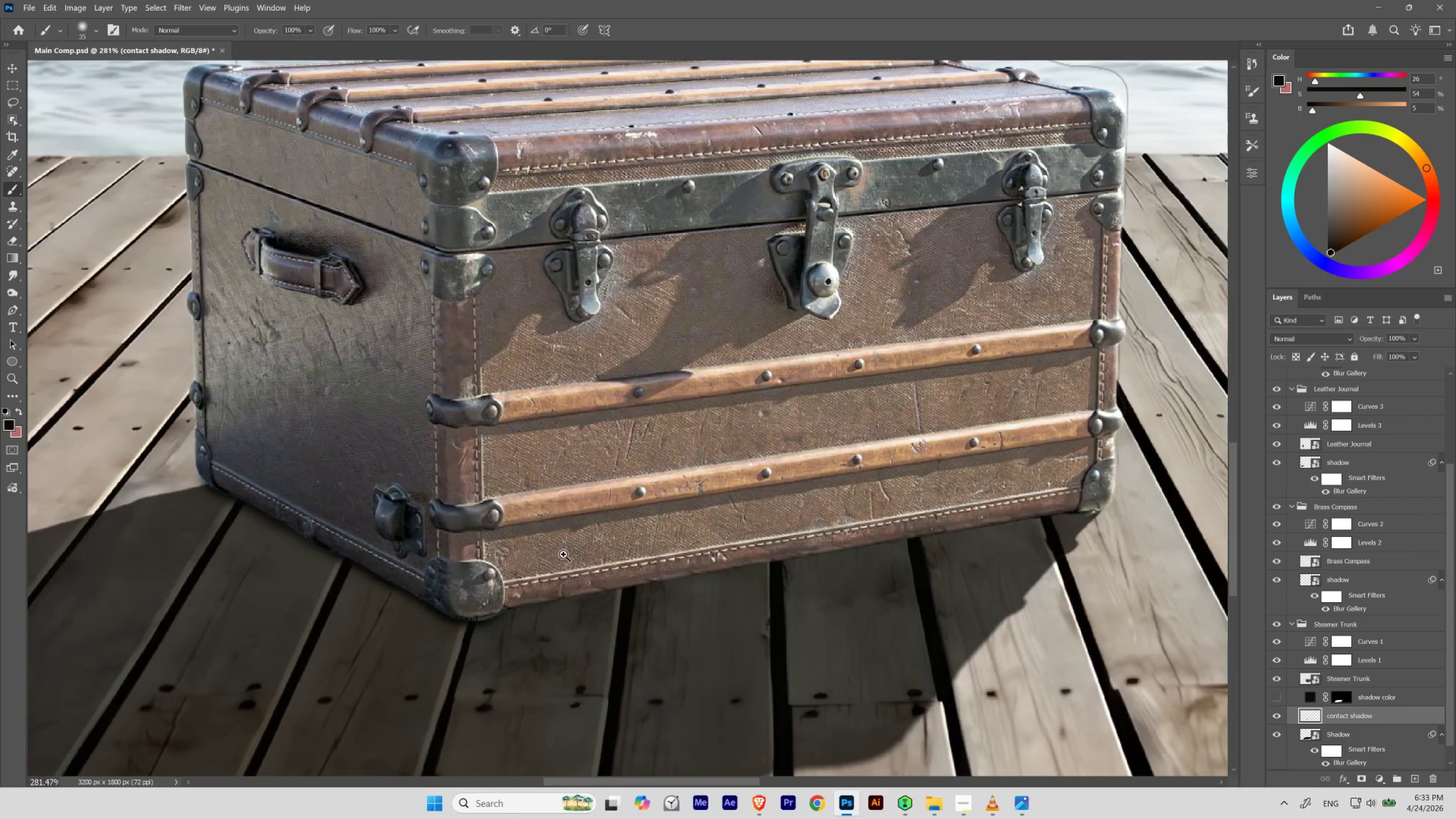 
hold_key(key=ControlLeft, duration=0.7)
left_click_drag(start_coordinate=[571, 557], to_coordinate=[562, 574])
 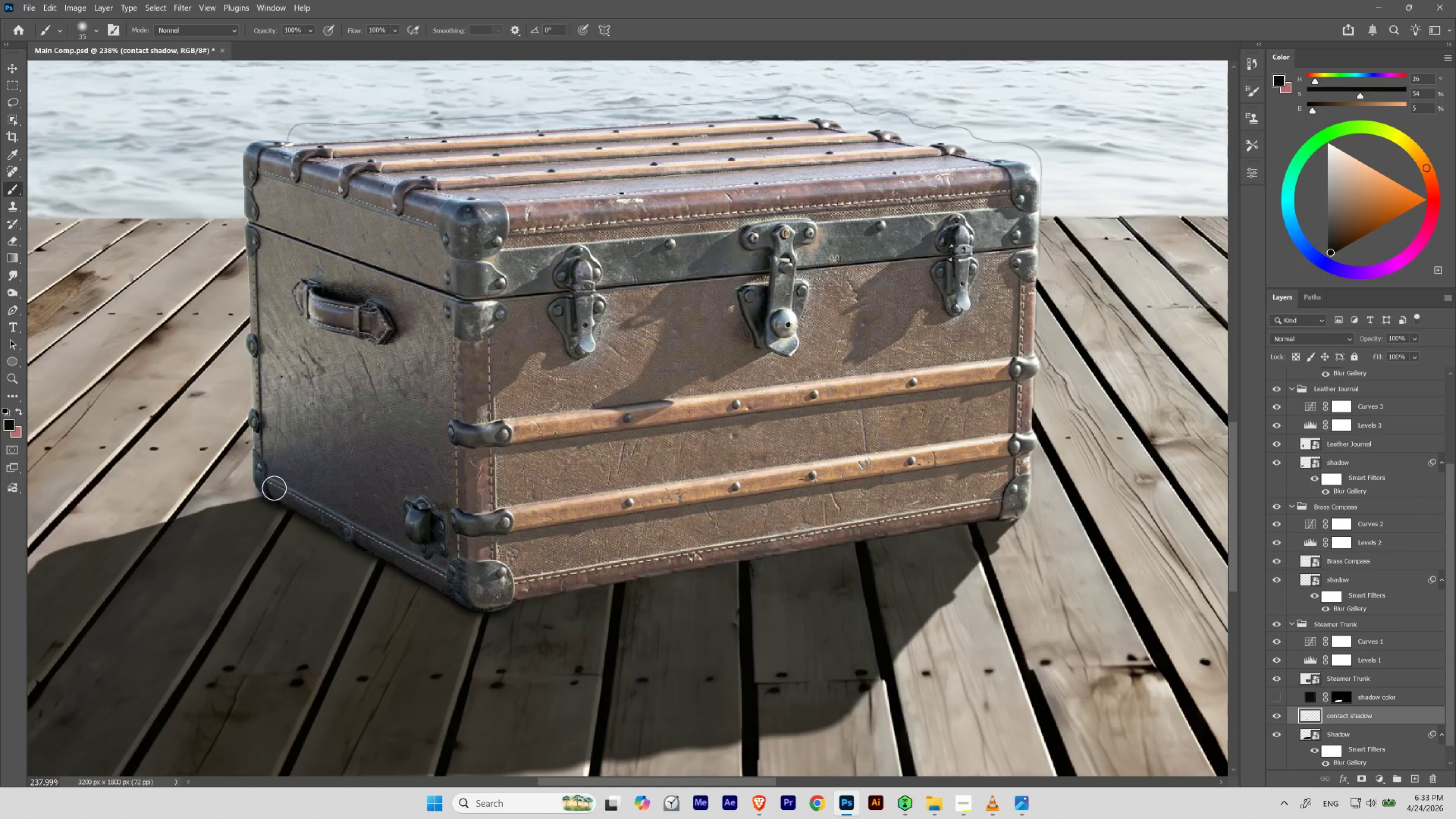 
key(Control+ControlLeft)
 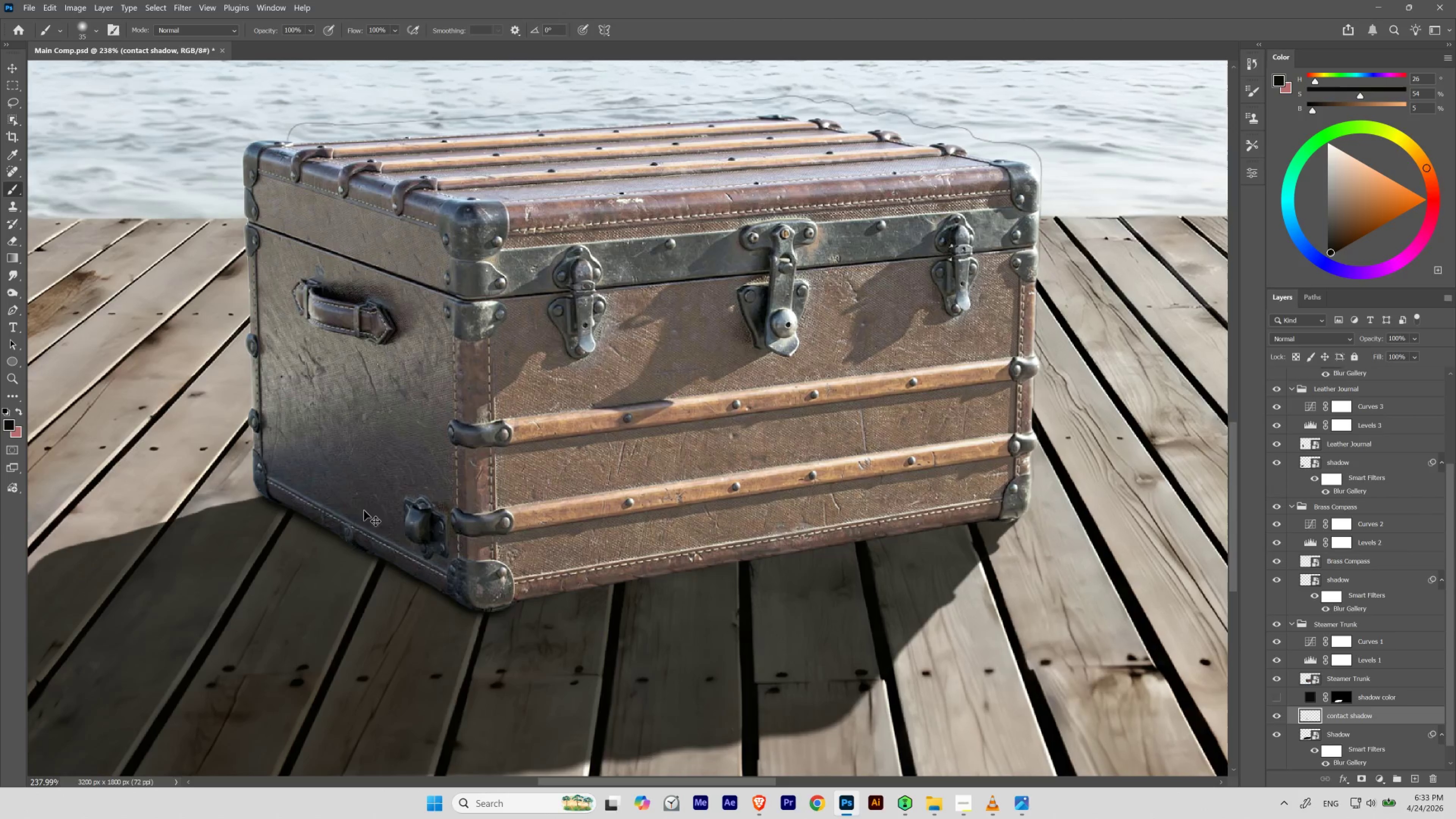 
key(Control+Z)
 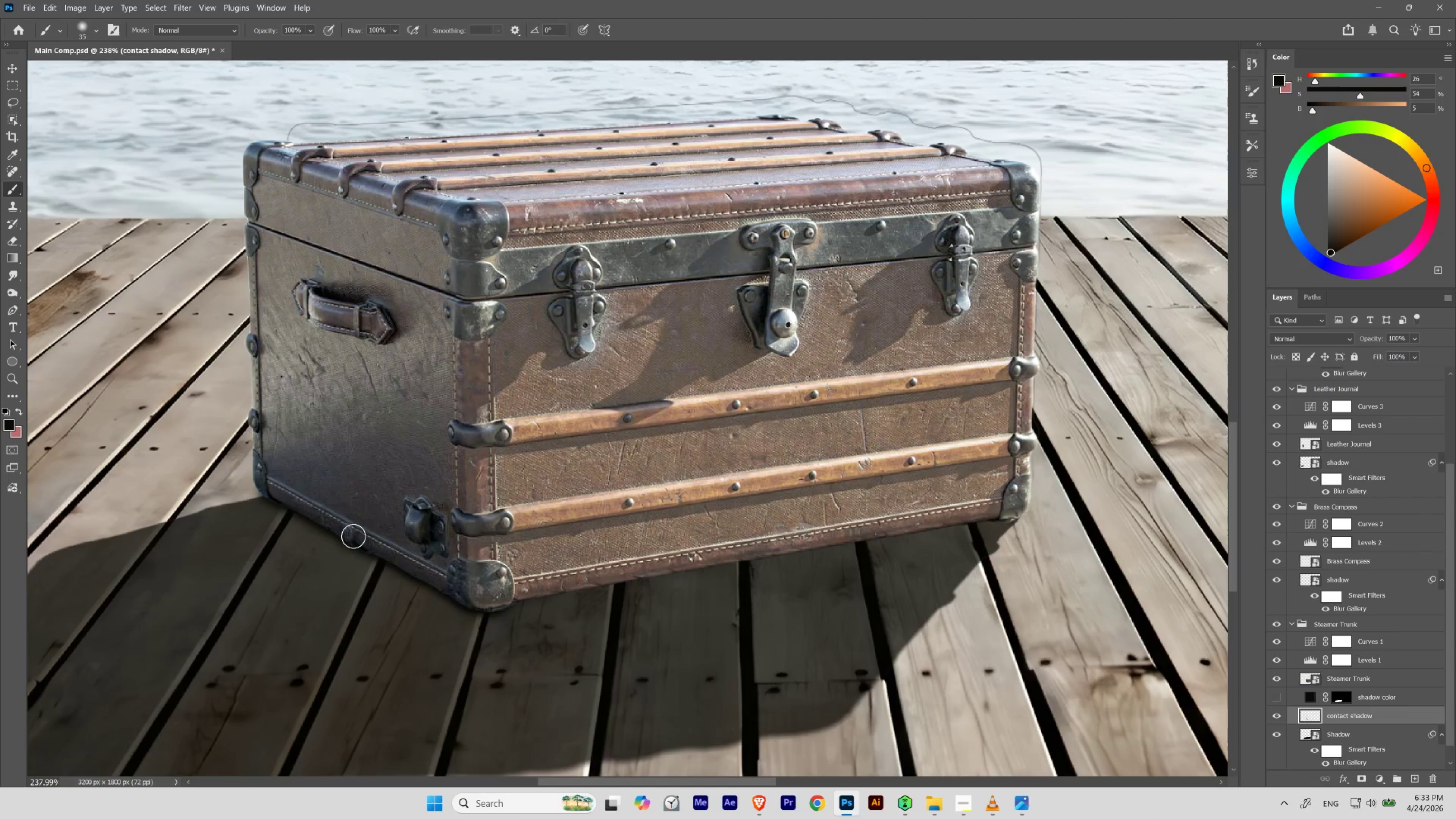 
hold_key(key=ControlLeft, duration=1.38)
 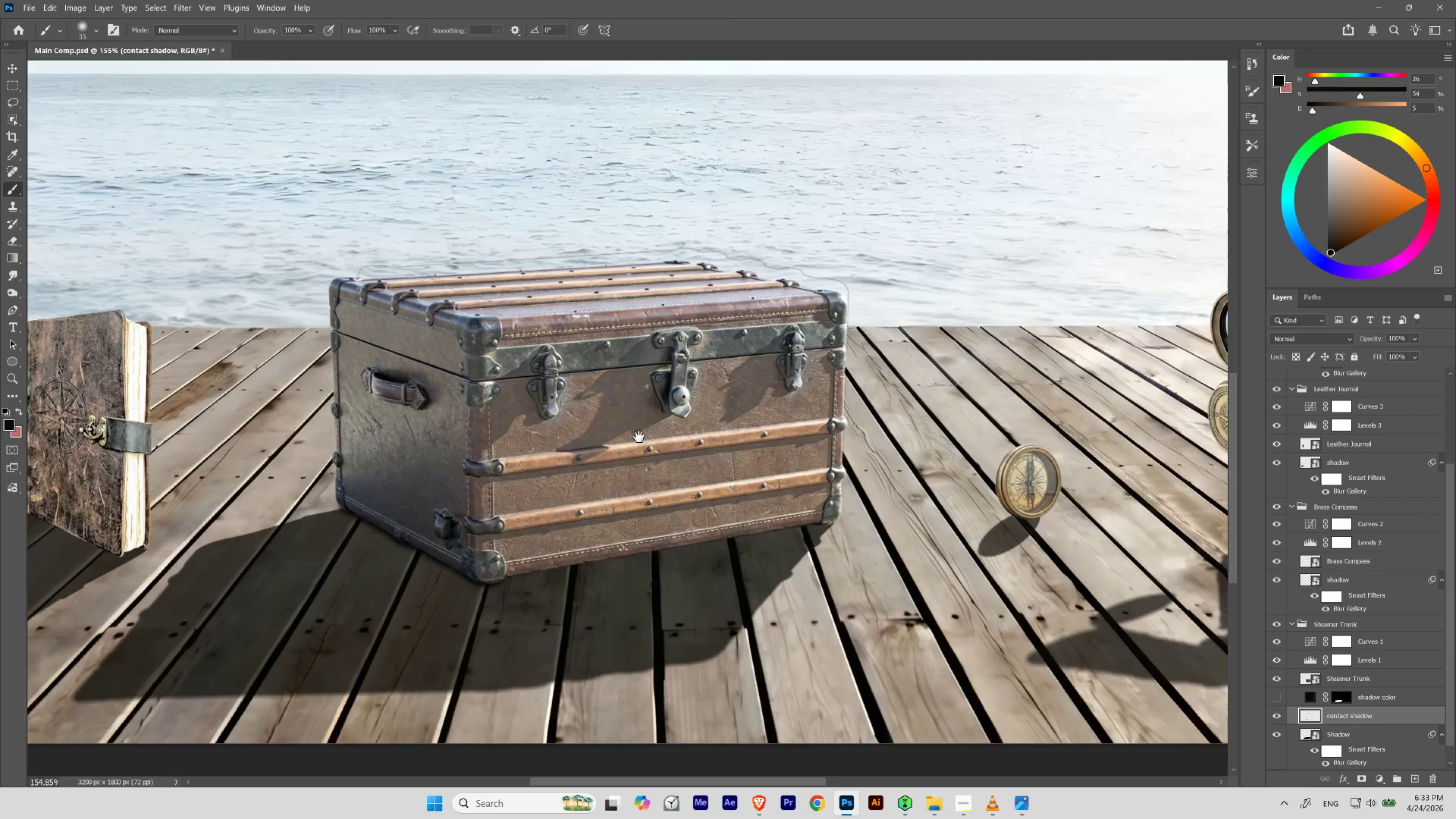 
hold_key(key=Space, duration=1.88)
 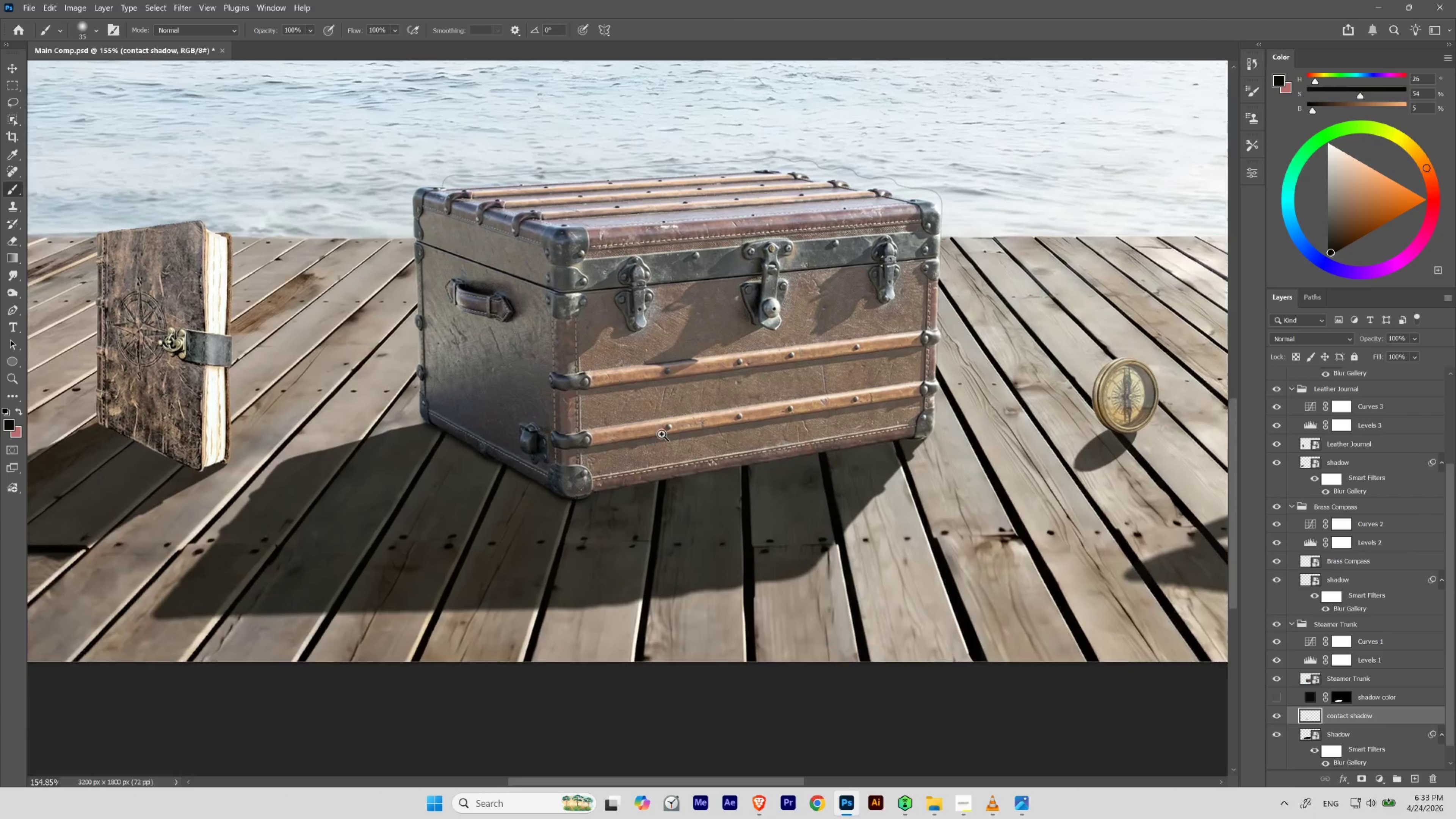 
left_click_drag(start_coordinate=[423, 554], to_coordinate=[398, 592])
 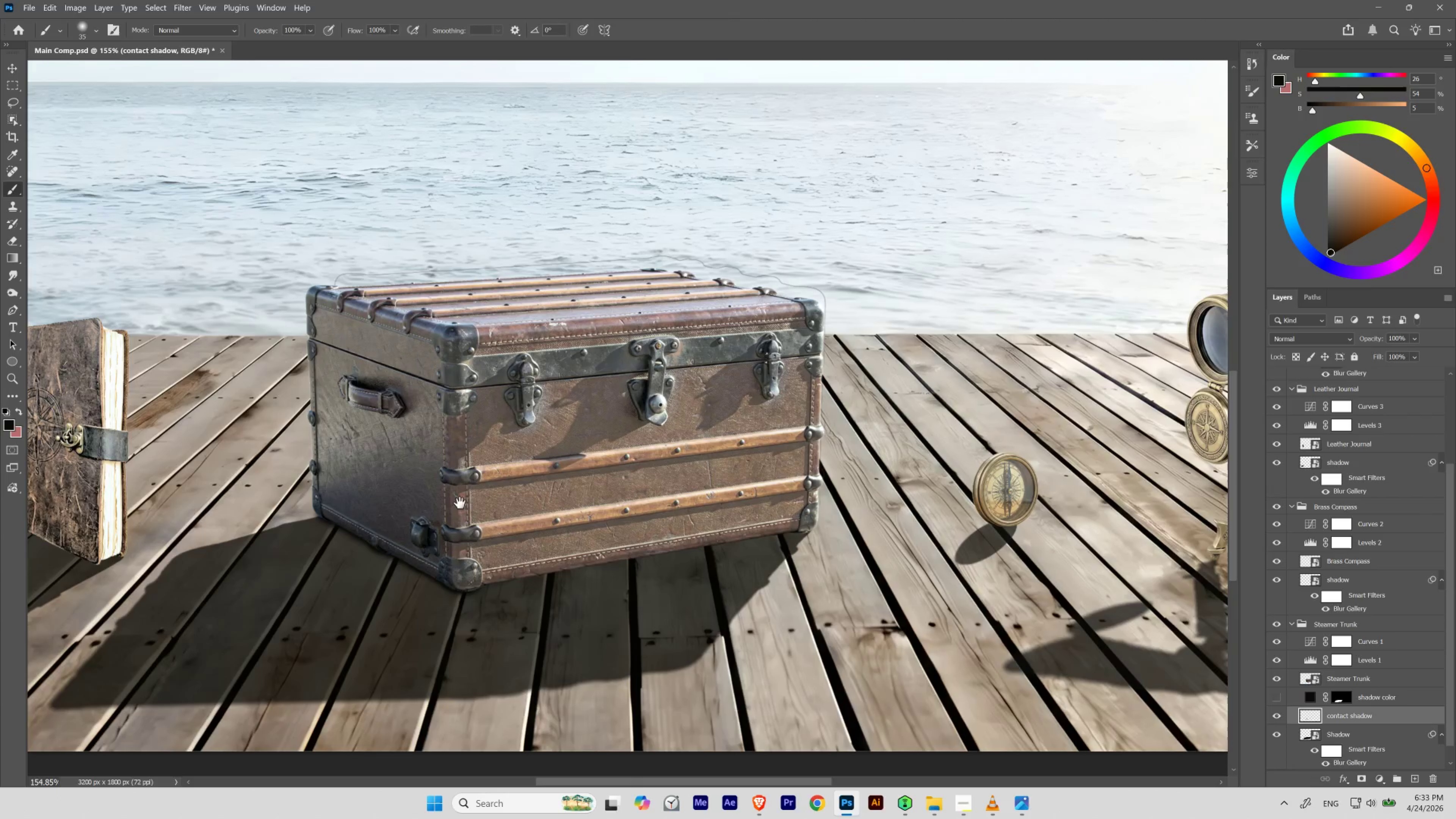 
left_click_drag(start_coordinate=[548, 513], to_coordinate=[659, 420])
 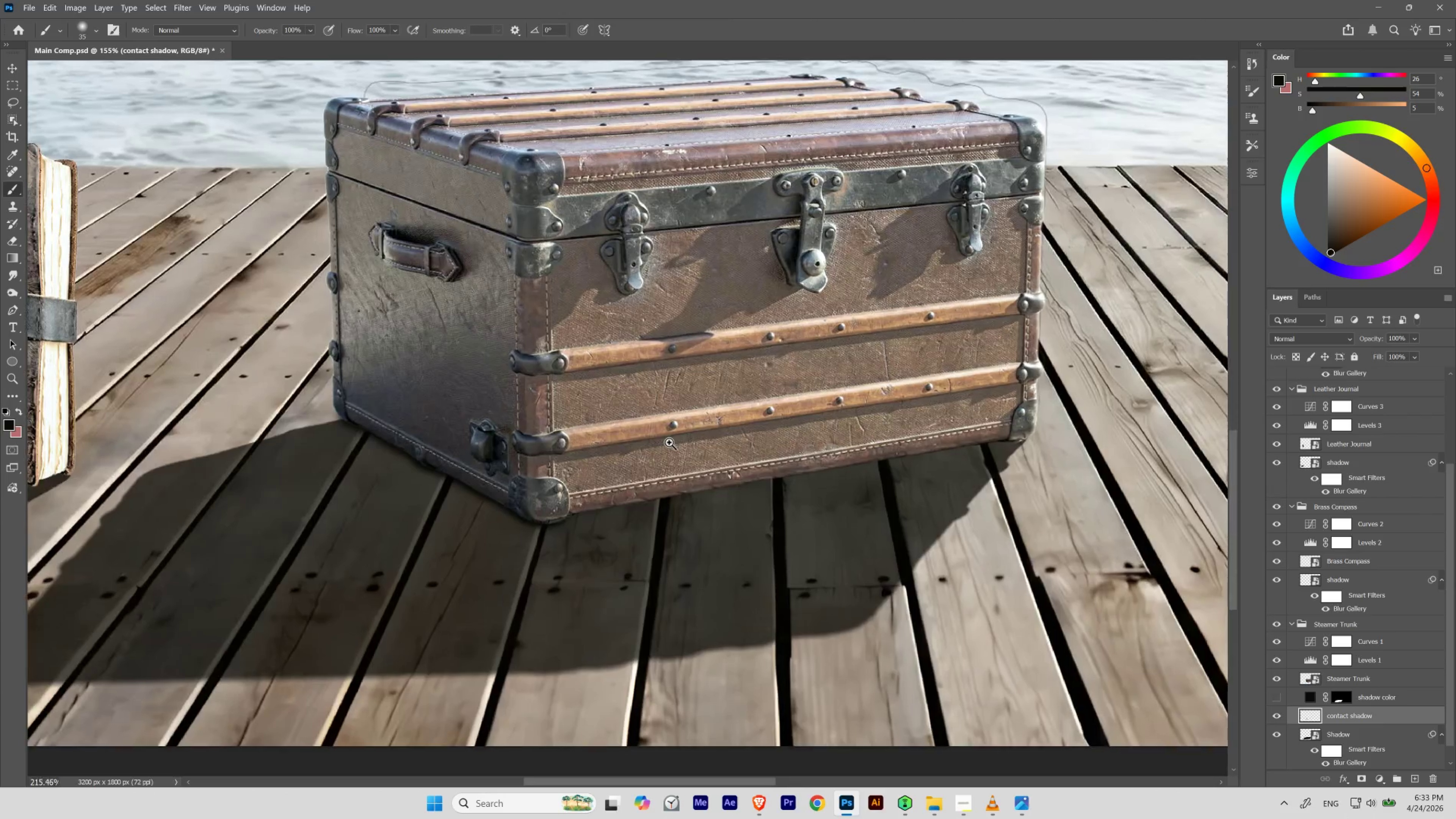 
hold_key(key=Space, duration=2.13)
 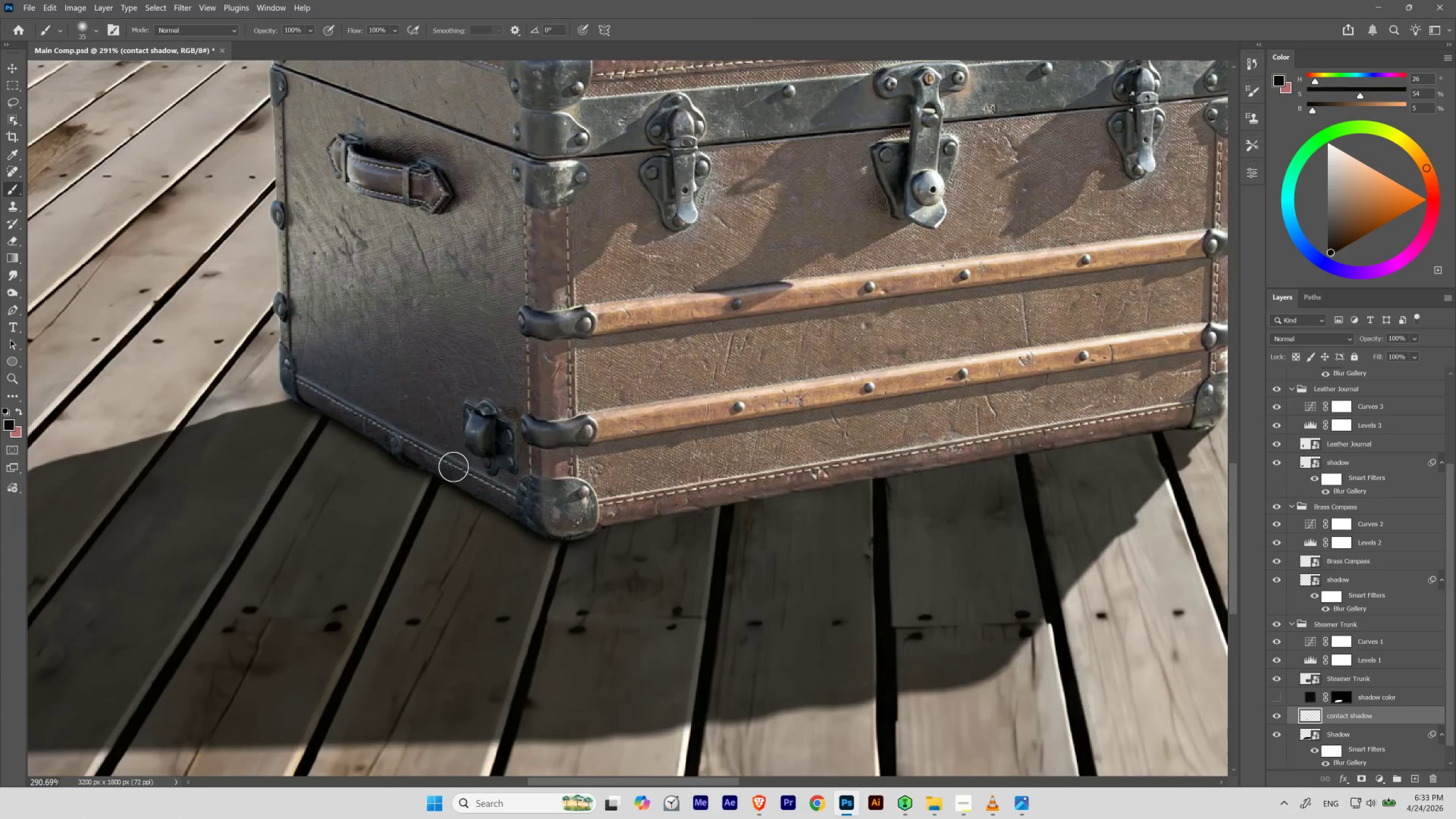 
hold_key(key=ControlLeft, duration=0.54)
left_click_drag(start_coordinate=[655, 432], to_coordinate=[669, 442])
 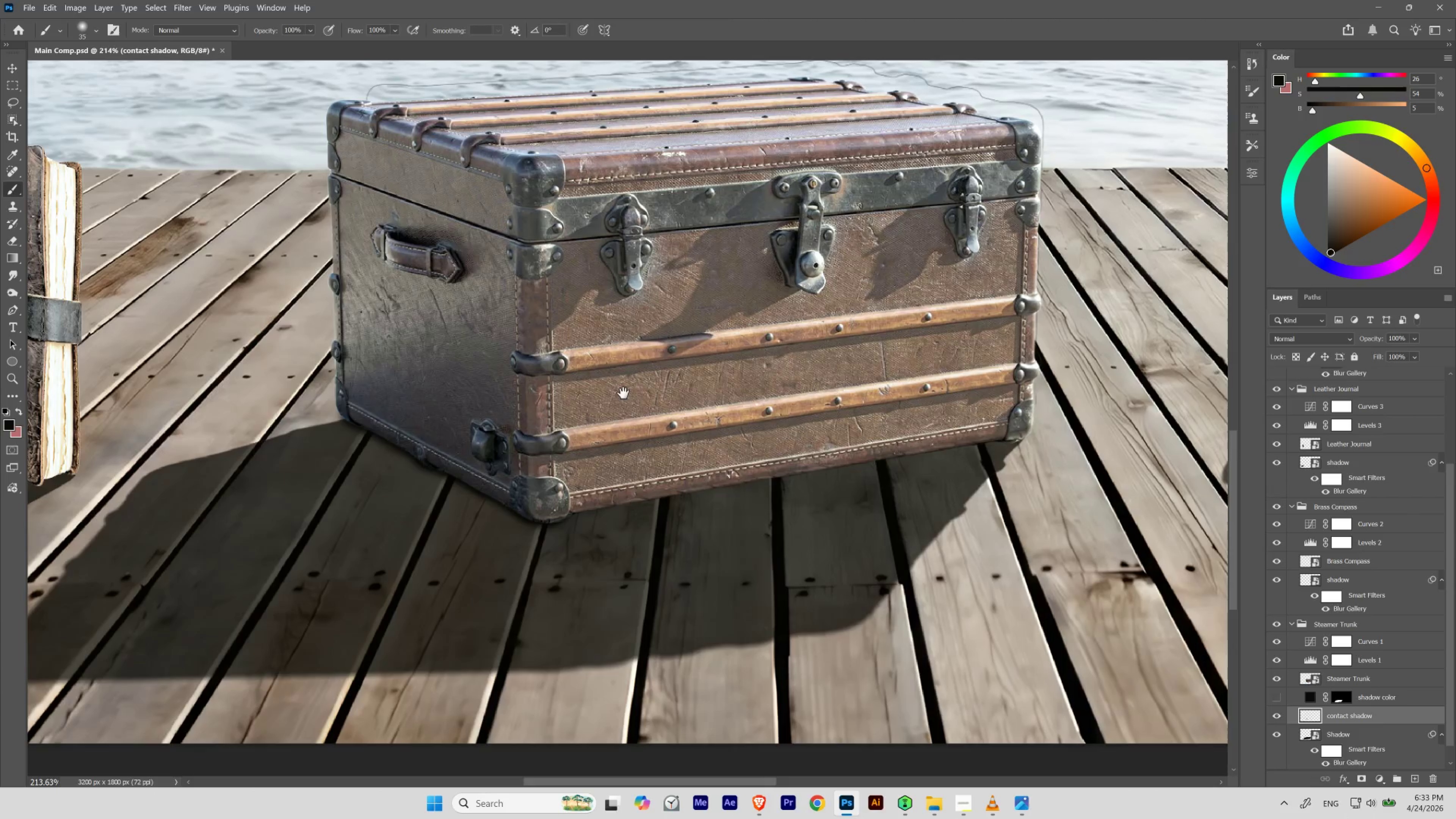 
hold_key(key=ControlLeft, duration=0.74)
left_click_drag(start_coordinate=[492, 476], to_coordinate=[505, 480])
 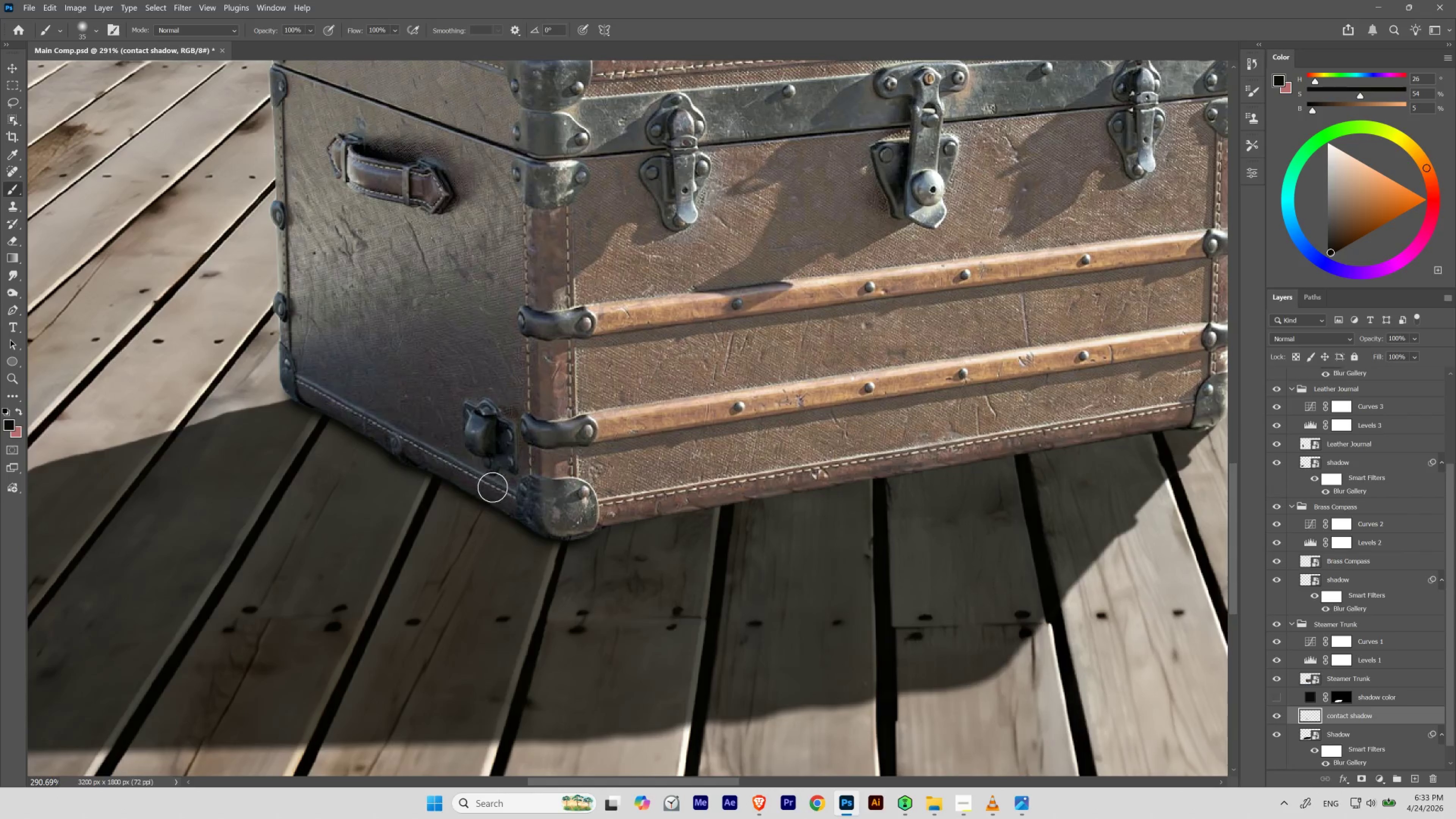 
hold_key(key=ControlLeft, duration=0.66)
 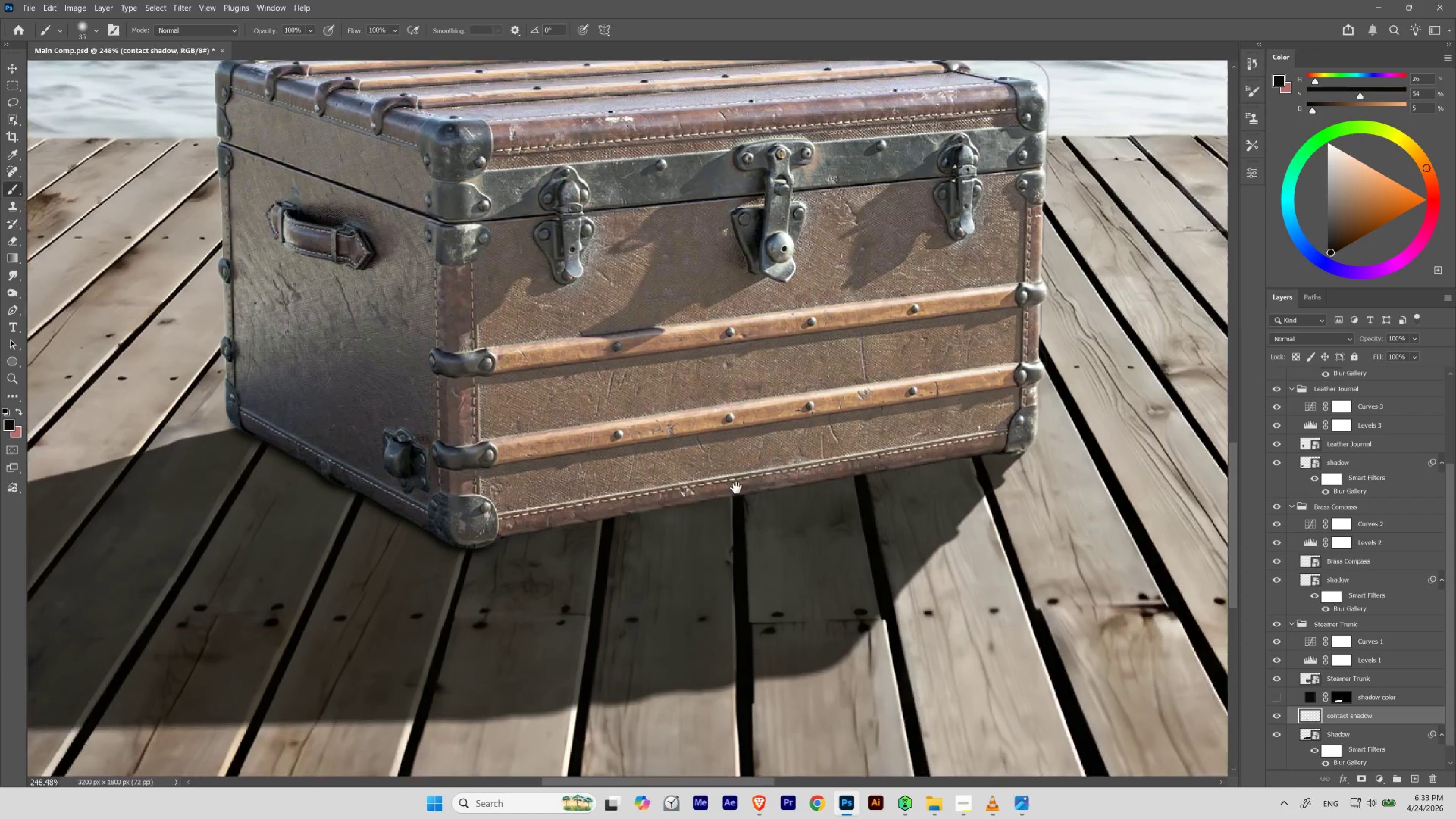 
hold_key(key=Space, duration=1.5)
 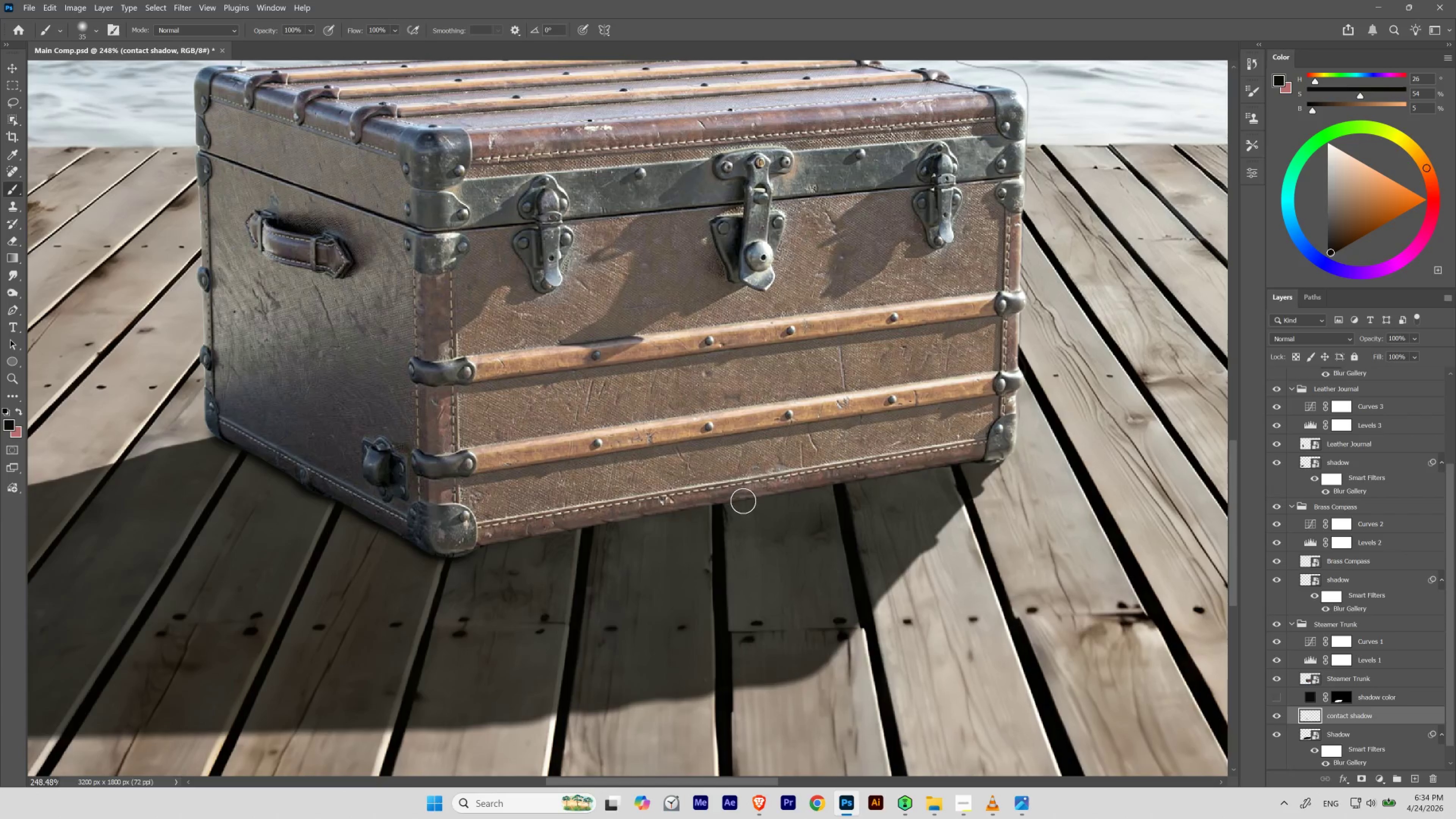 
left_click_drag(start_coordinate=[566, 468], to_coordinate=[557, 495])
 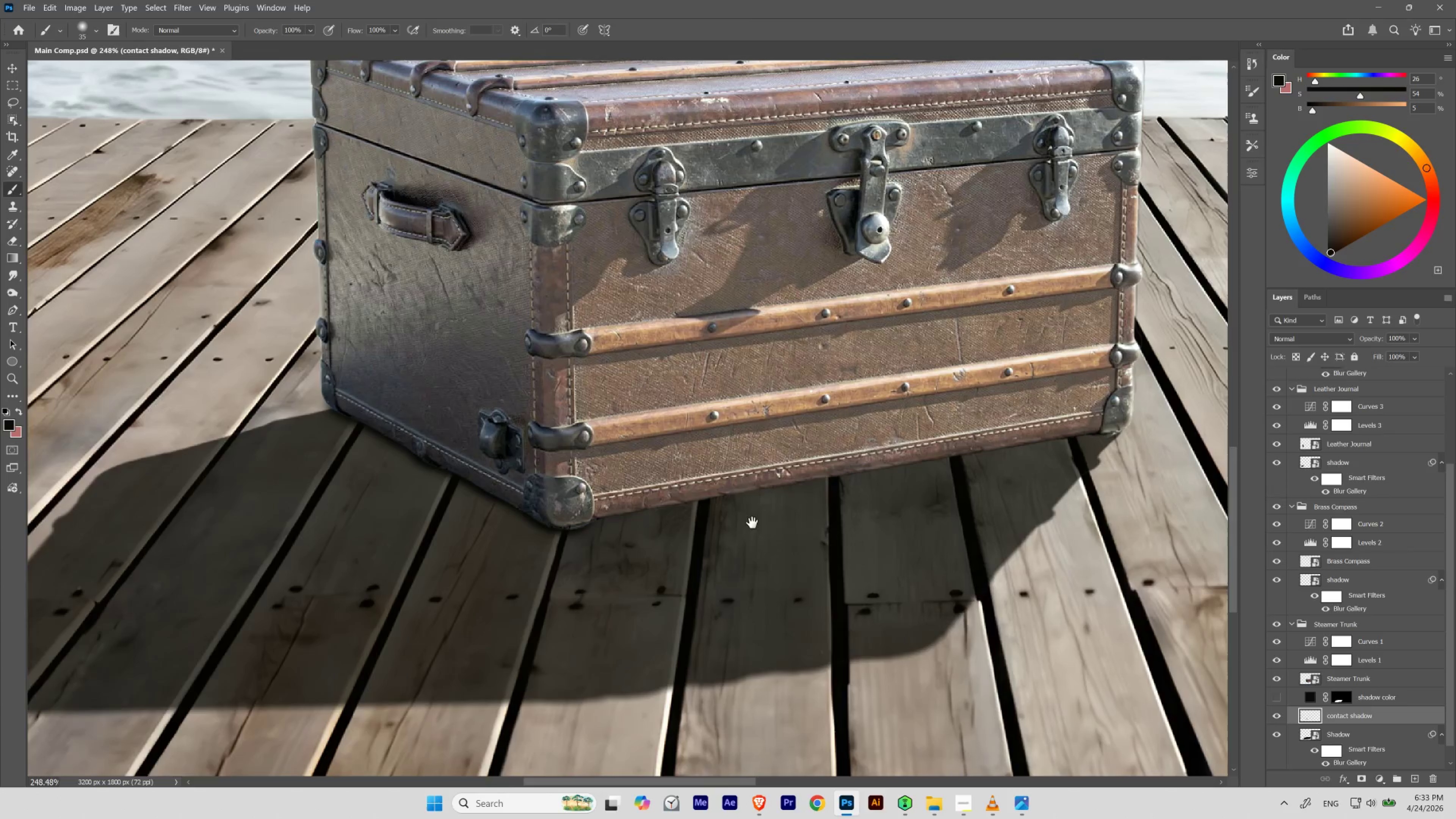 
left_click_drag(start_coordinate=[862, 458], to_coordinate=[745, 486])
 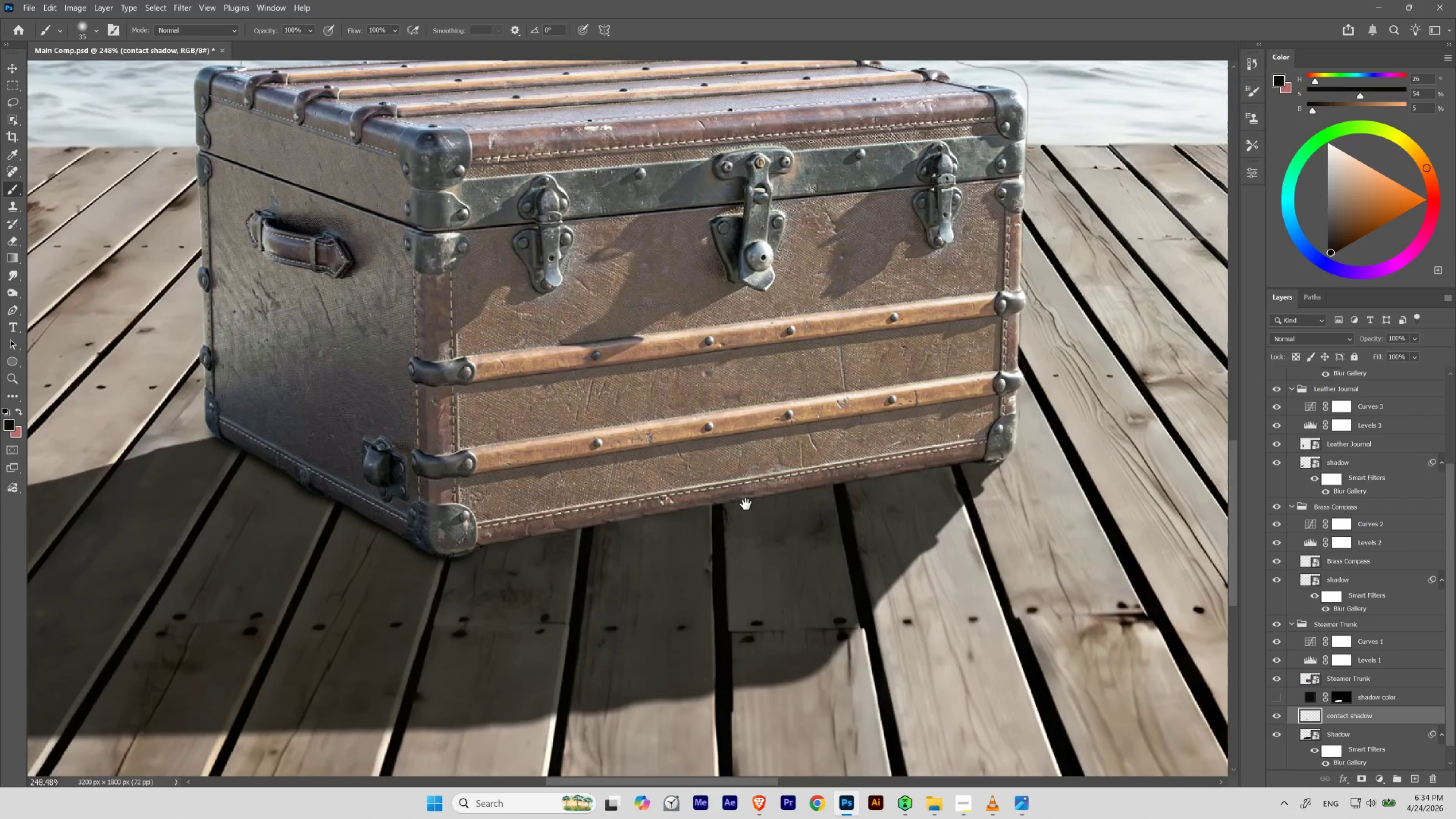 
key(Space)
 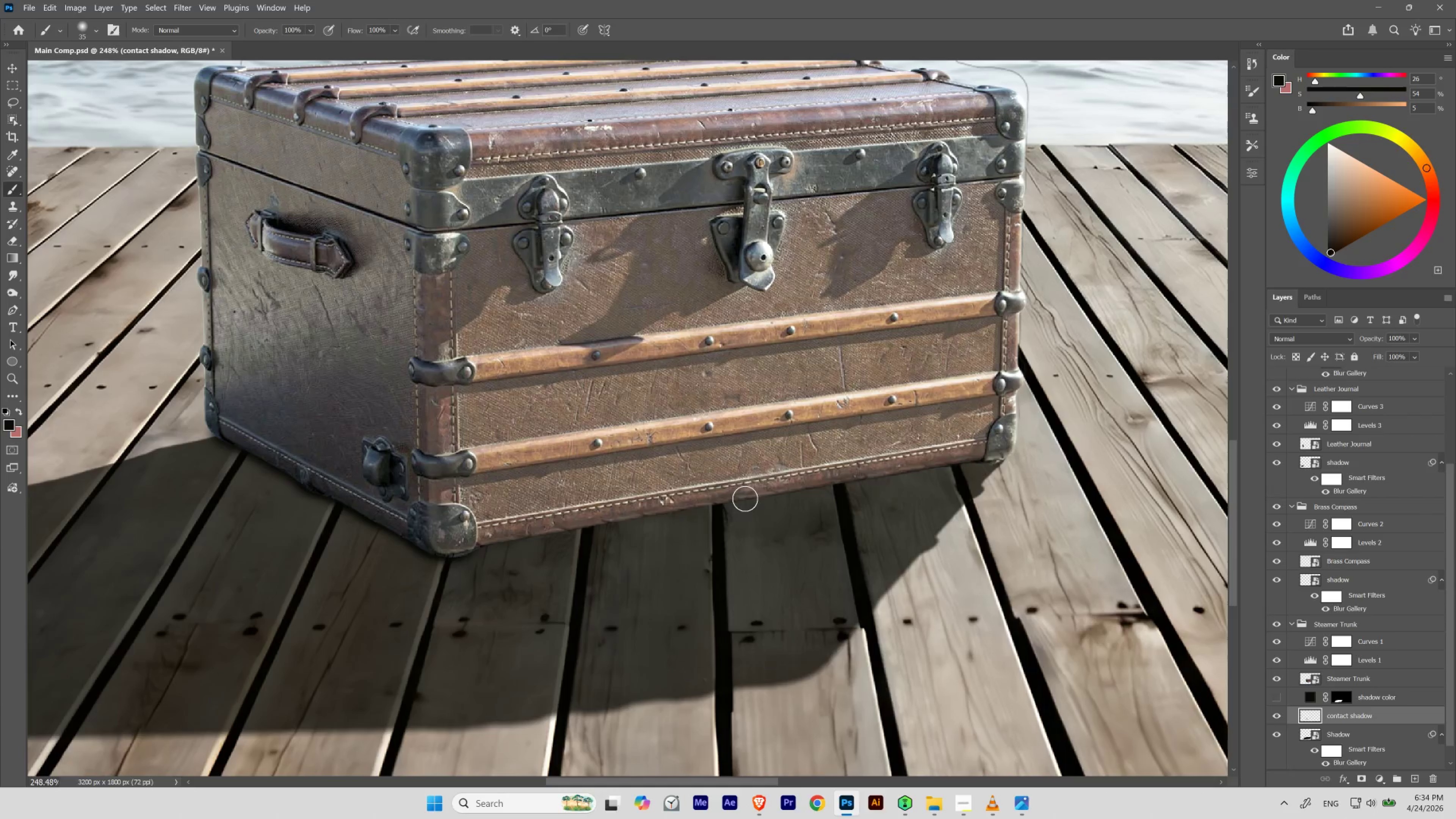 
key(BracketLeft)
 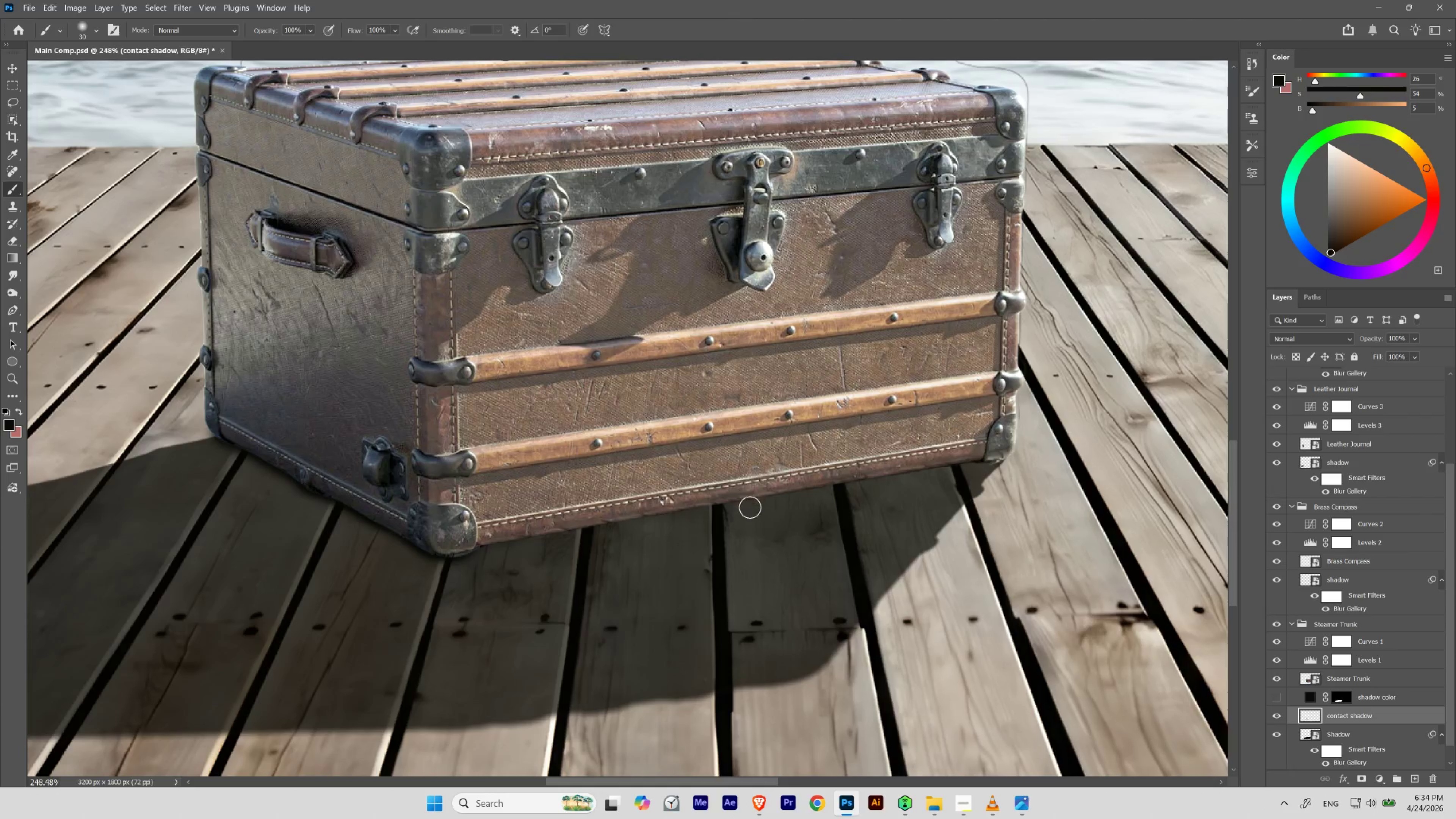 
hold_key(key=ShiftLeft, duration=0.74)
 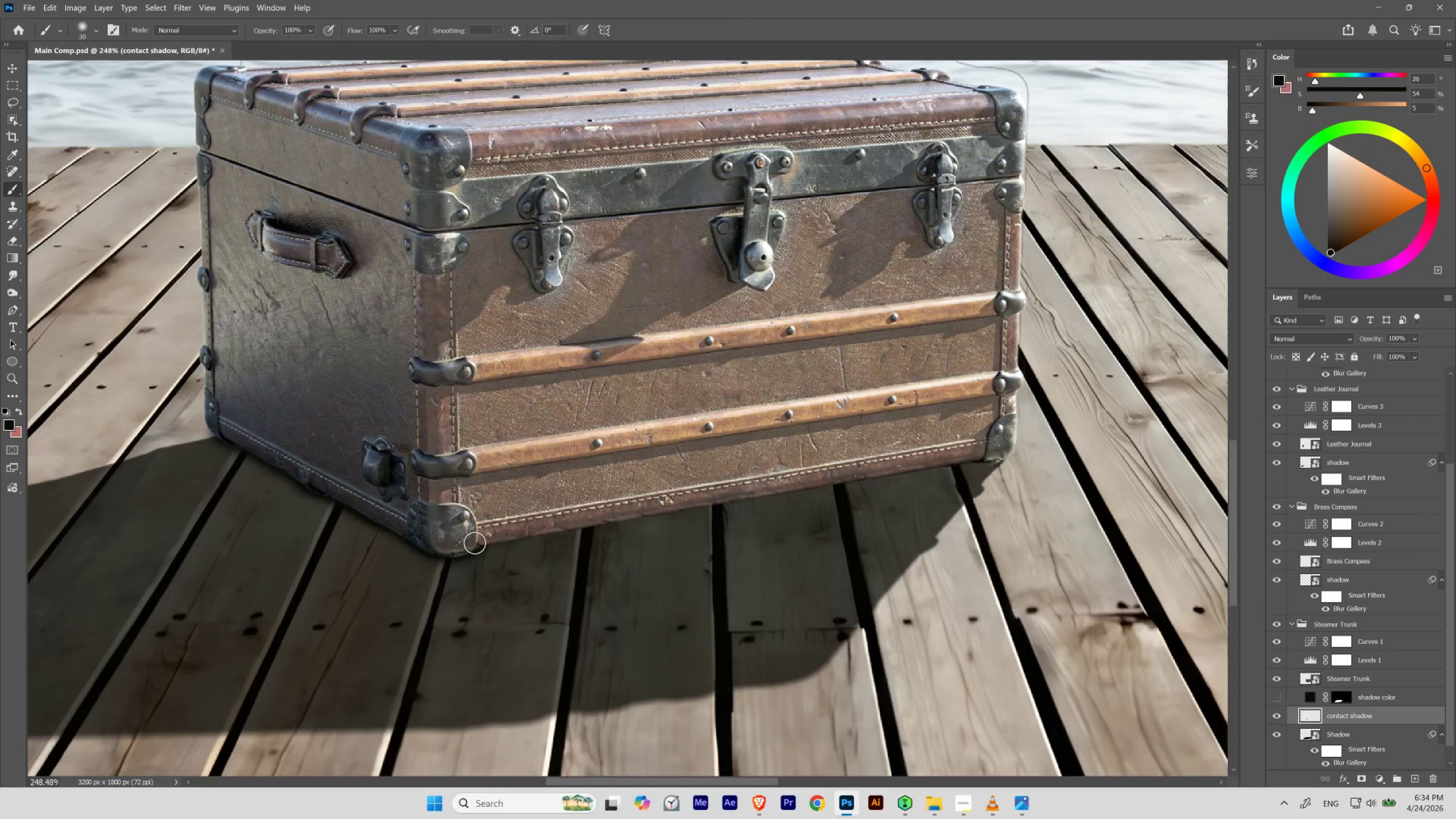 
hold_key(key=ShiftLeft, duration=6.26)
 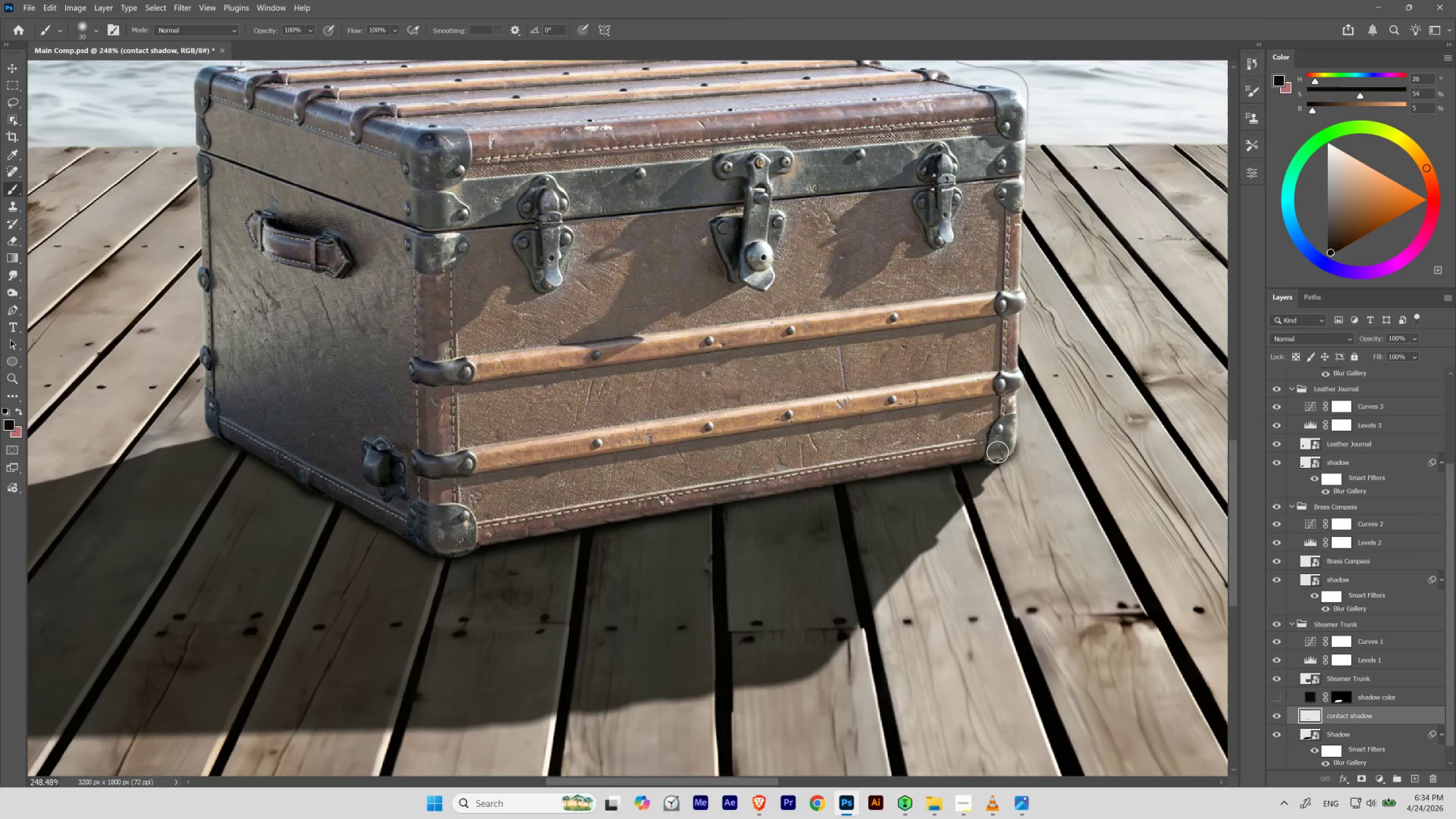 
key(Control+ControlLeft)
 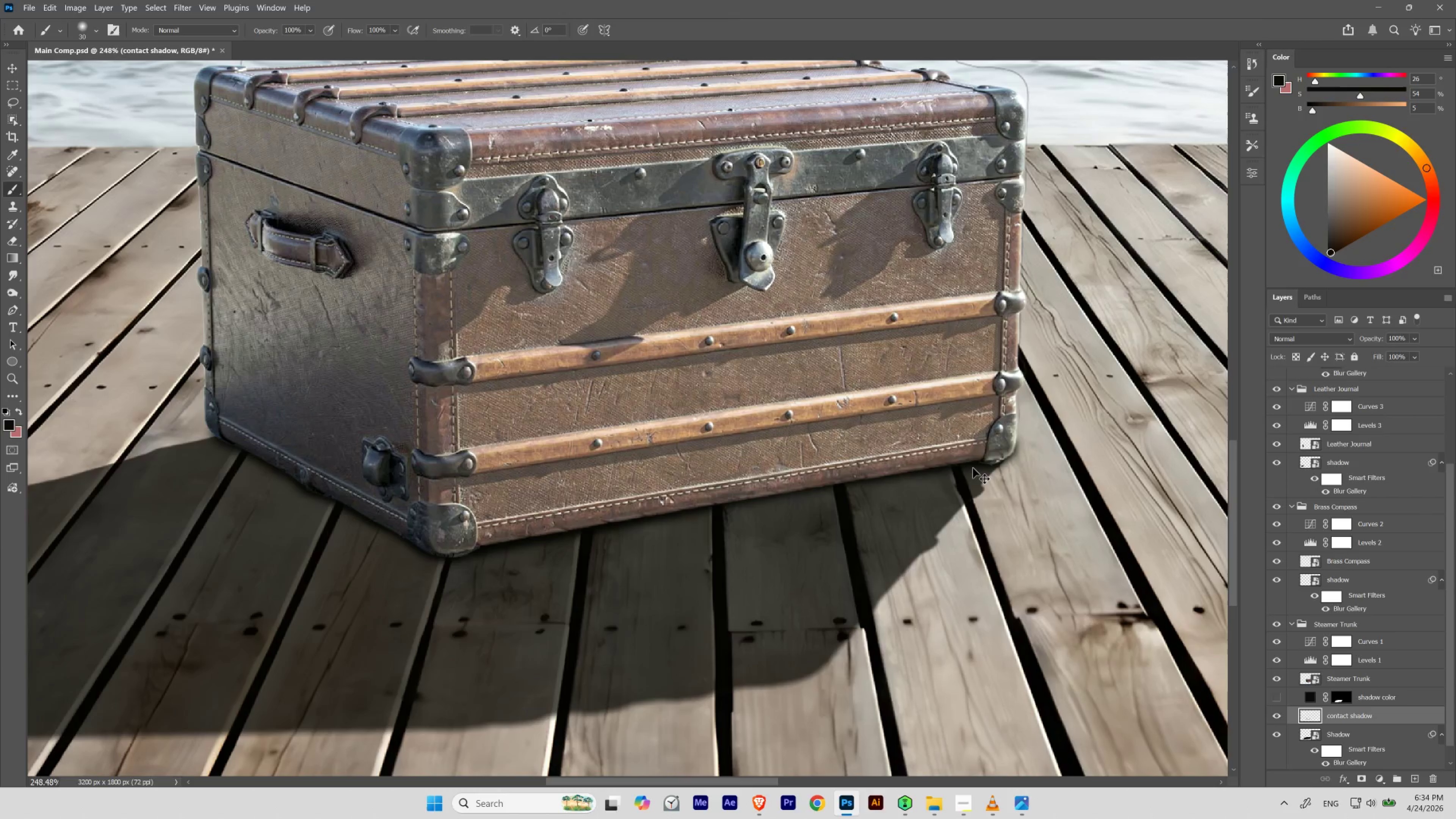 
key(Control+Z)
 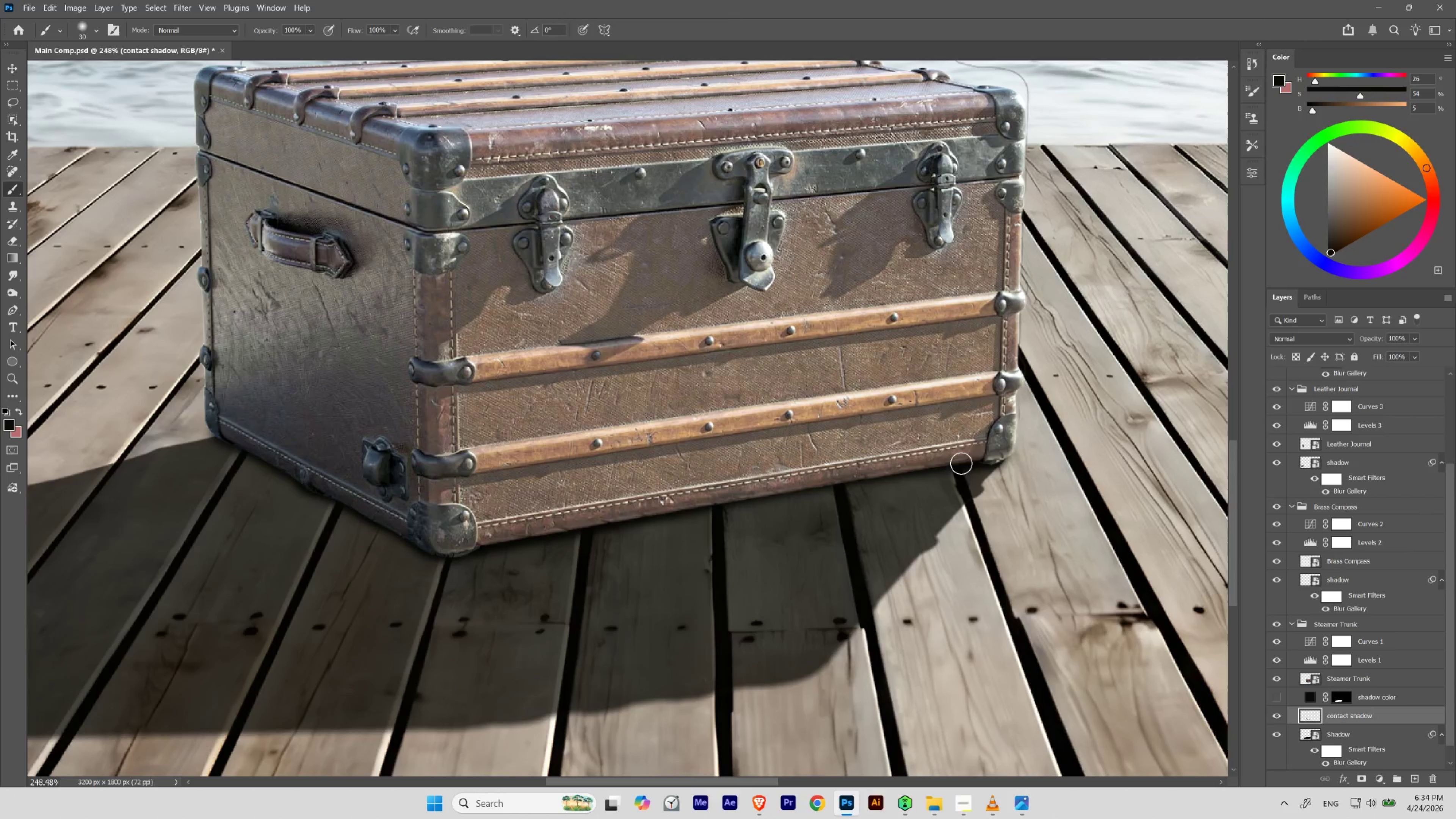 
key(Control+ControlLeft)
 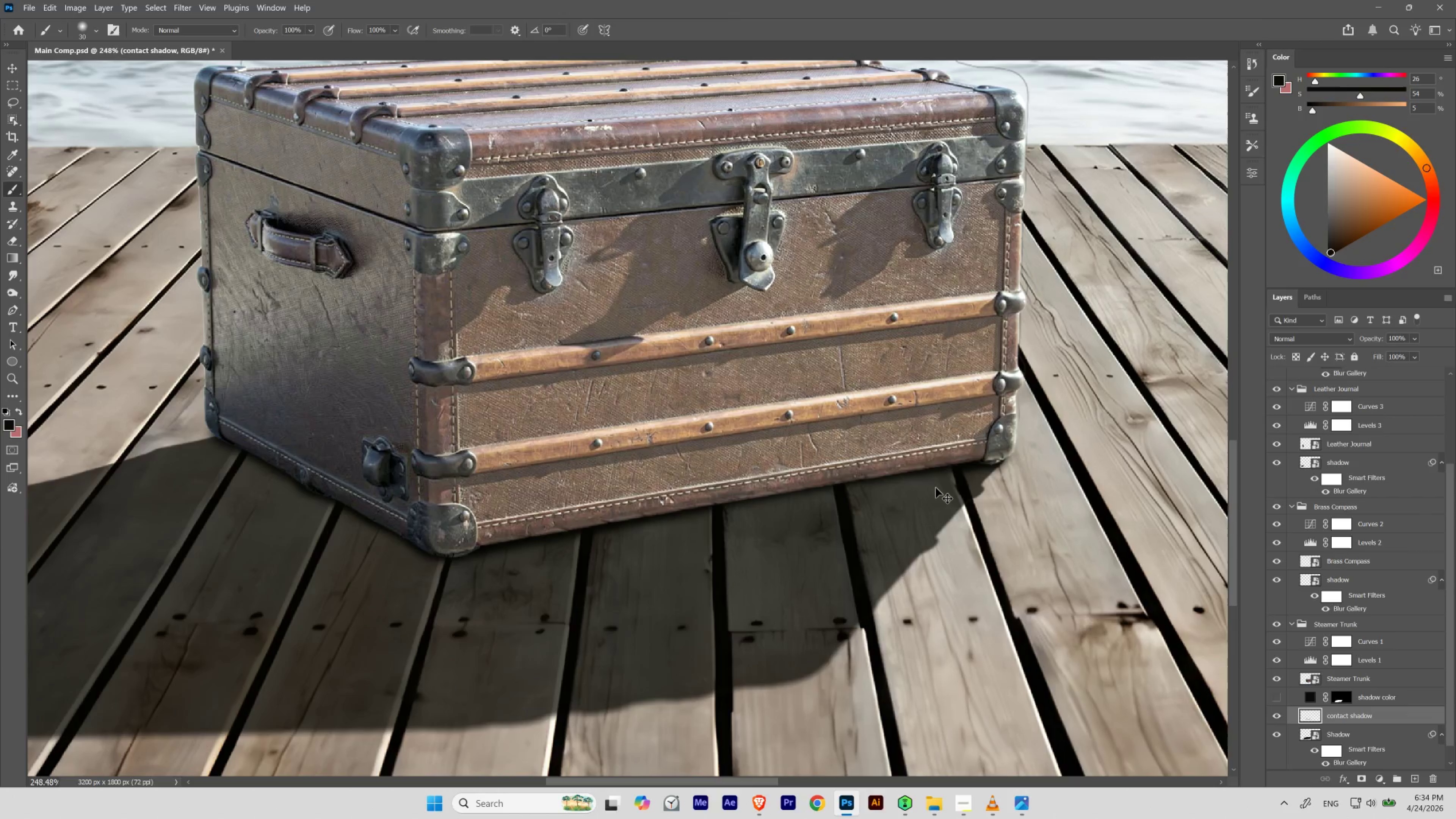 
key(Control+Z)
 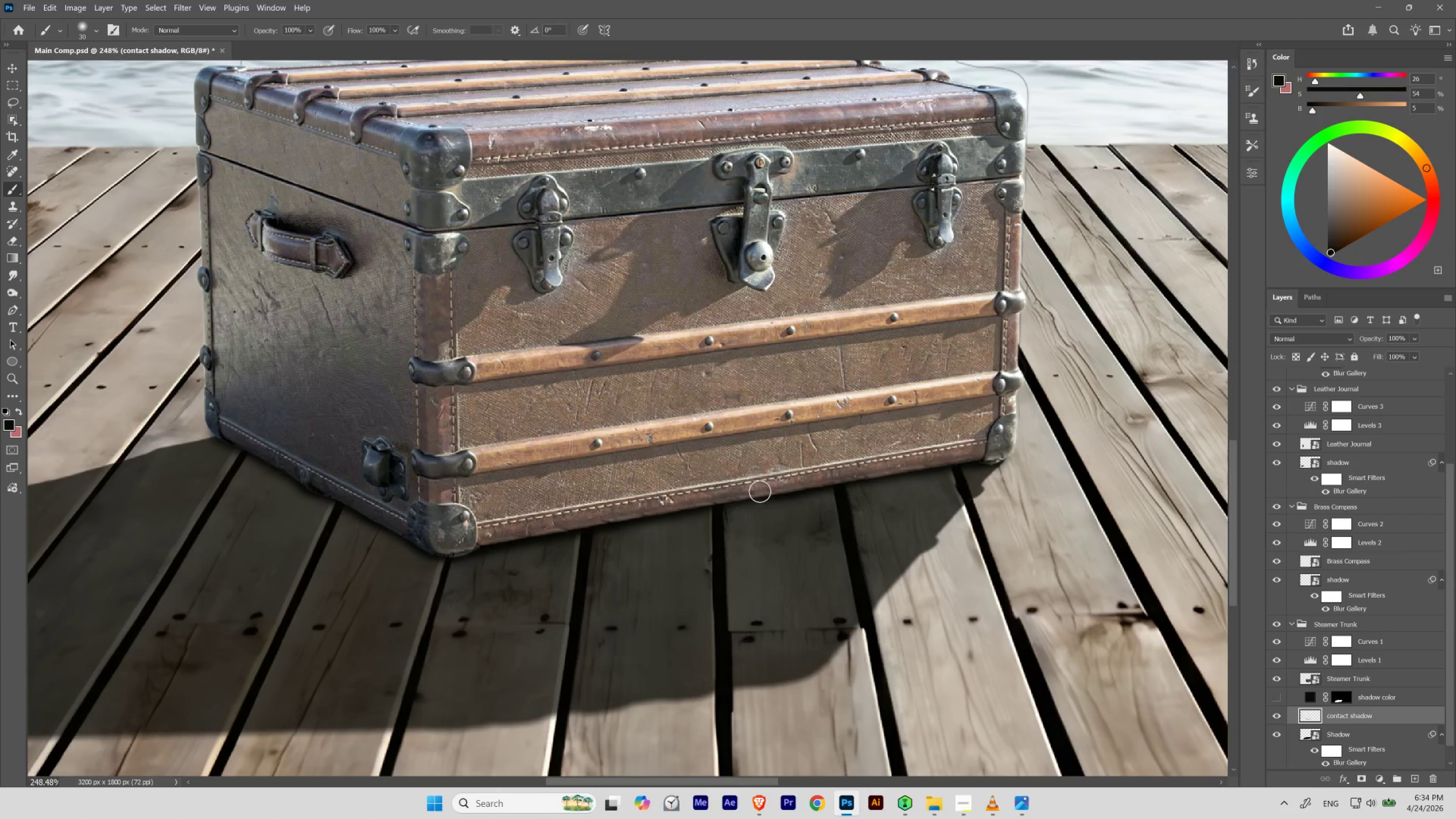 
hold_key(key=ControlLeft, duration=4.08)
 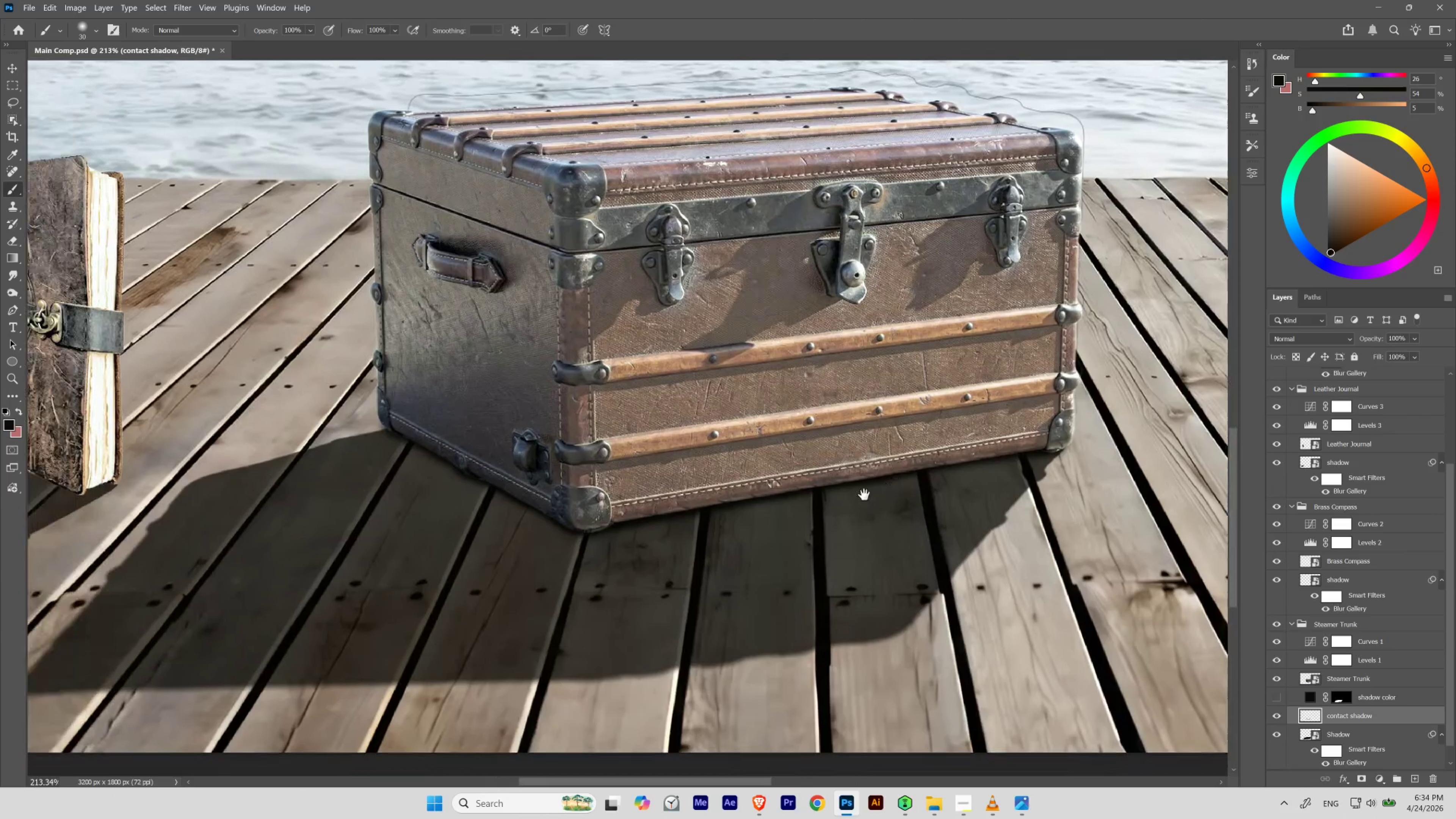 
hold_key(key=Space, duration=1.53)
 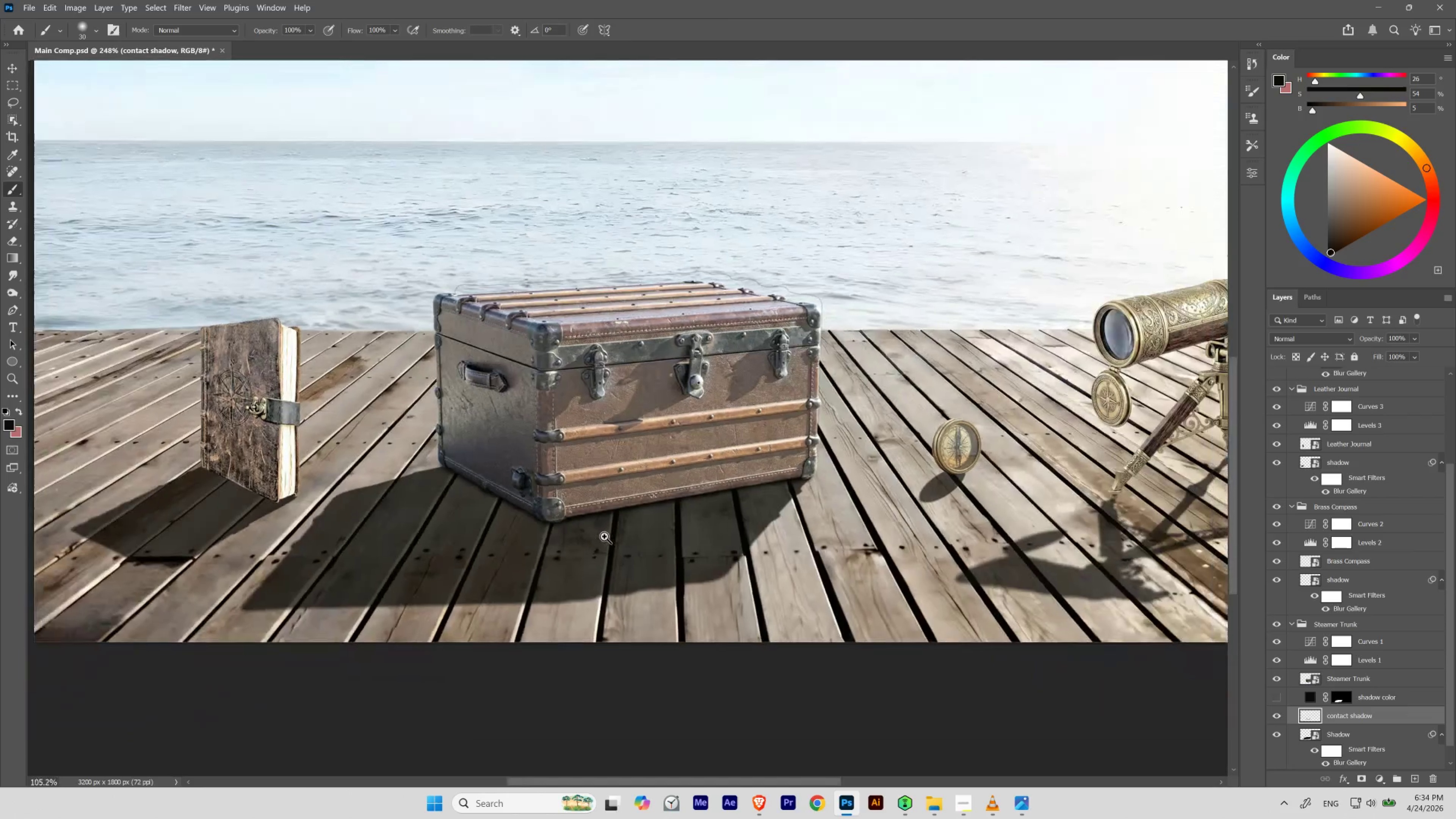 
left_click_drag(start_coordinate=[641, 492], to_coordinate=[624, 548])
 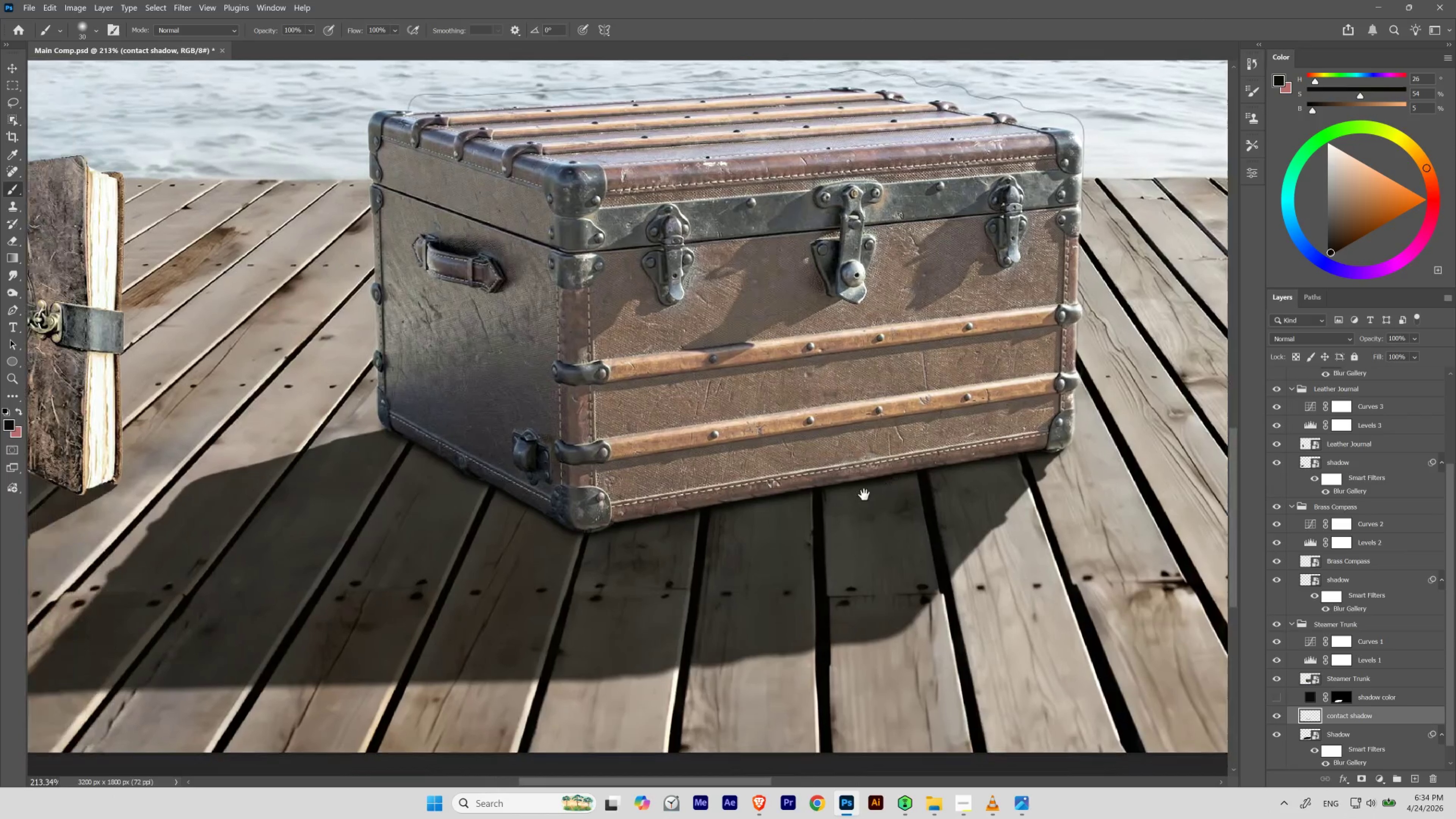 
hold_key(key=Space, duration=1.5)
 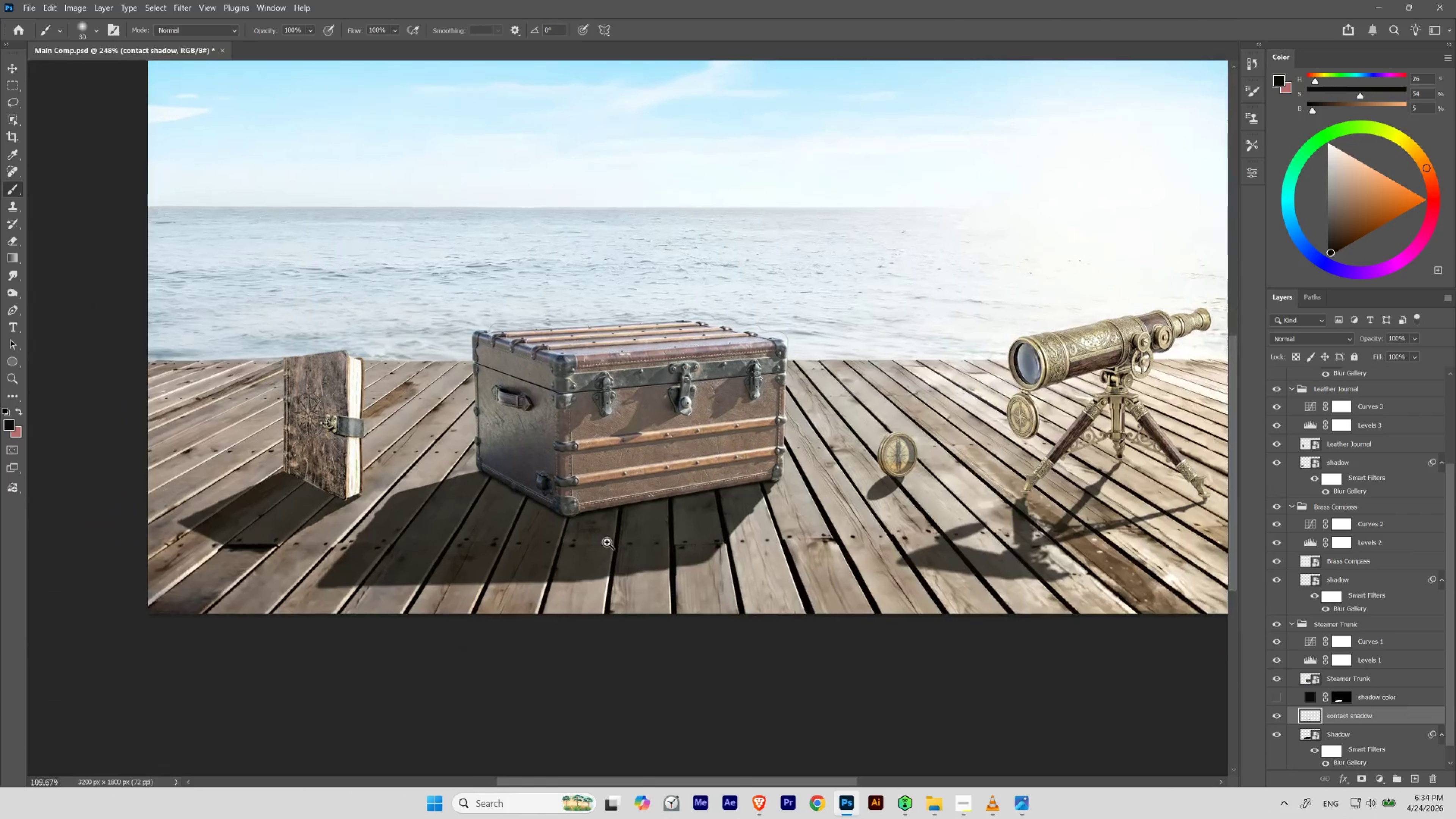 
hold_key(key=Space, duration=1.54)
 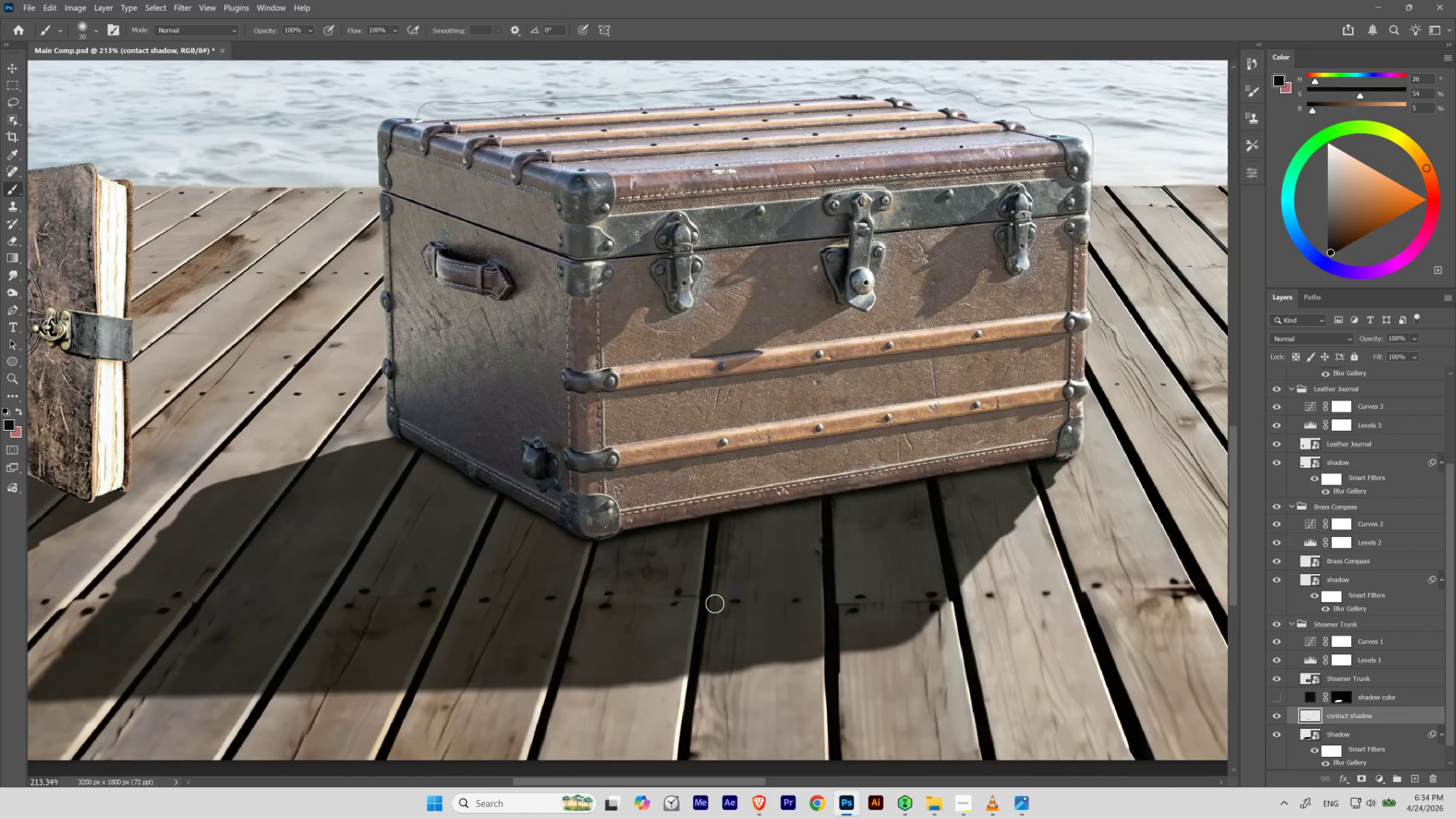 
left_click_drag(start_coordinate=[742, 506], to_coordinate=[862, 498])
 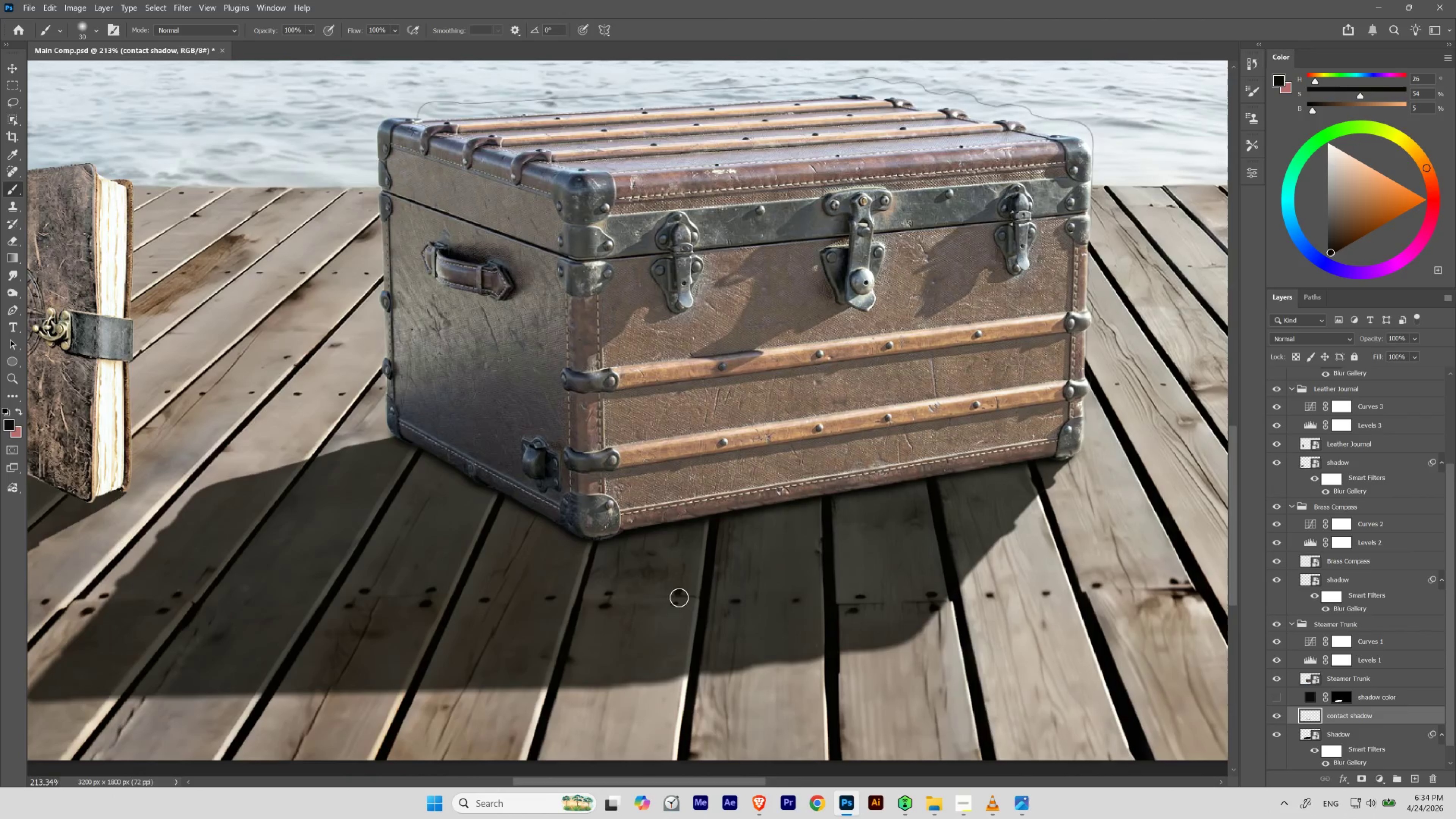 
key(Space)
 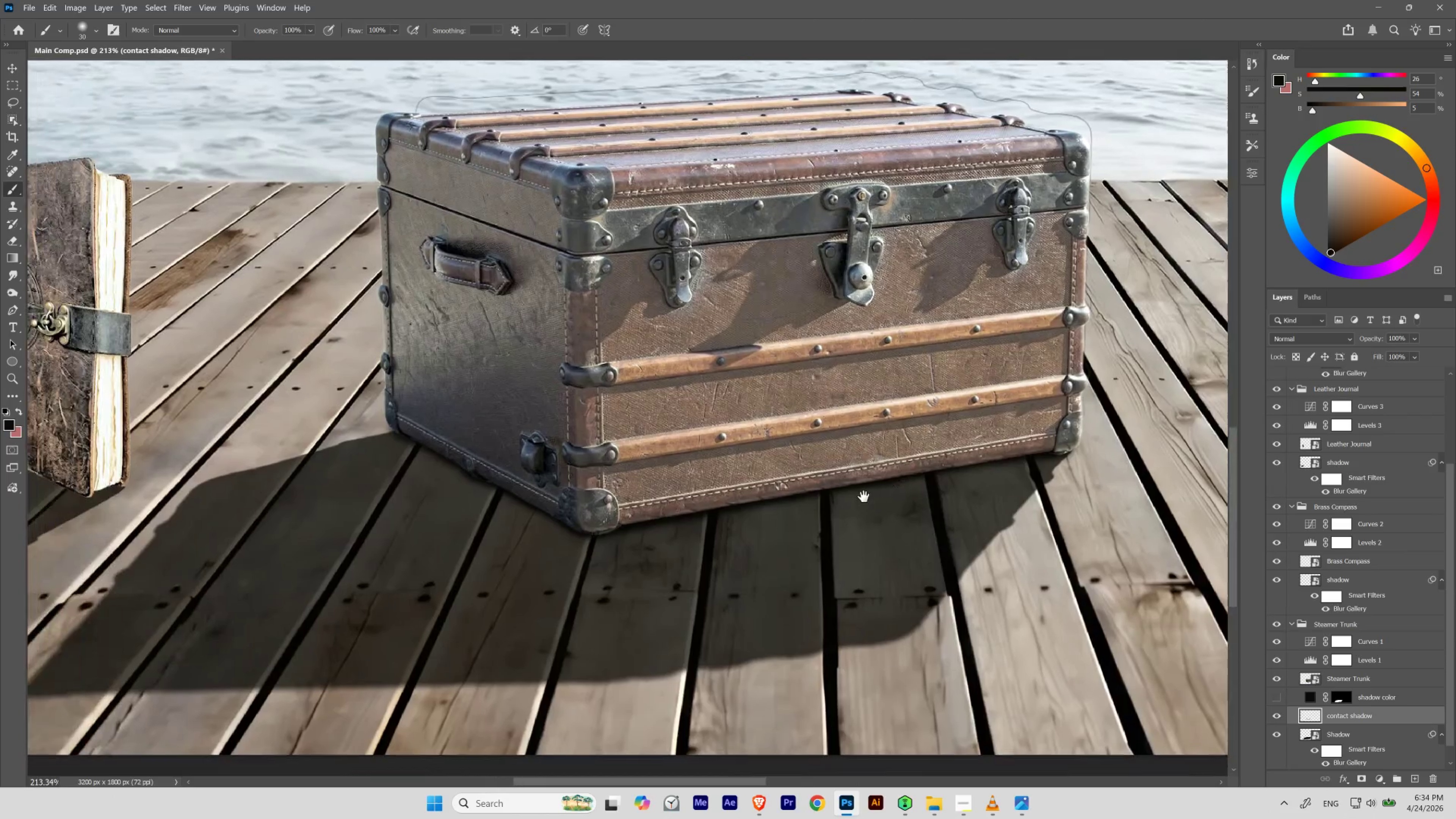 
key(Space)
 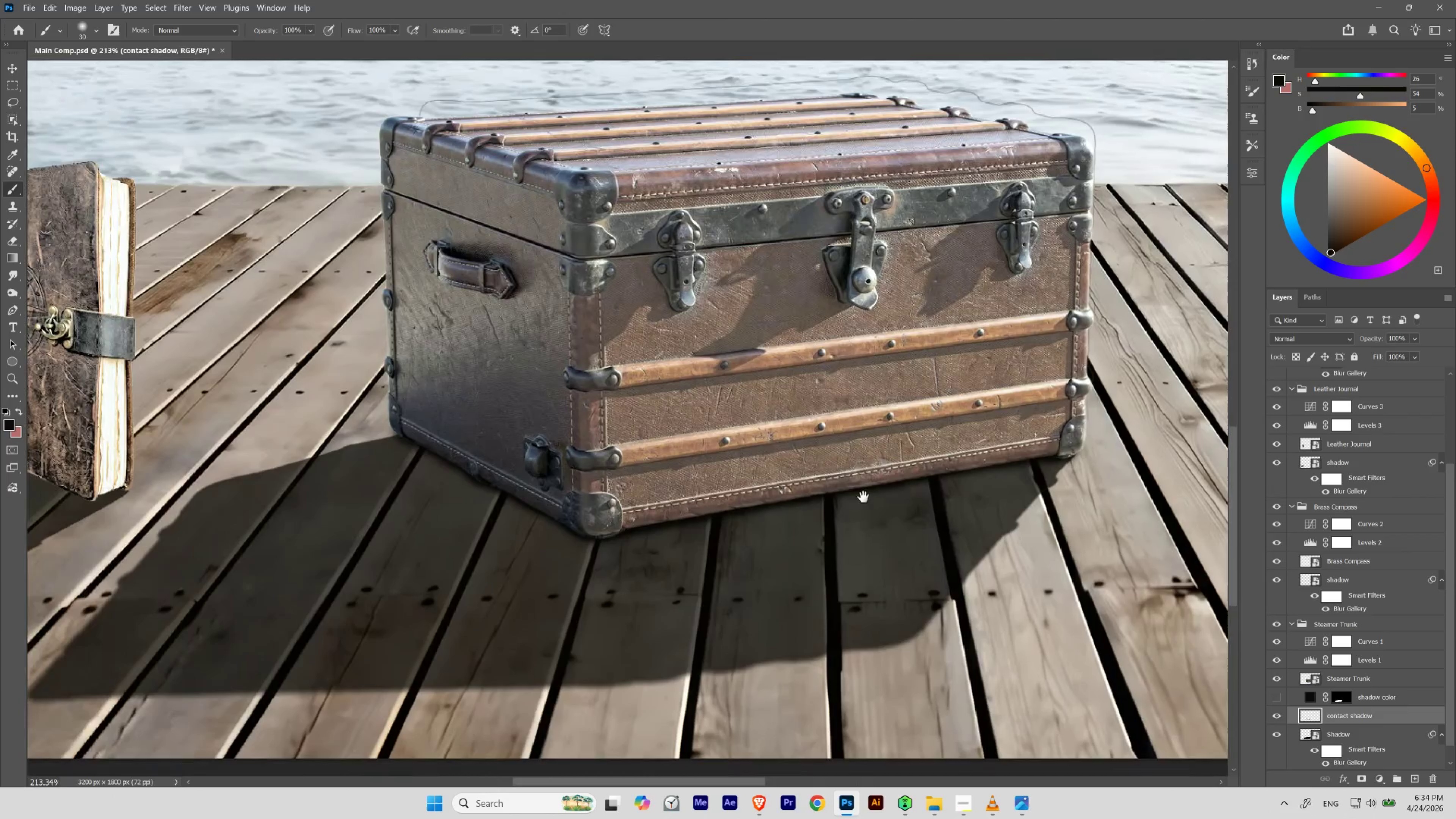 
key(Space)
 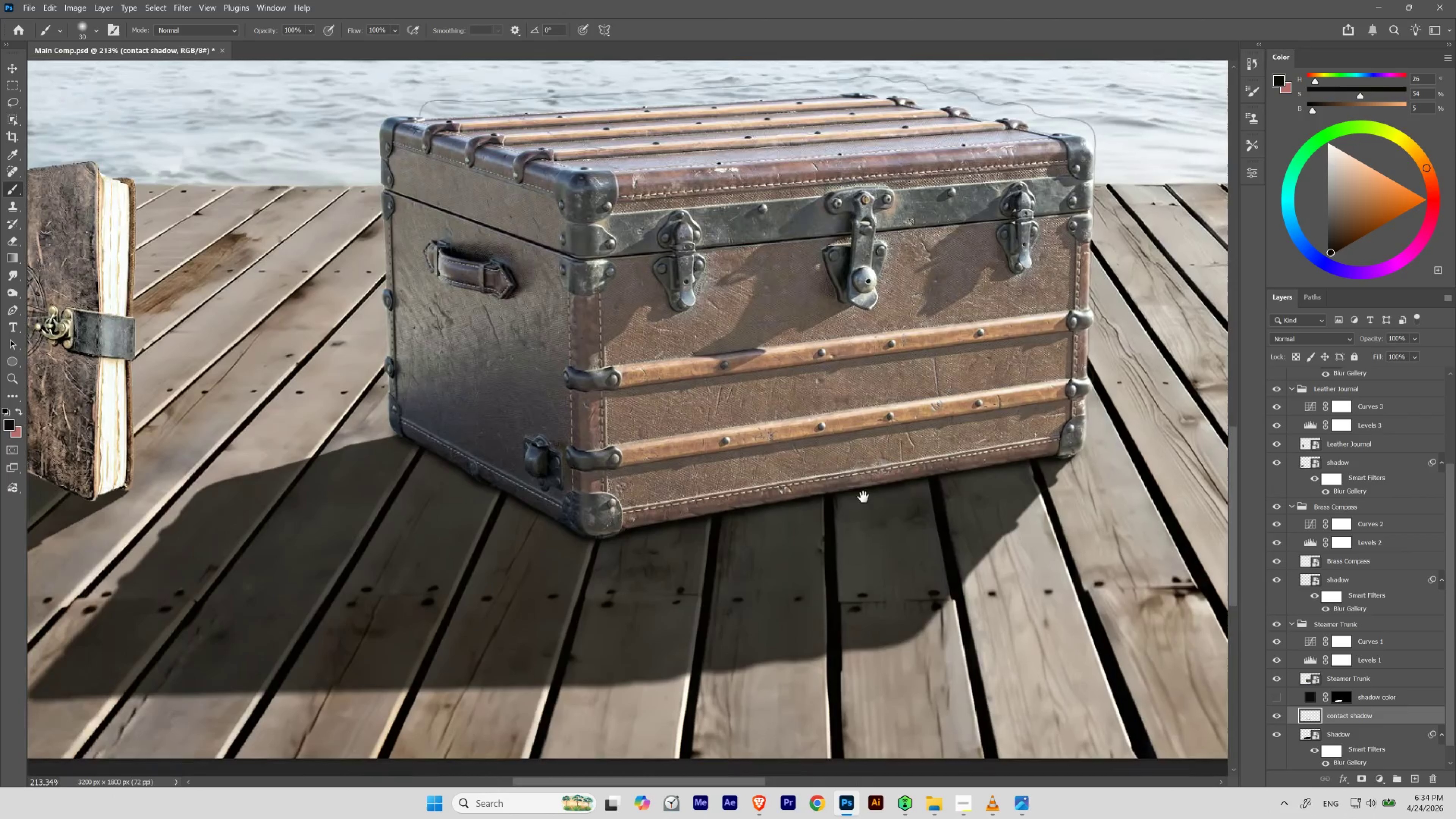 
key(Space)
 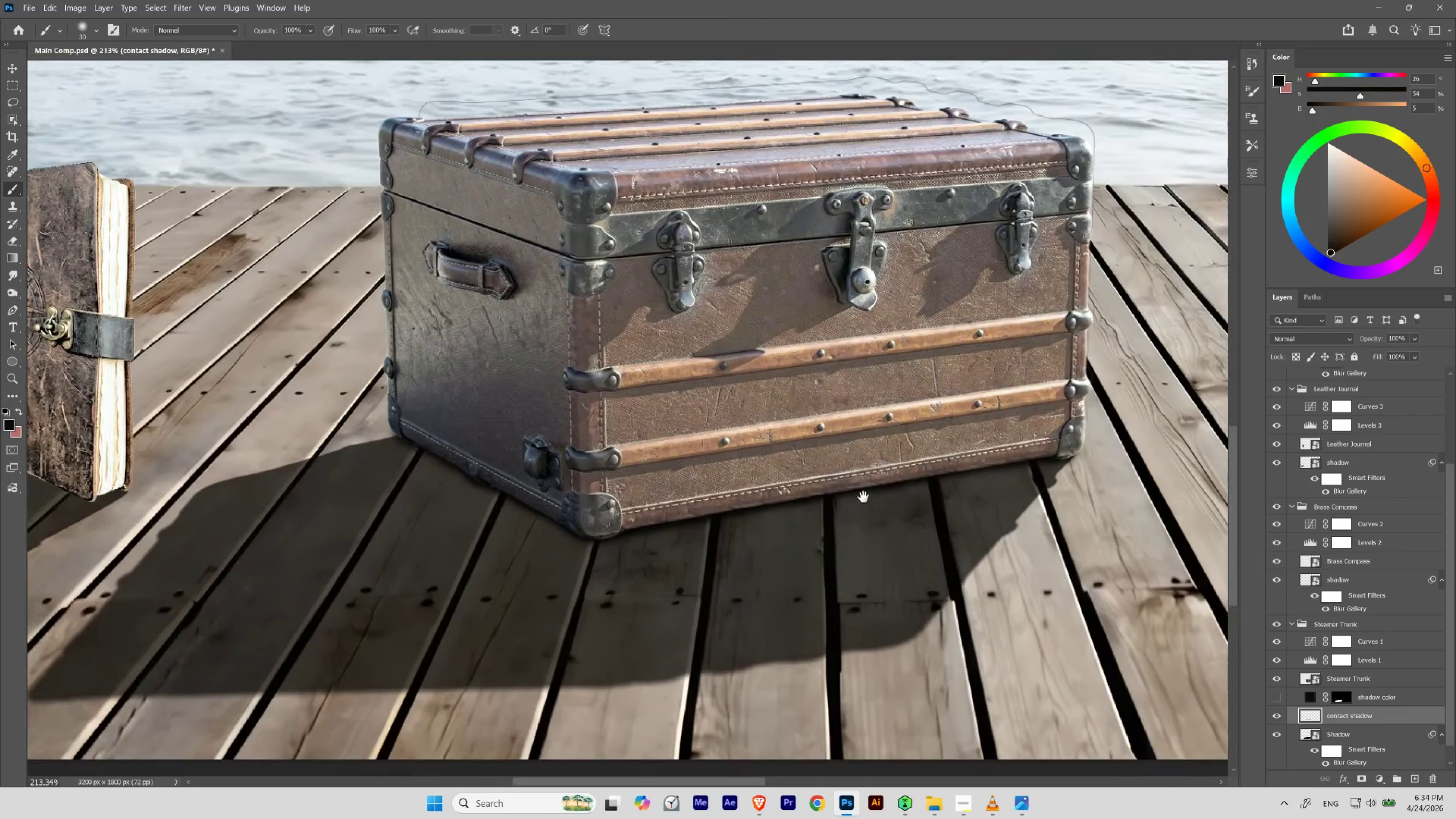 
key(Space)
 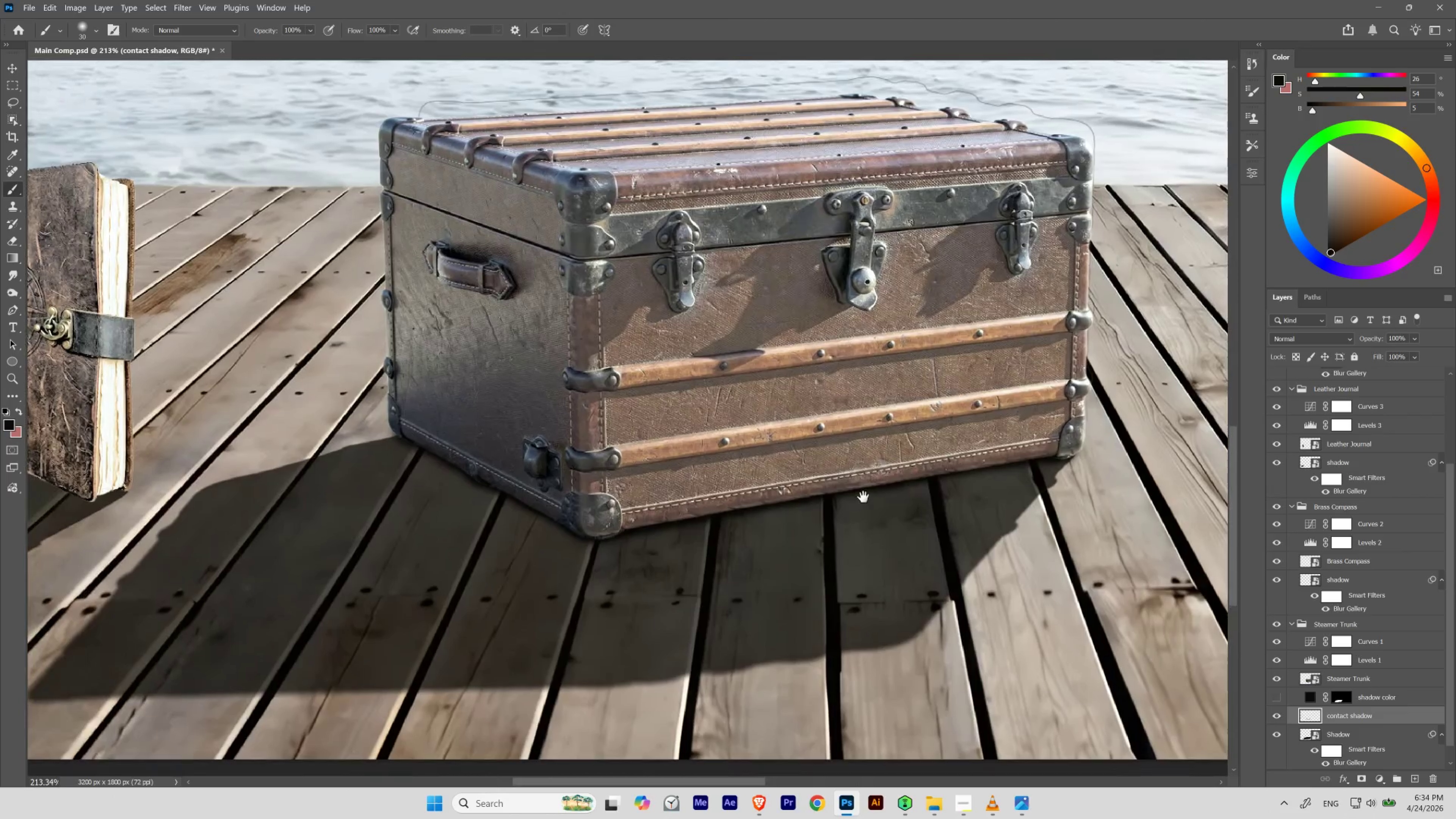 
key(Space)
 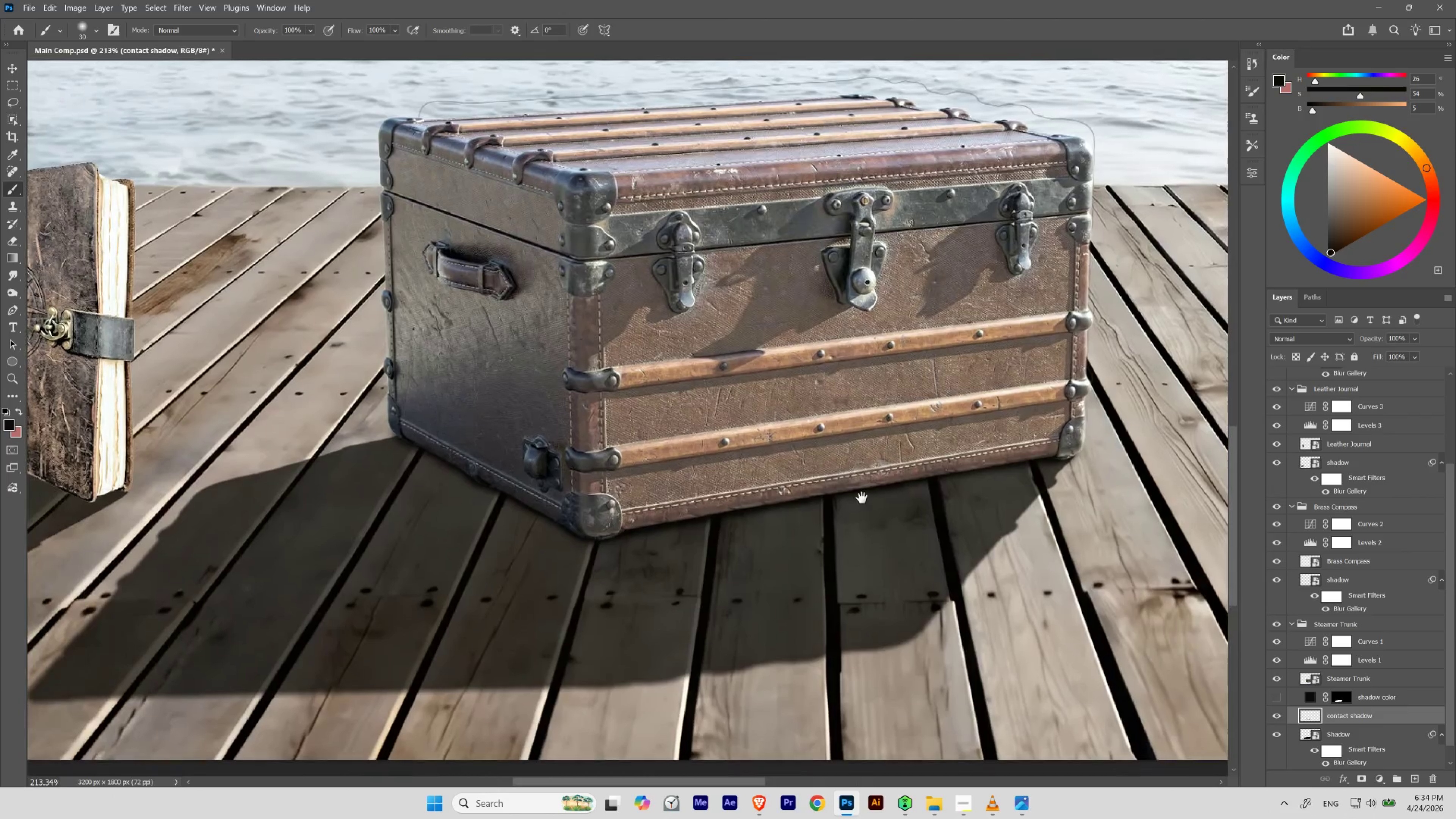 
key(Space)
 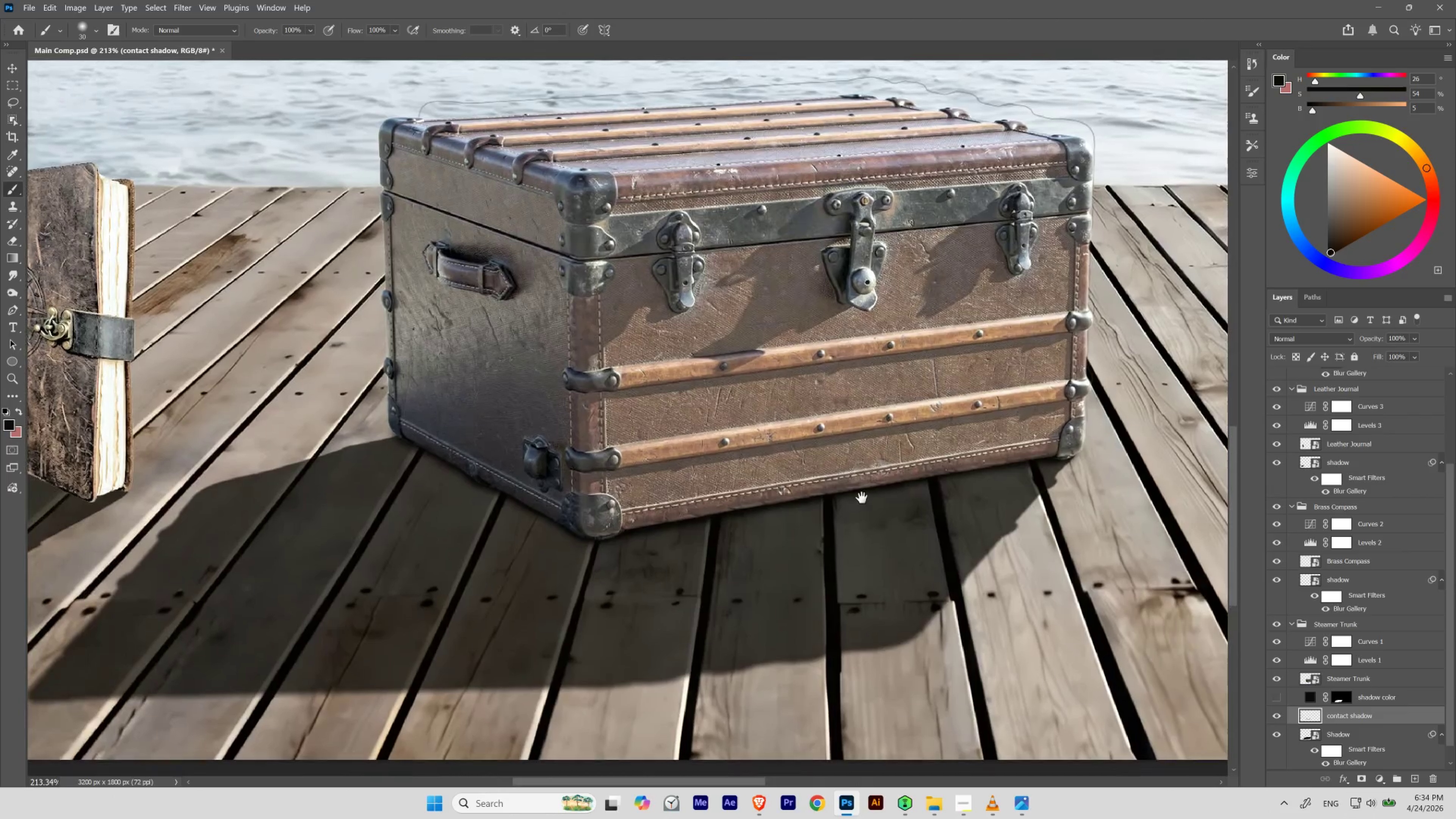 
key(Space)
 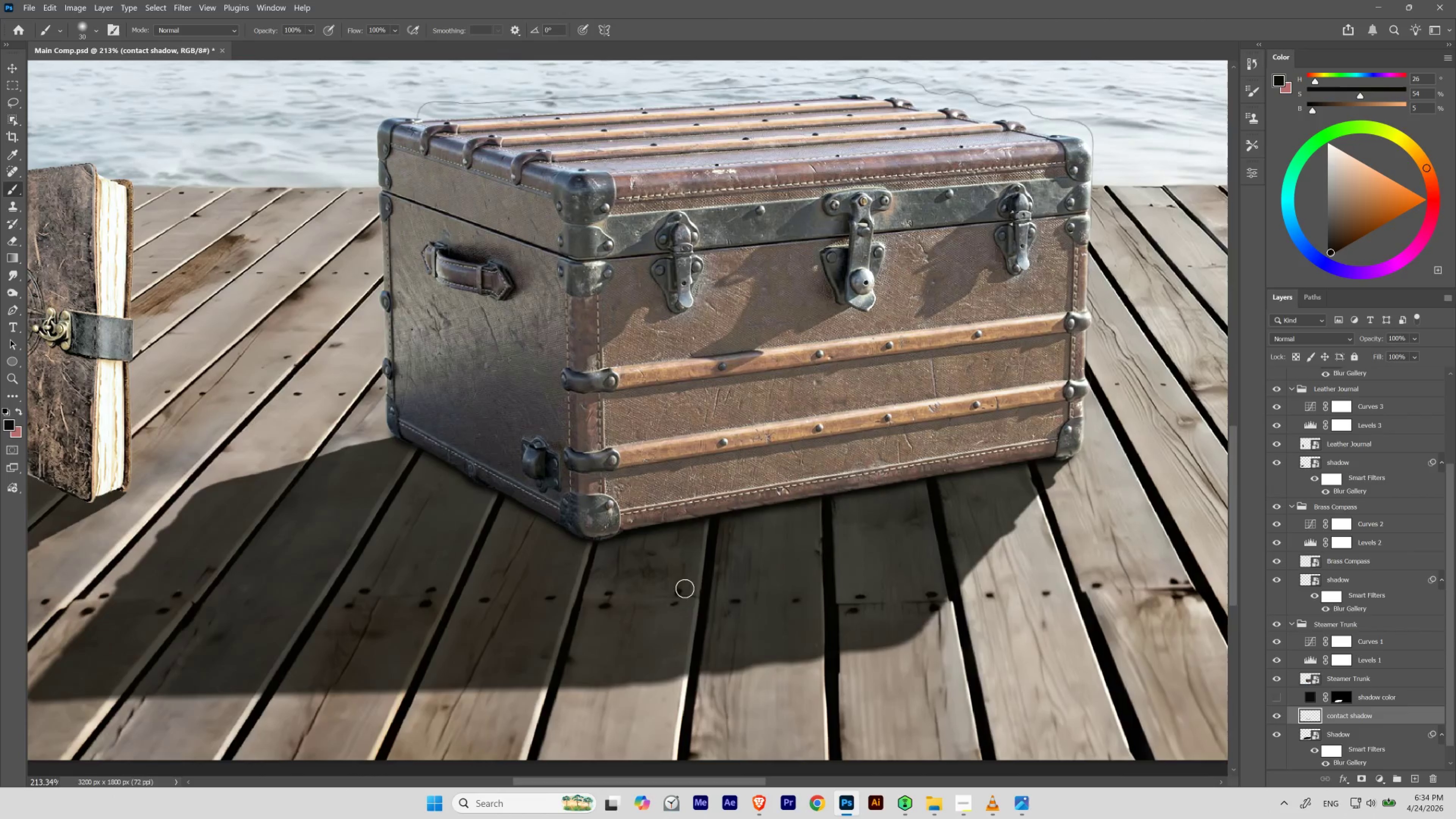 
key(BracketRight)
 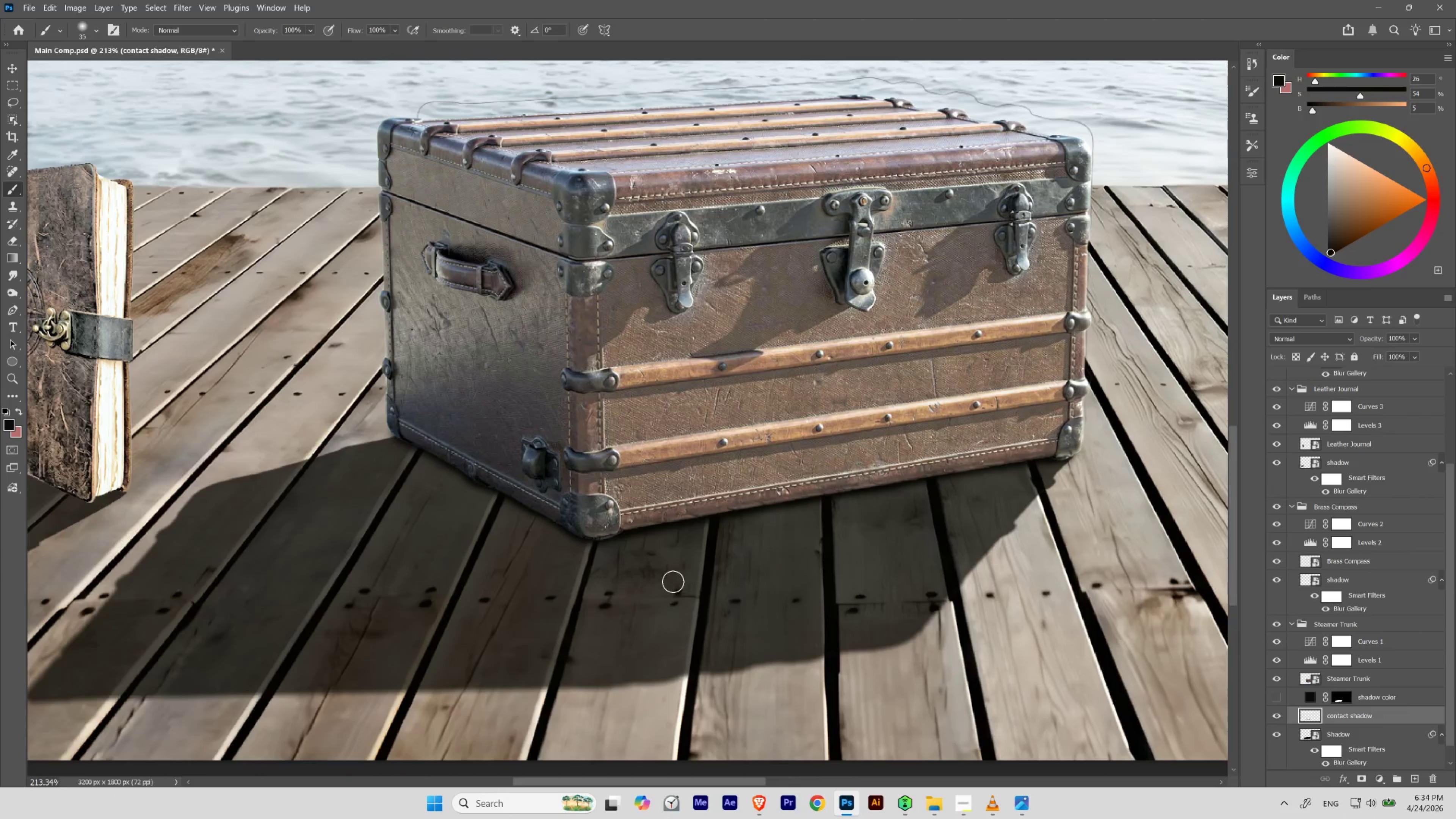 
key(BracketRight)
 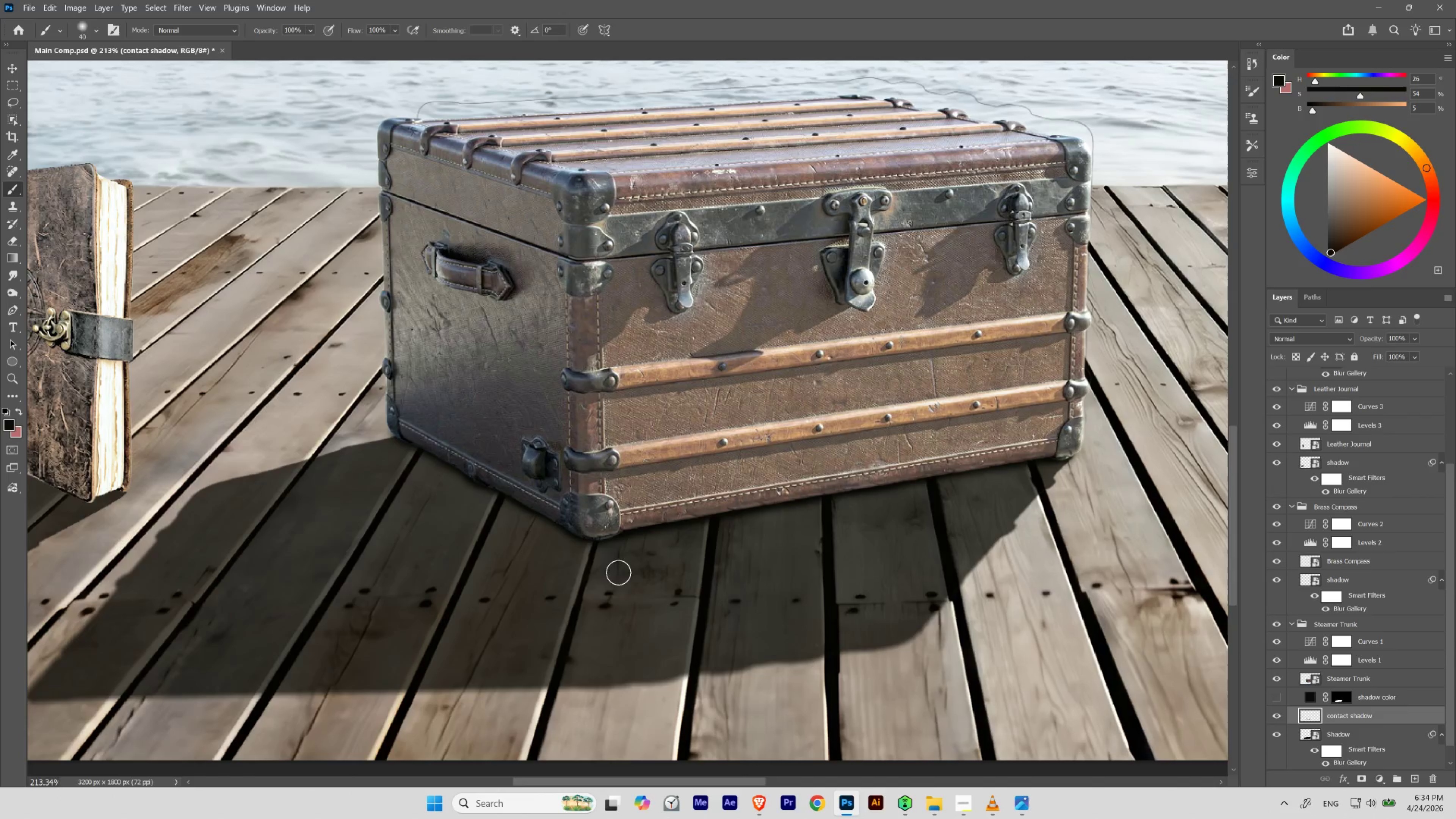 
key(BracketRight)
 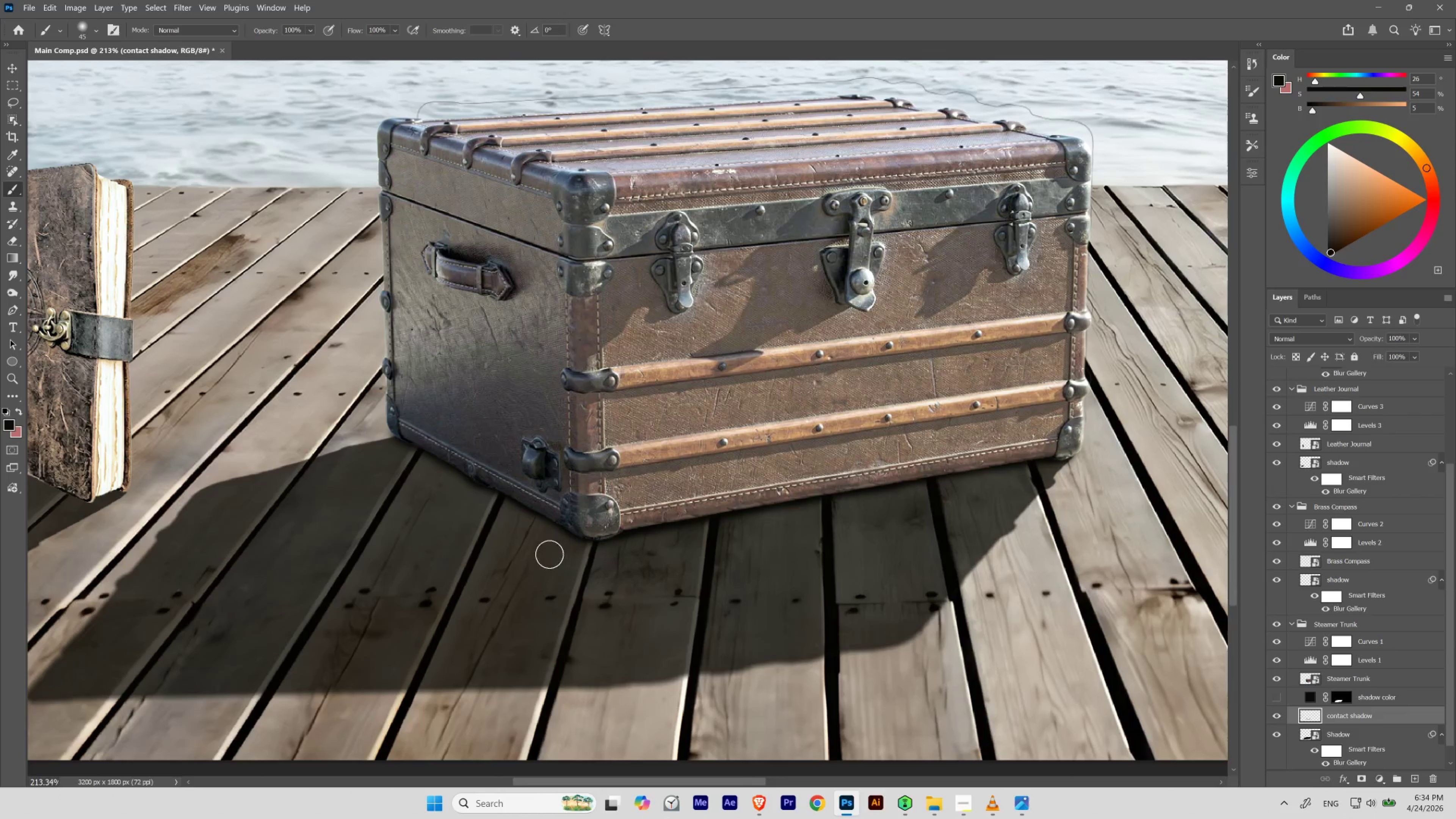 
key(BracketRight)
 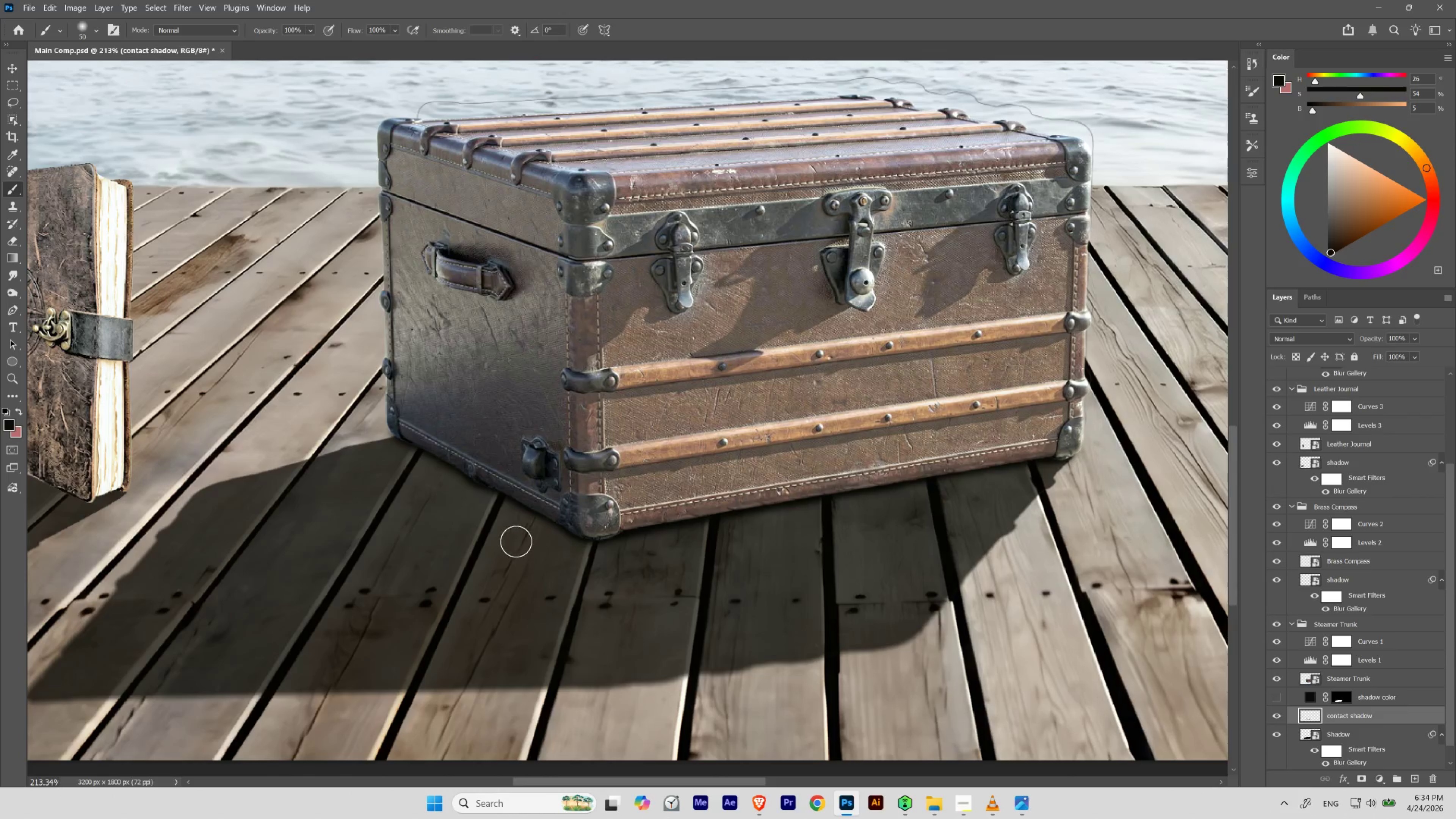 
key(BracketRight)
 